 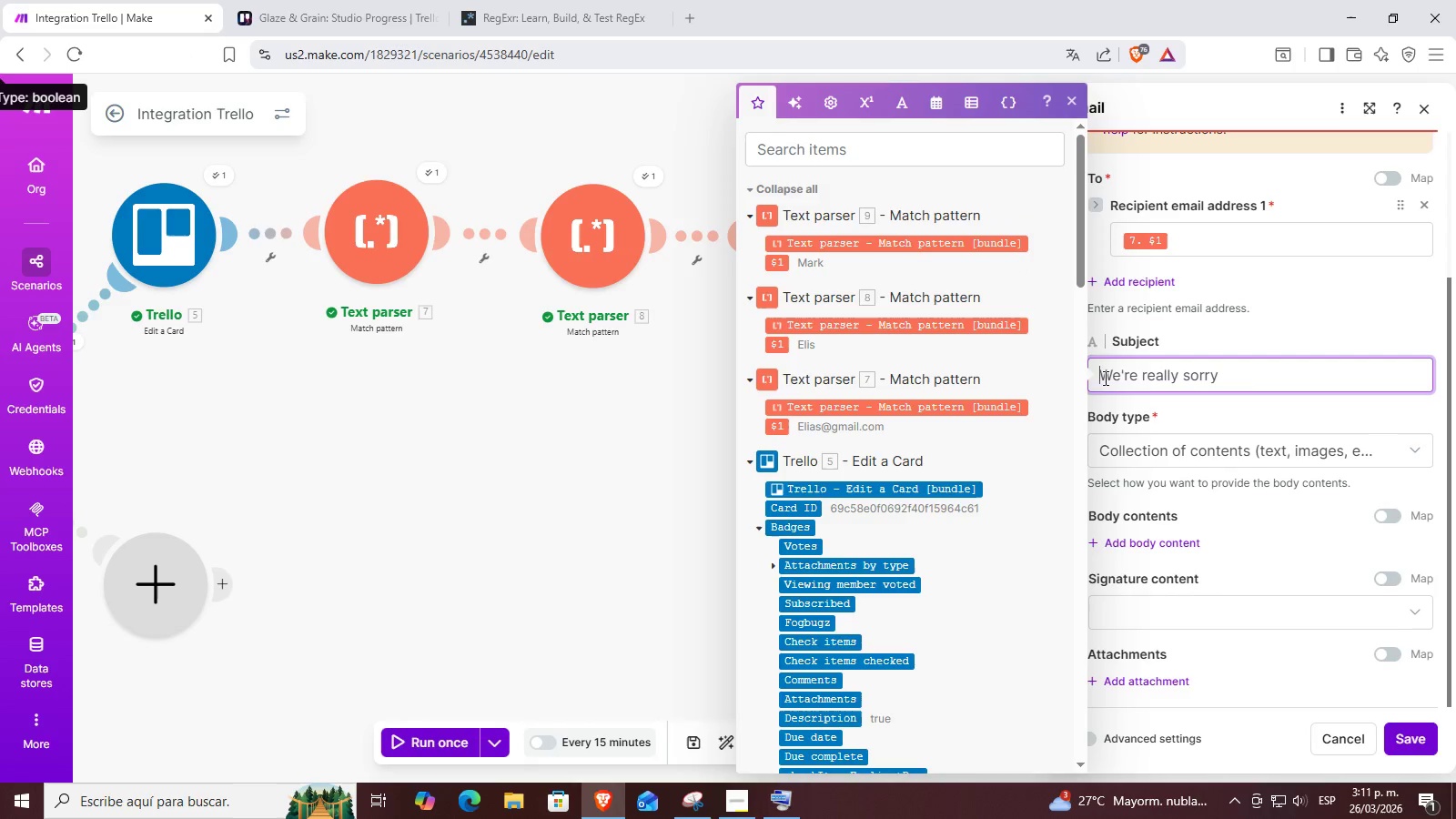 
key(Control+ControlLeft)
 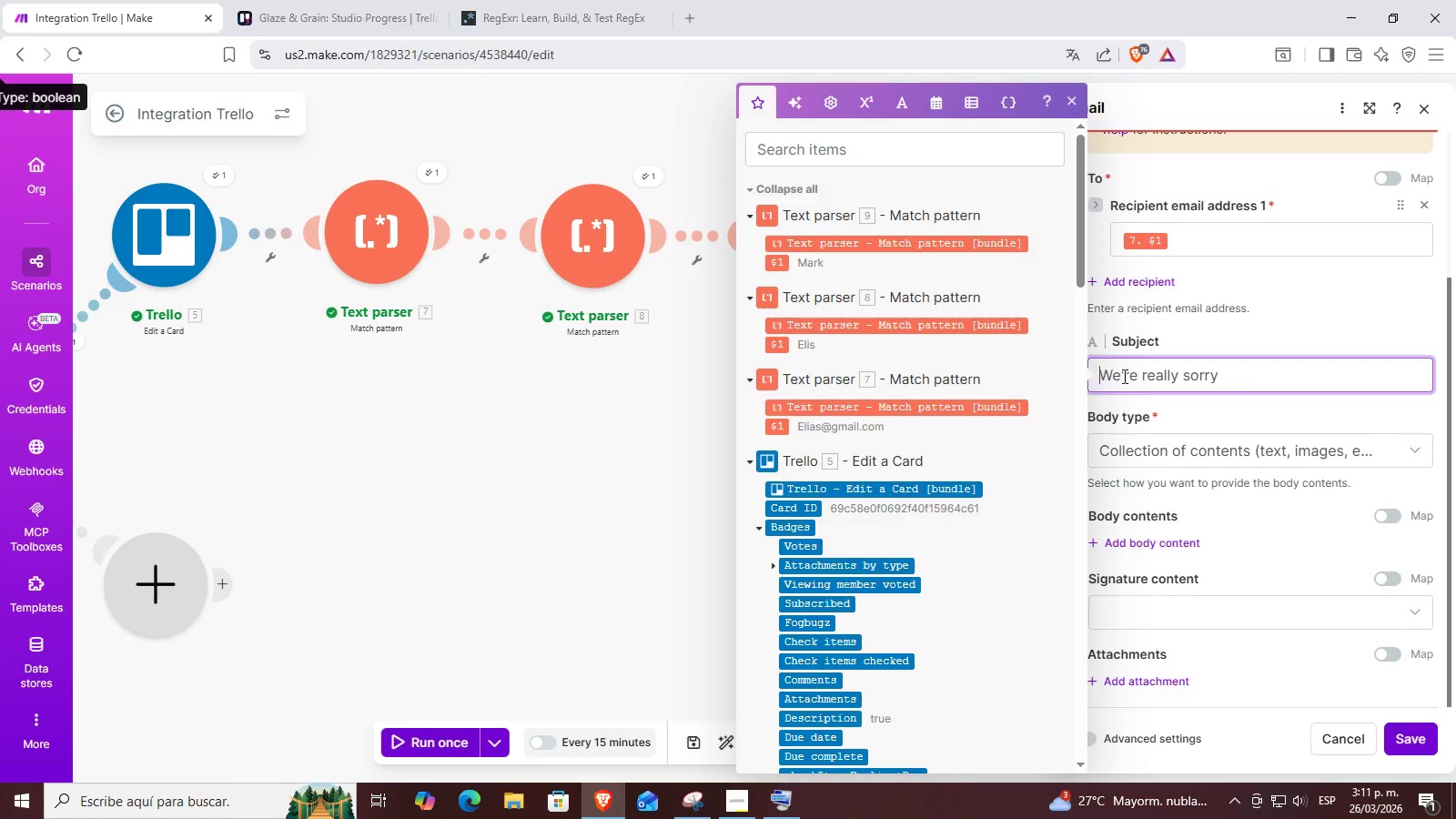 
key(V)
 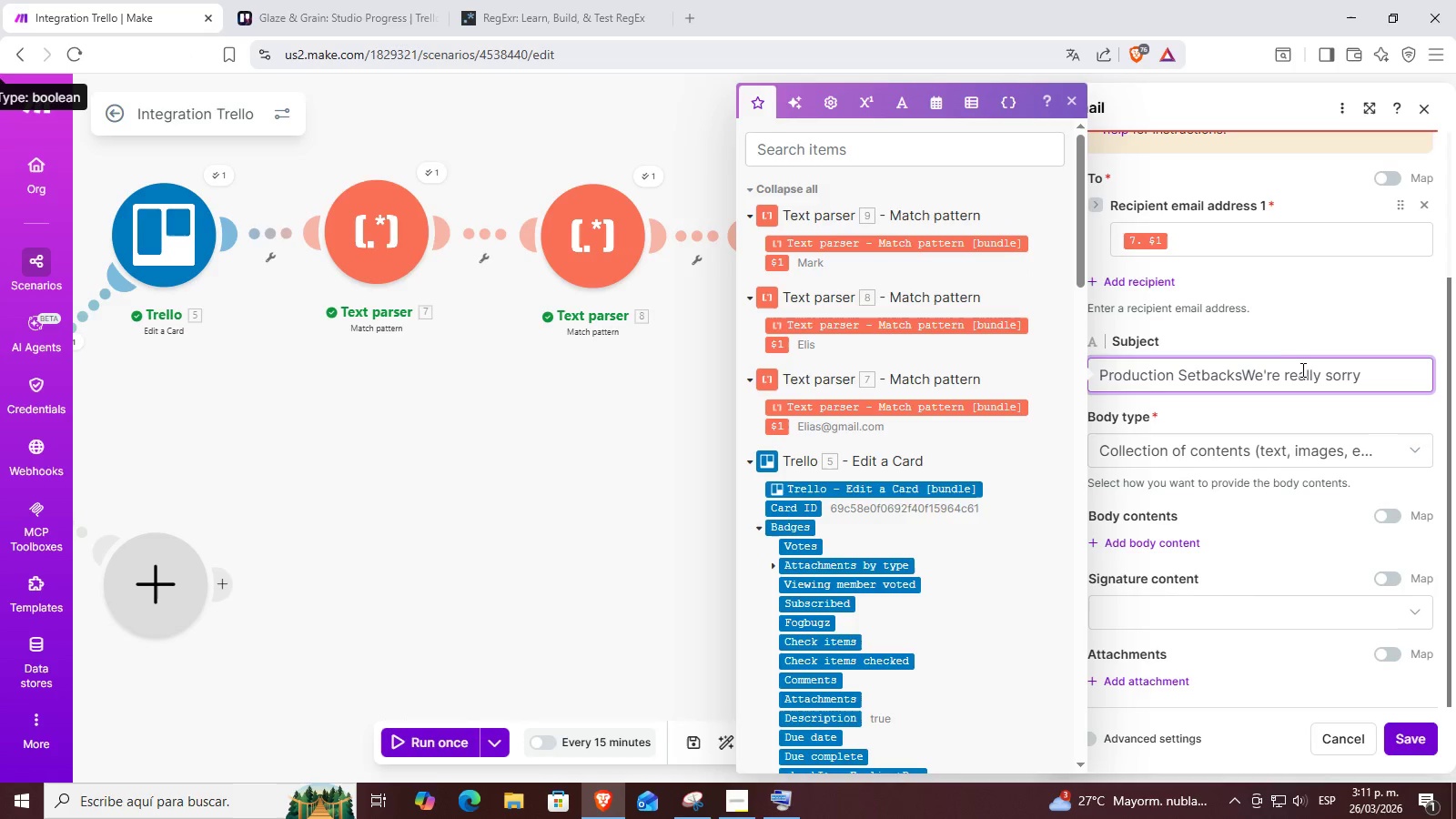 
left_click([1247, 373])
 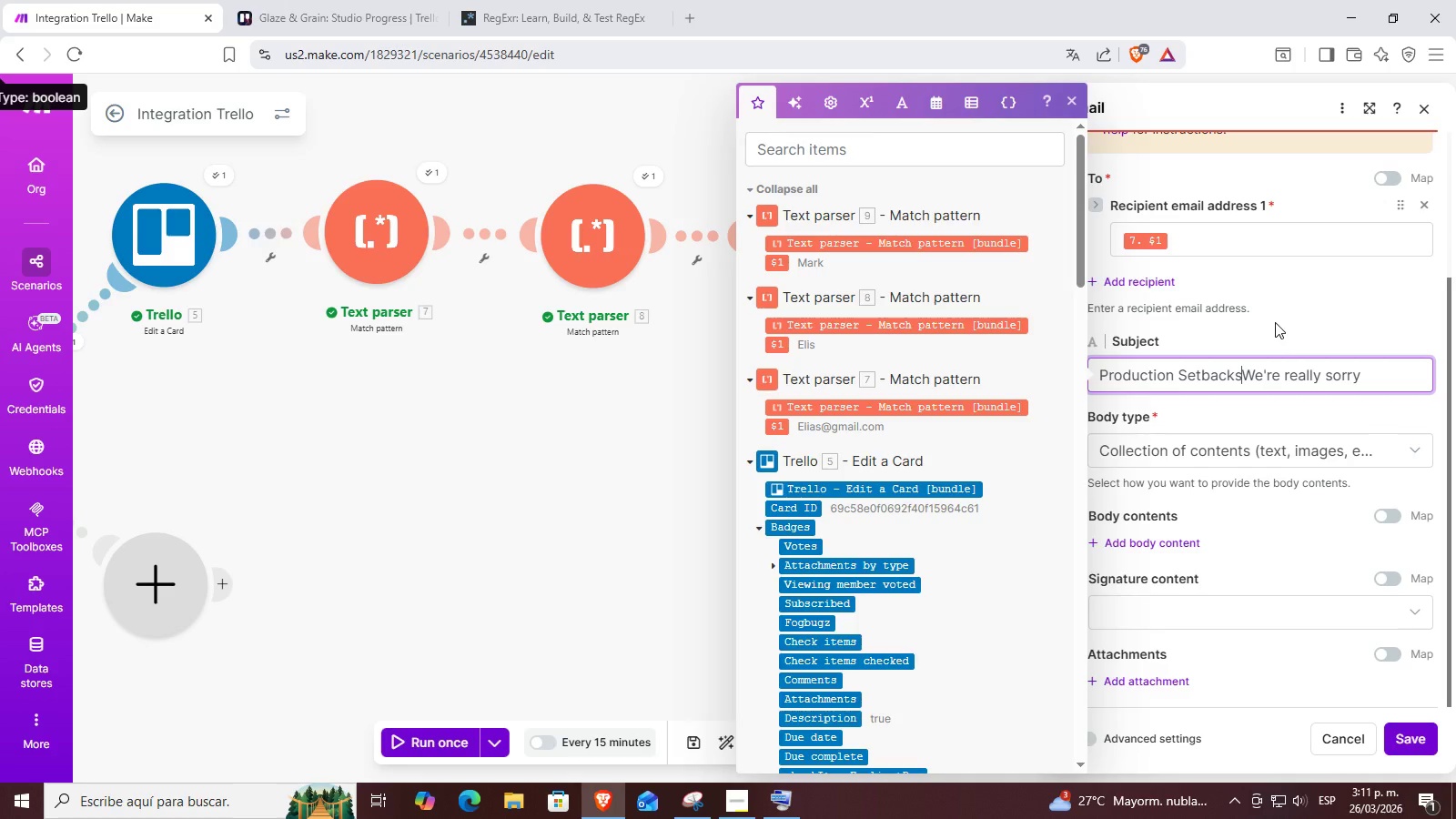 
key(Shift+ShiftRight)
 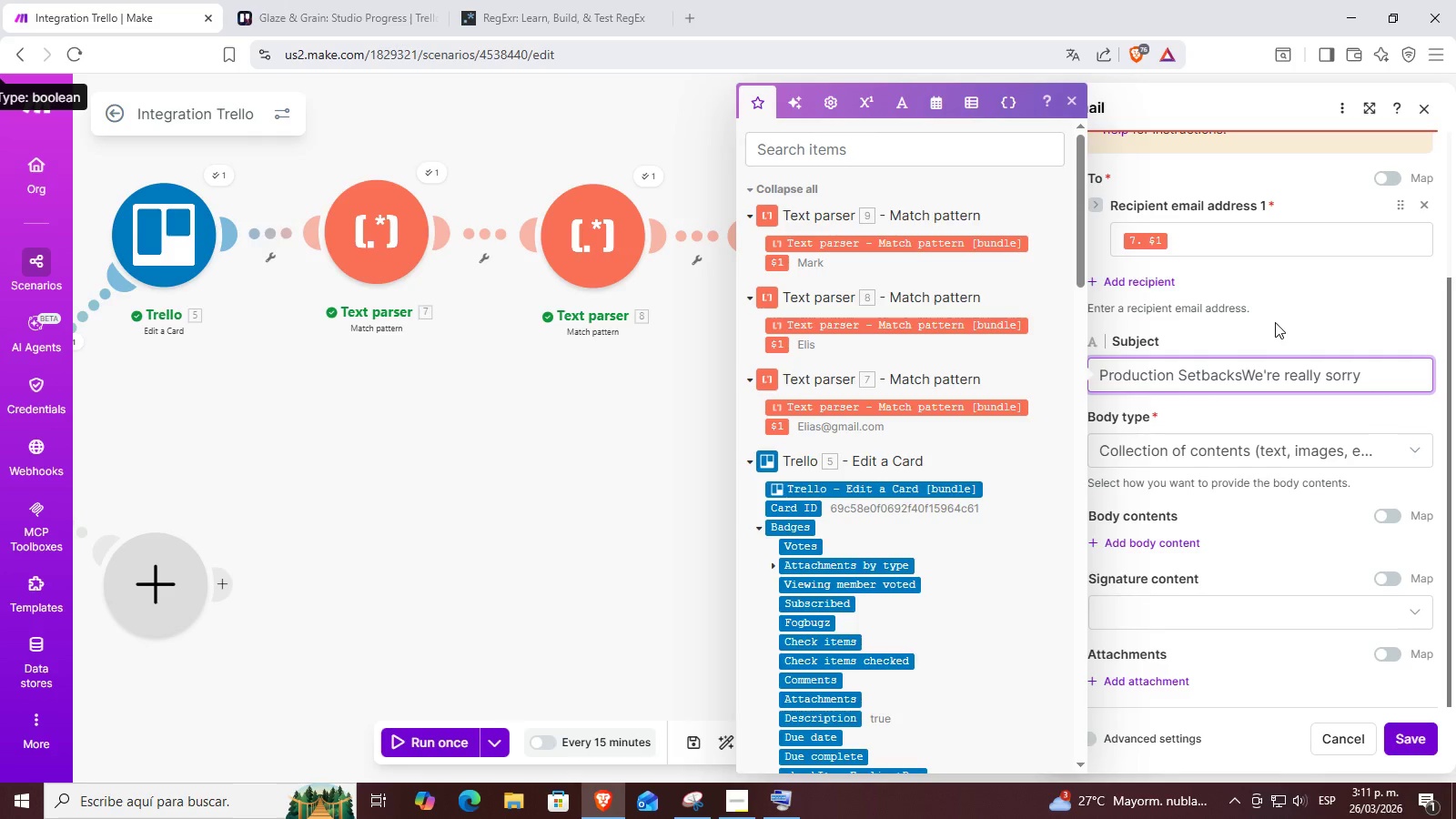 
key(Shift+Period)
 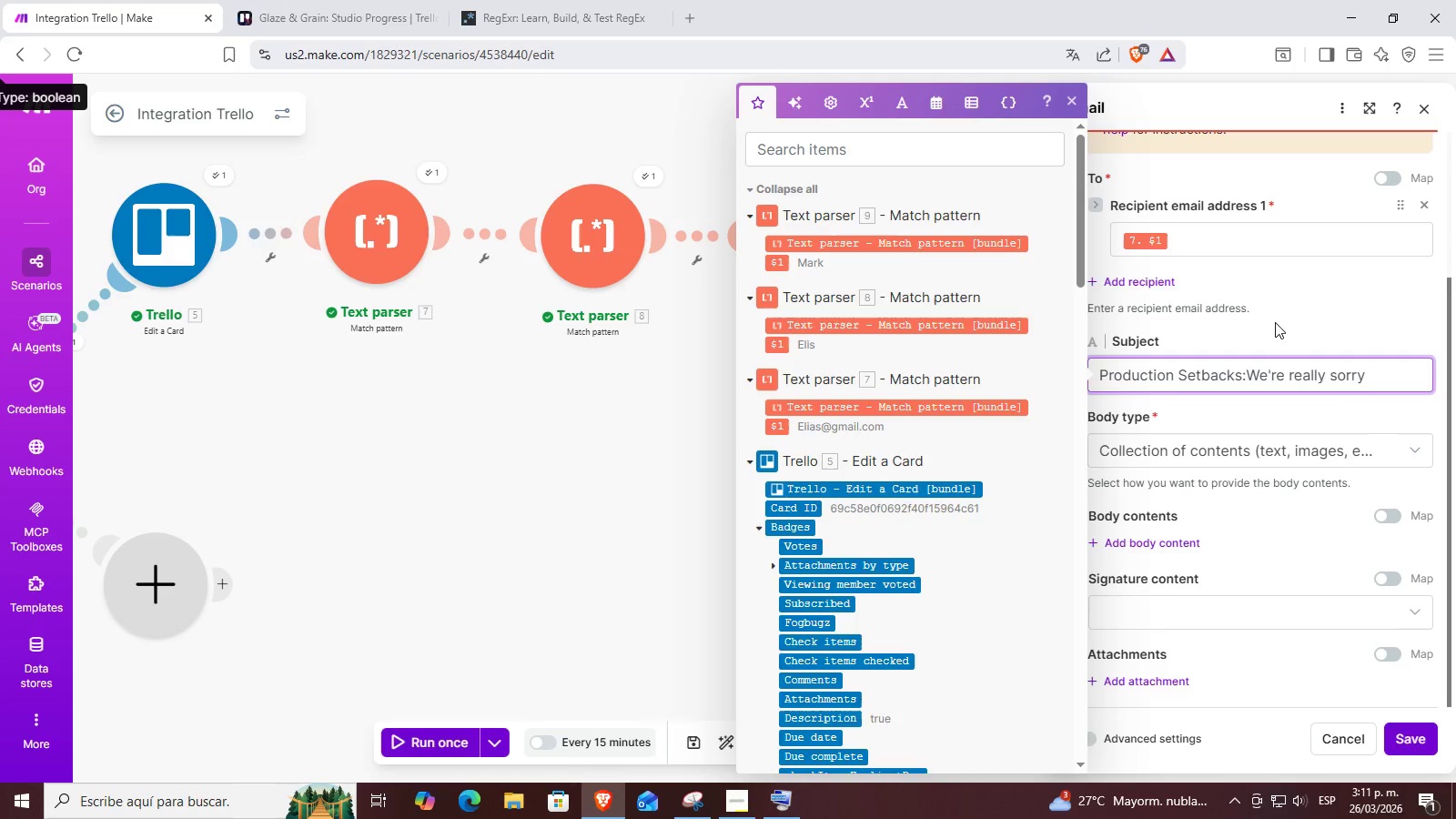 
key(Space)
 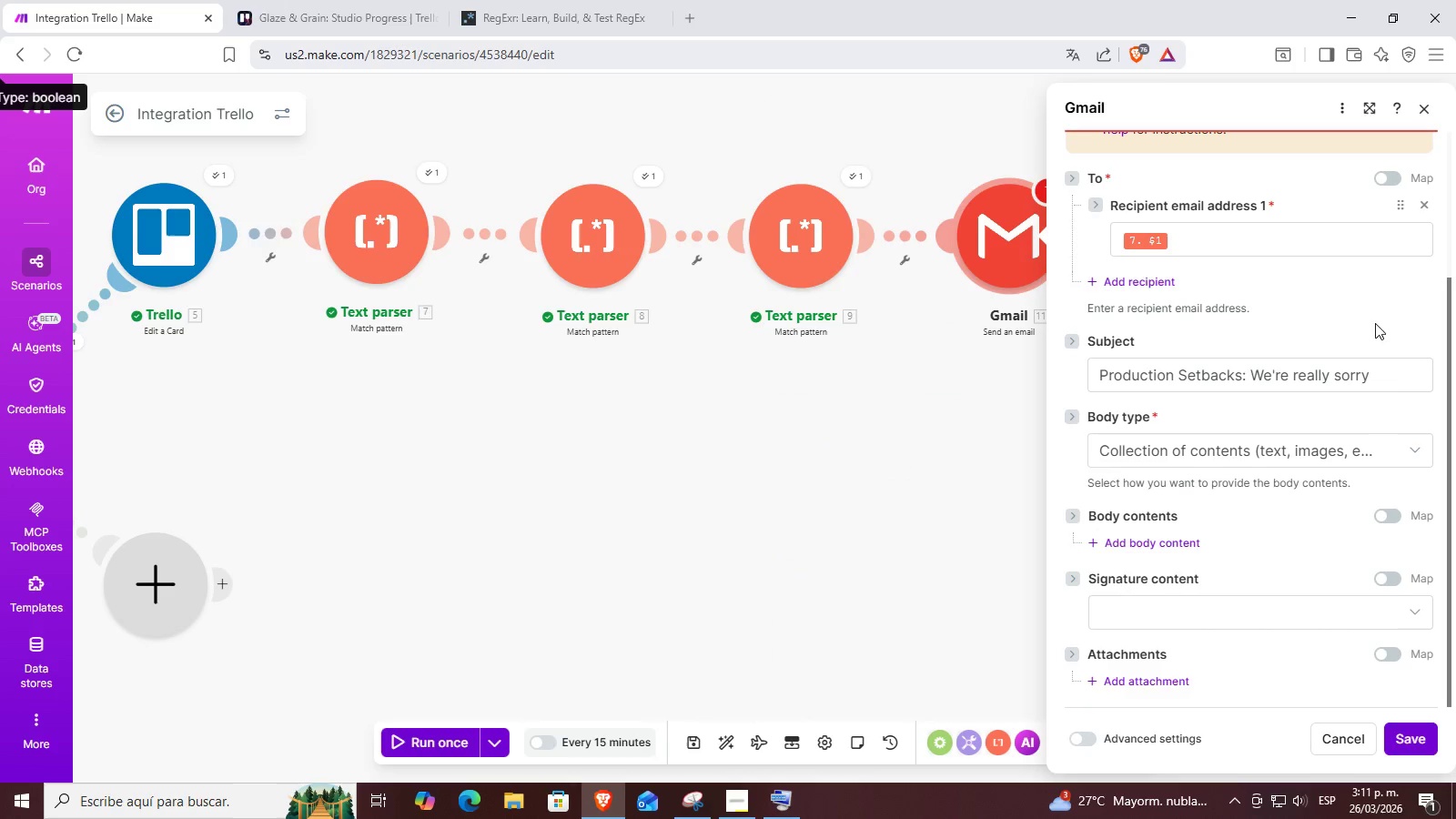 
scroll: coordinate [1338, 432], scroll_direction: down, amount: 2.0
 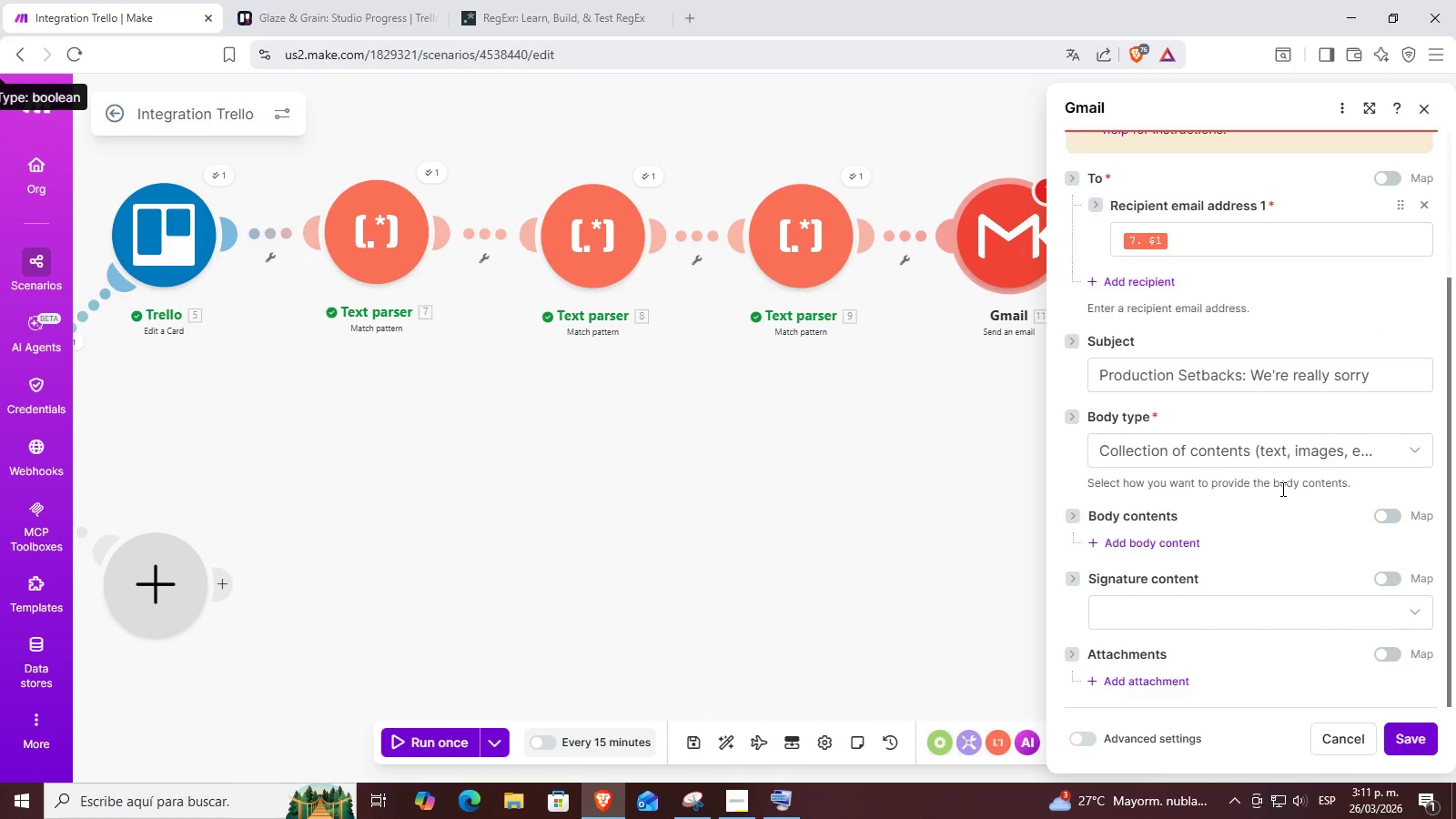 
double_click([1294, 447])
 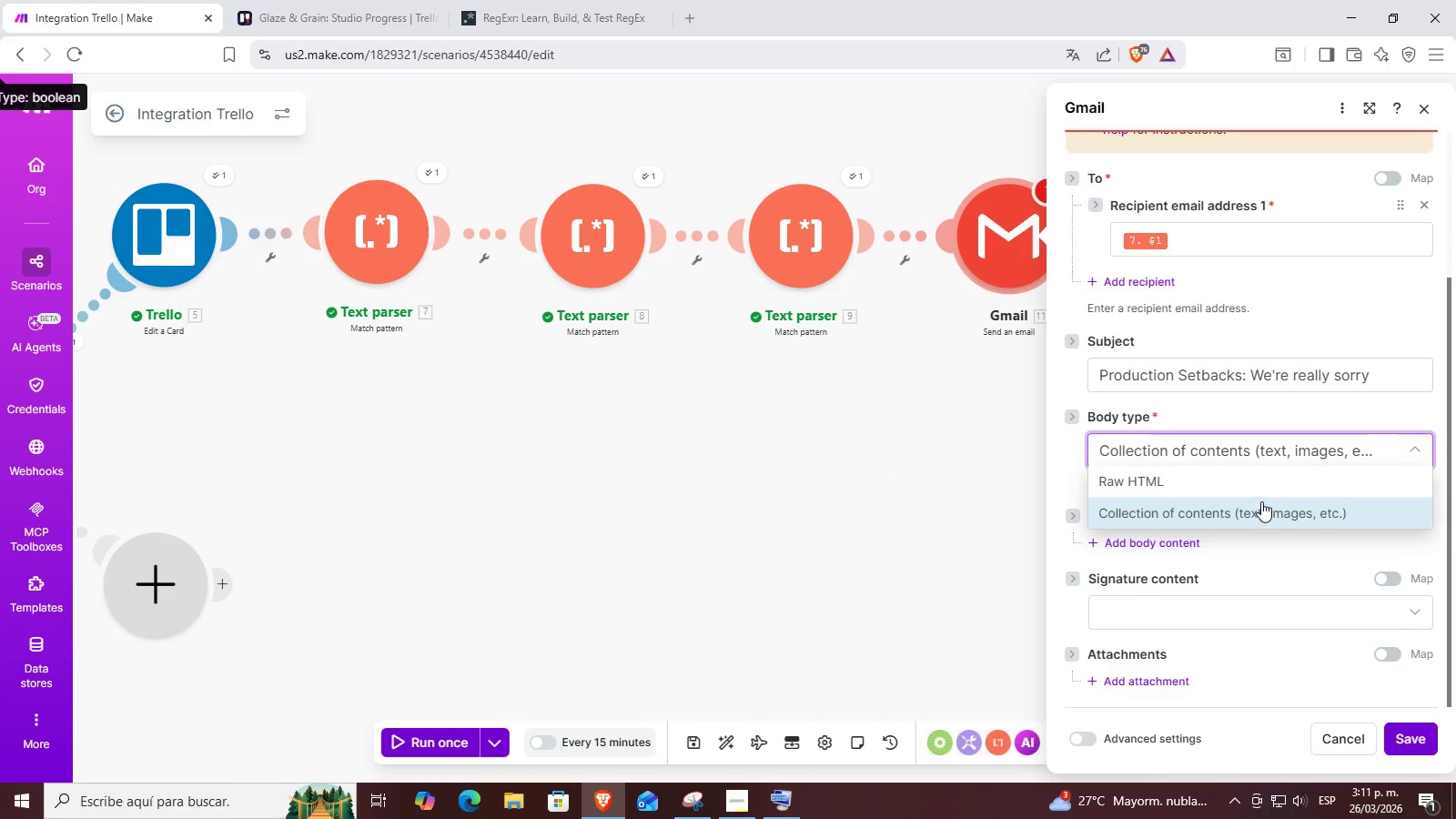 
left_click([1260, 480])
 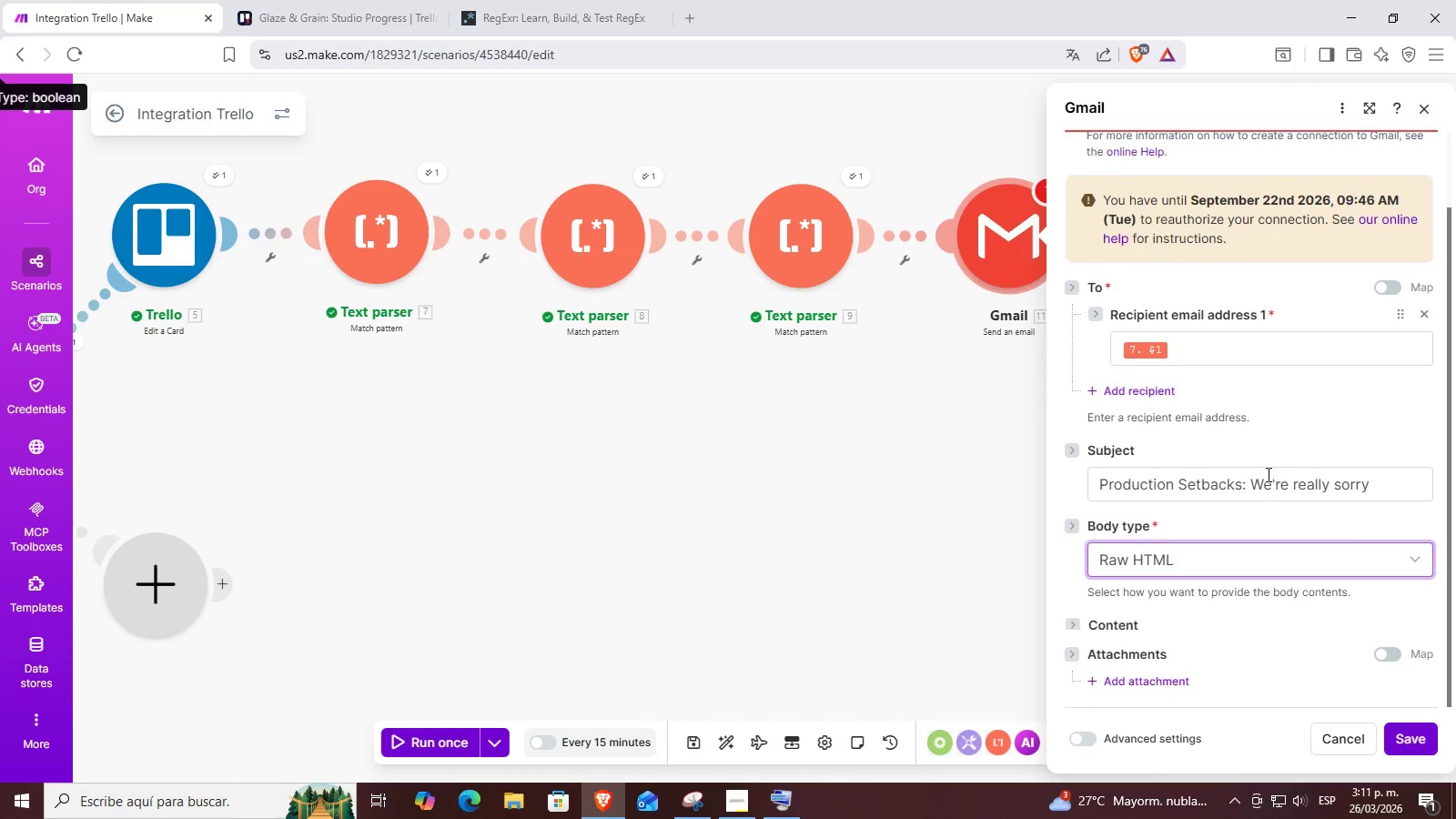 
scroll: coordinate [1266, 474], scroll_direction: down, amount: 2.0
 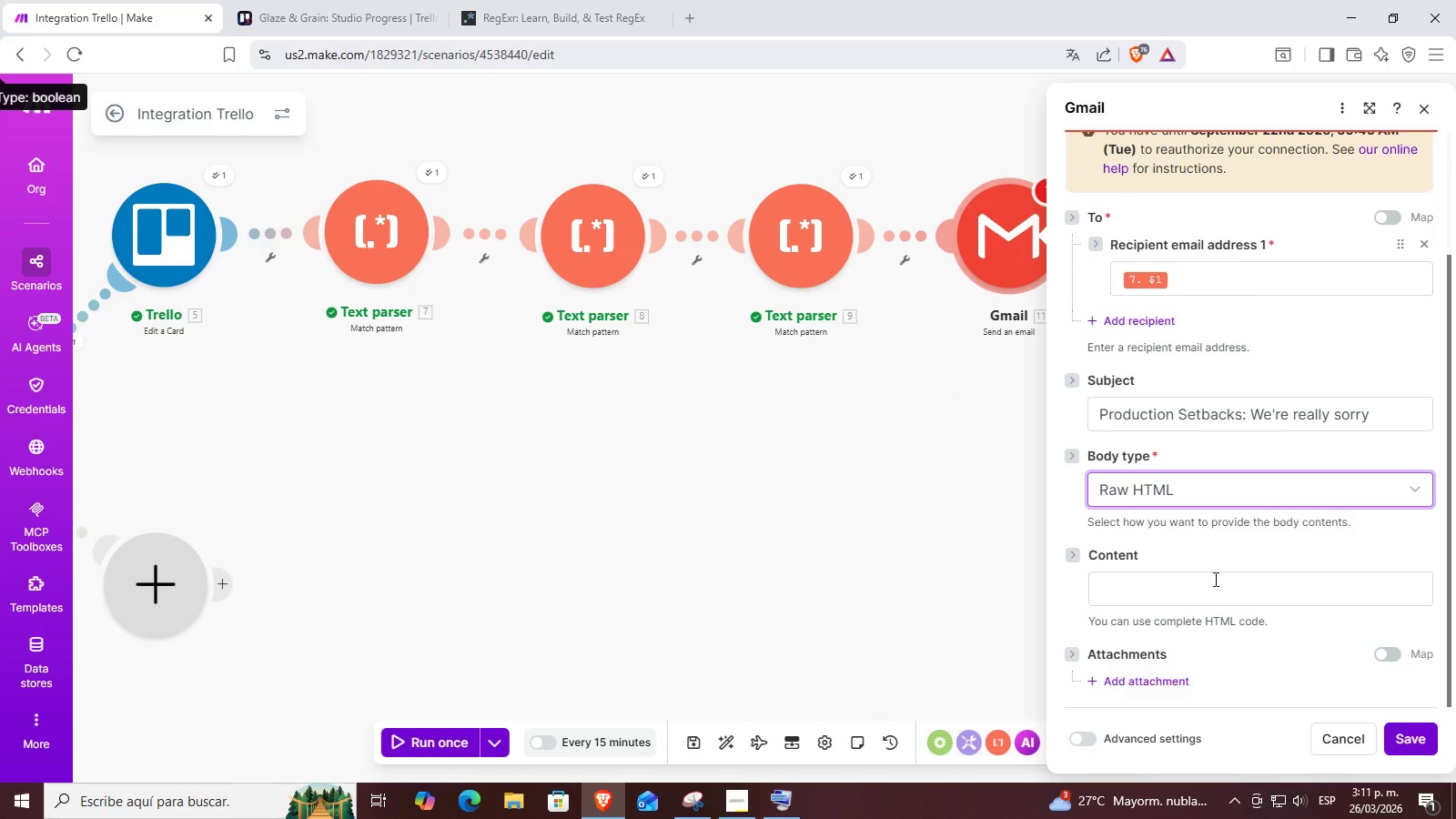 
left_click([1208, 593])
 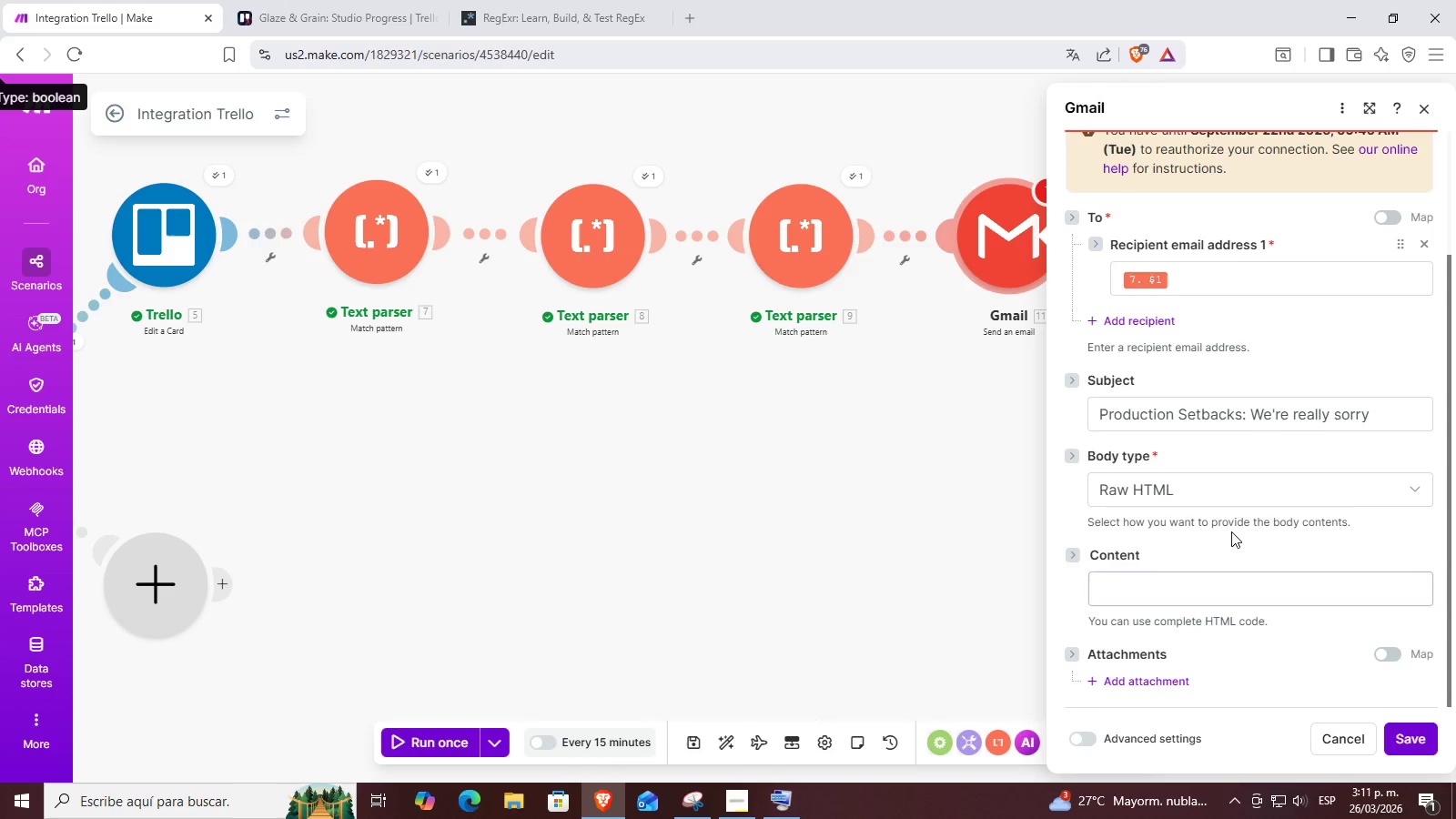 
double_click([1230, 586])
 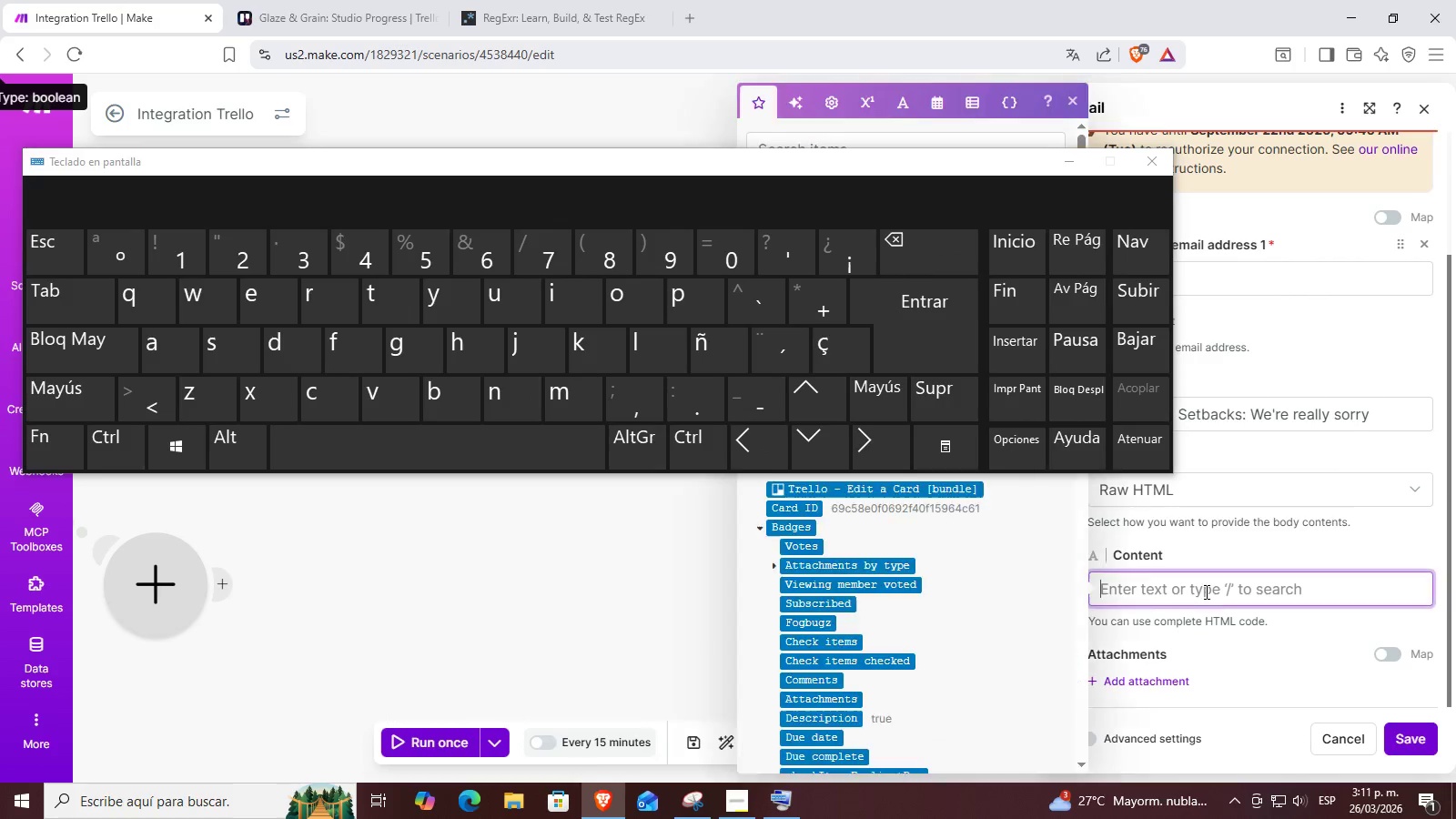 
wait(6.61)
 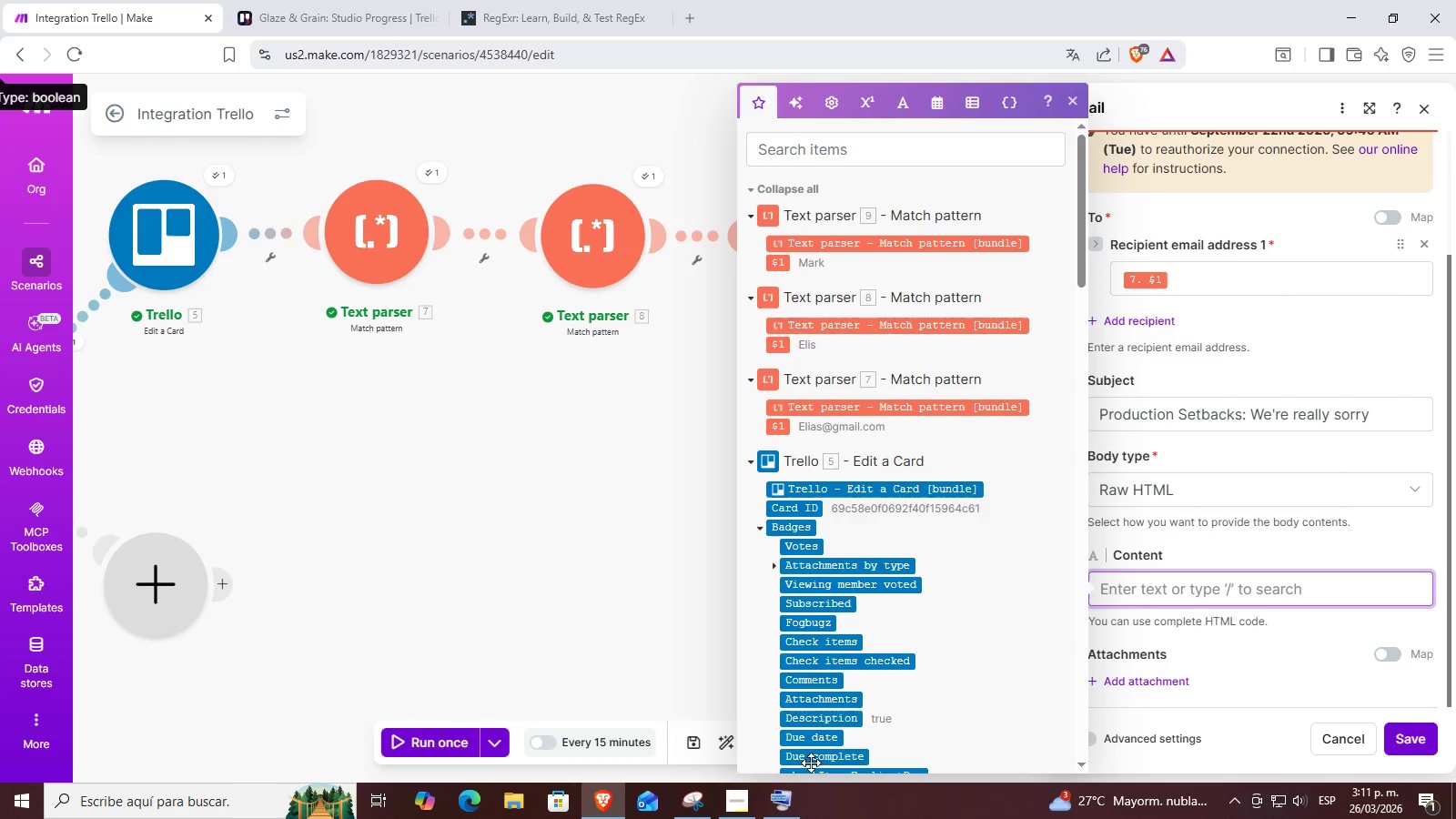 
key(Break)
 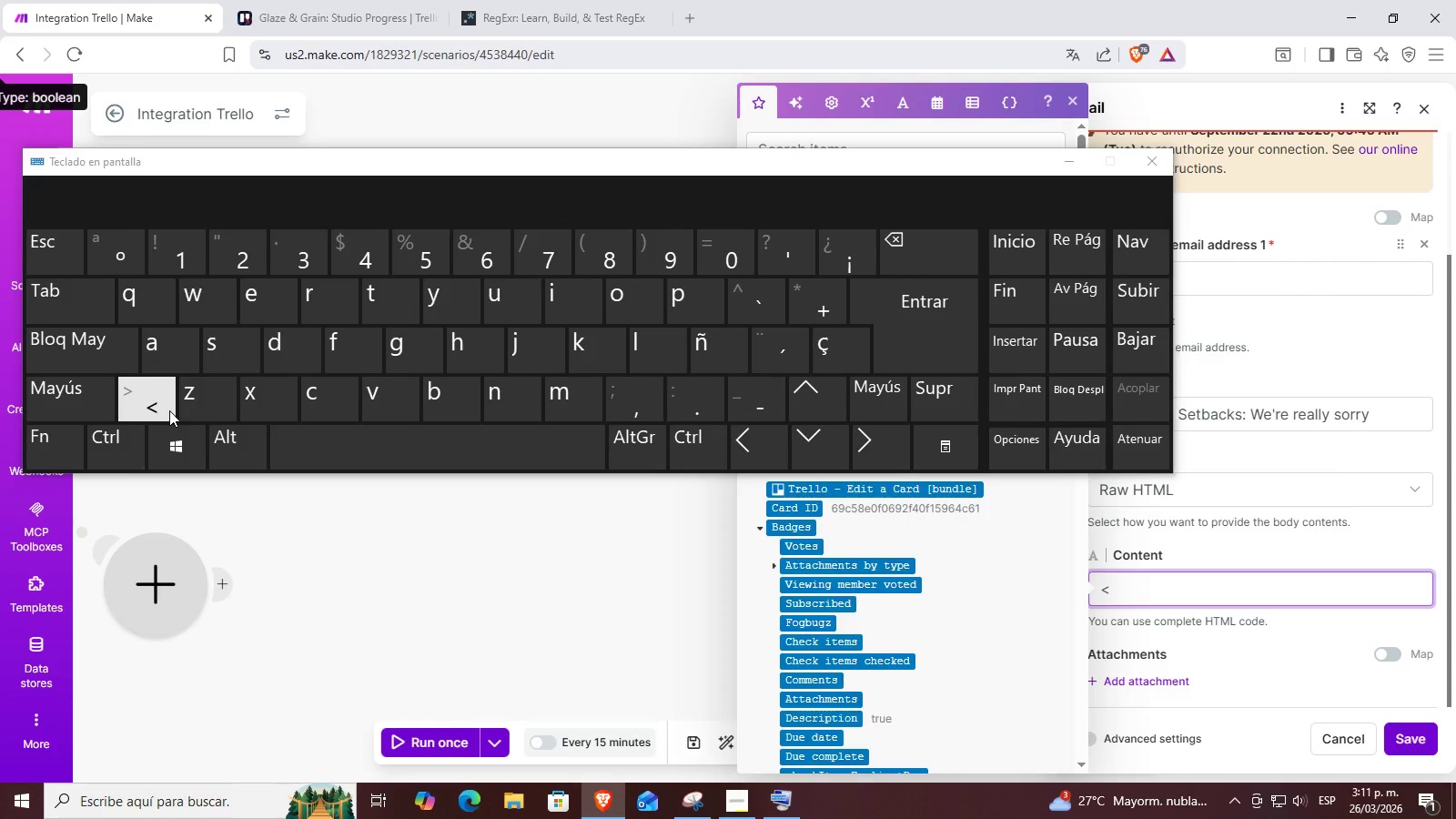 
key(Shift+Break)
 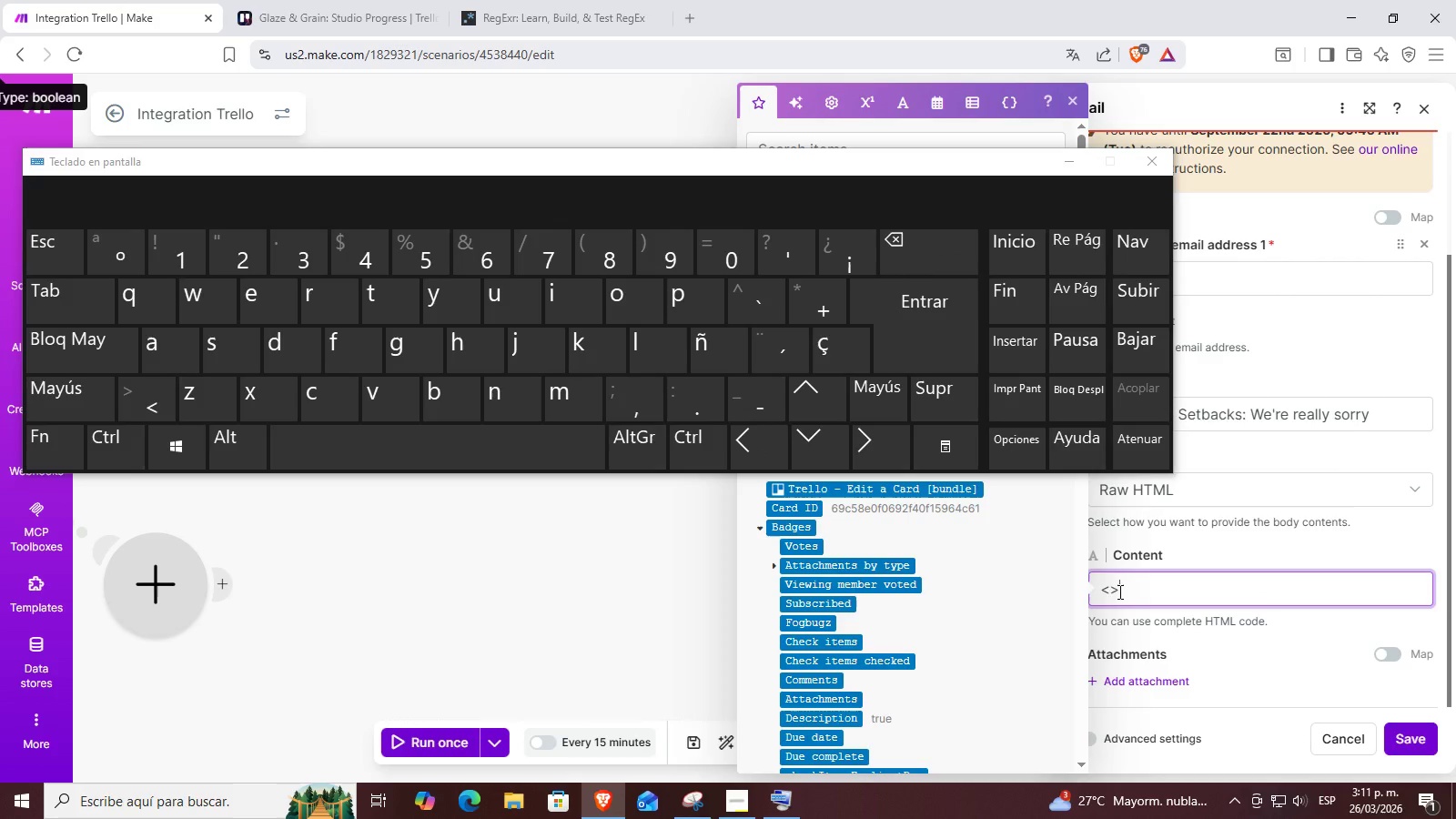 
double_click([1107, 592])
 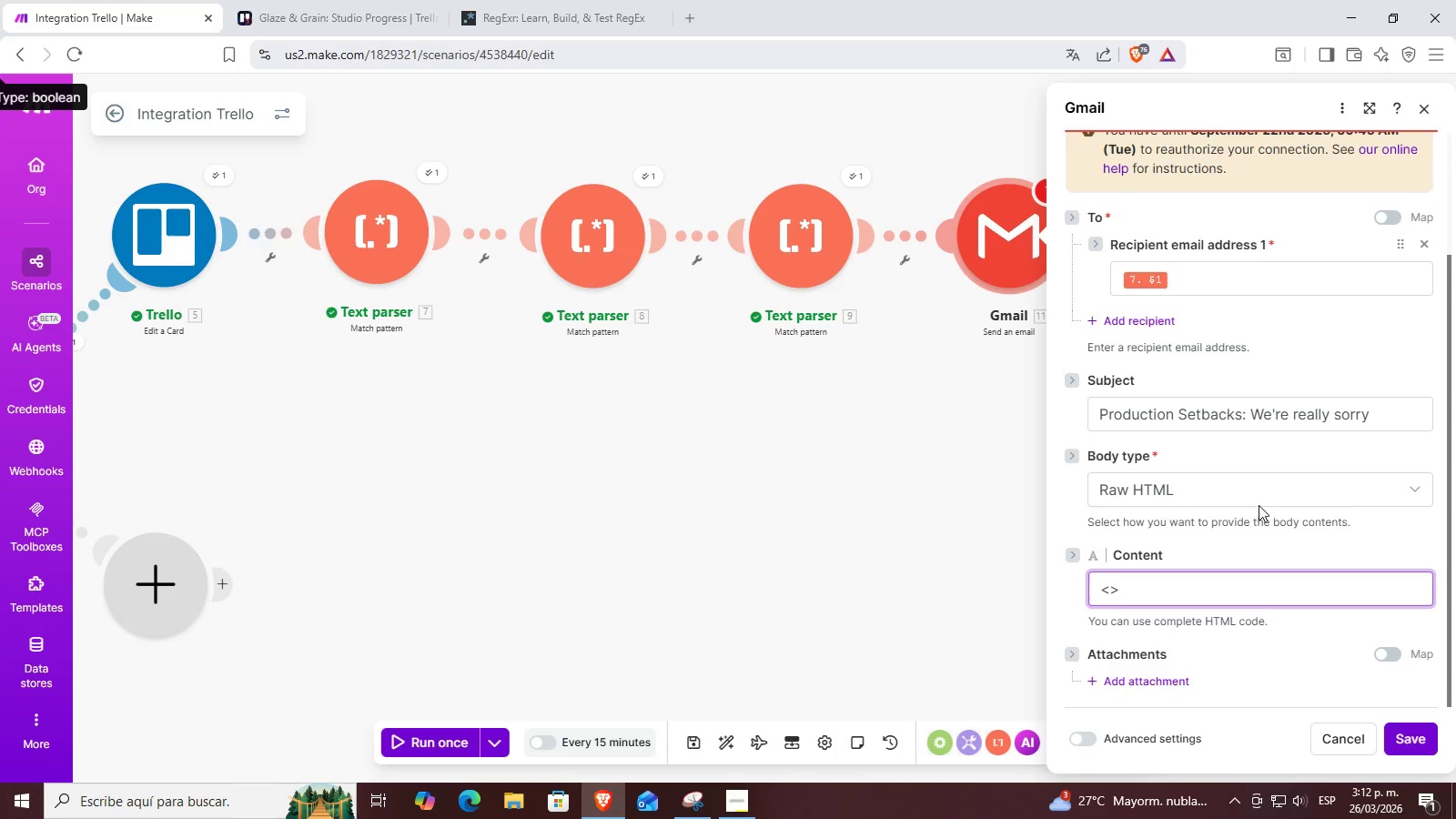 
key(P)
 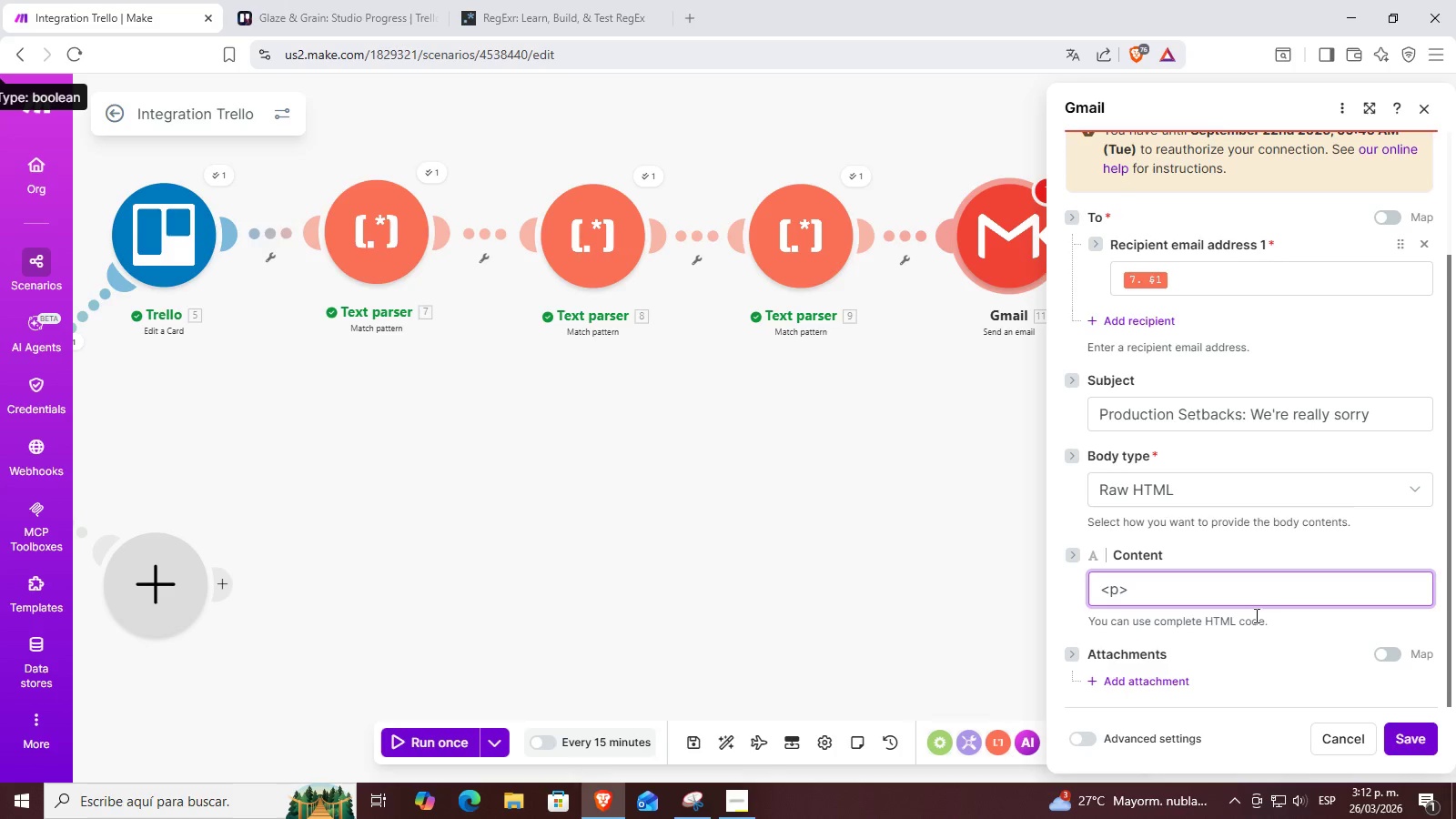 
left_click([1184, 595])
 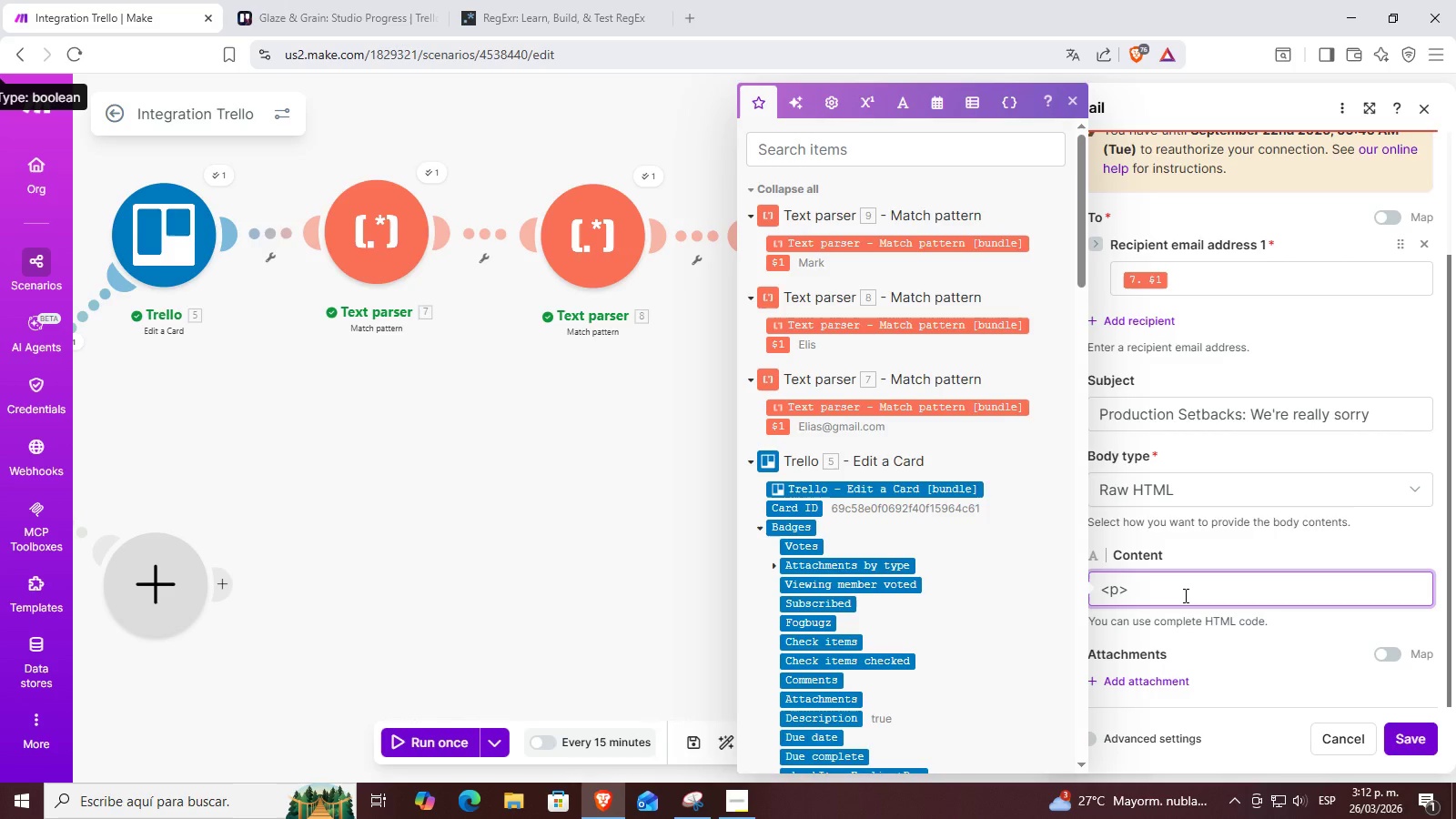 
wait(15.75)
 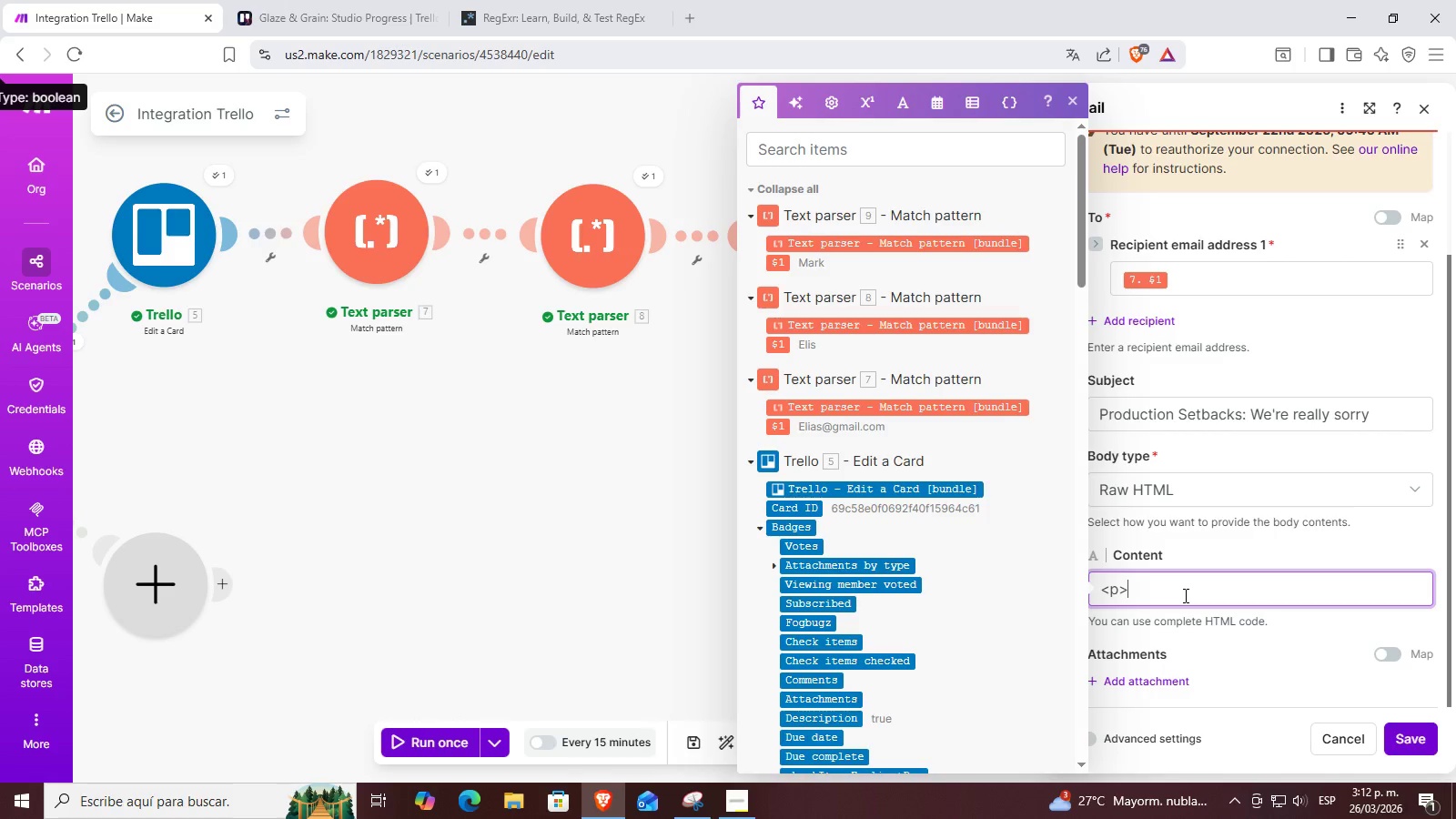 
type(Hum)
key(Backspace)
key(Backspace)
type(i, )
 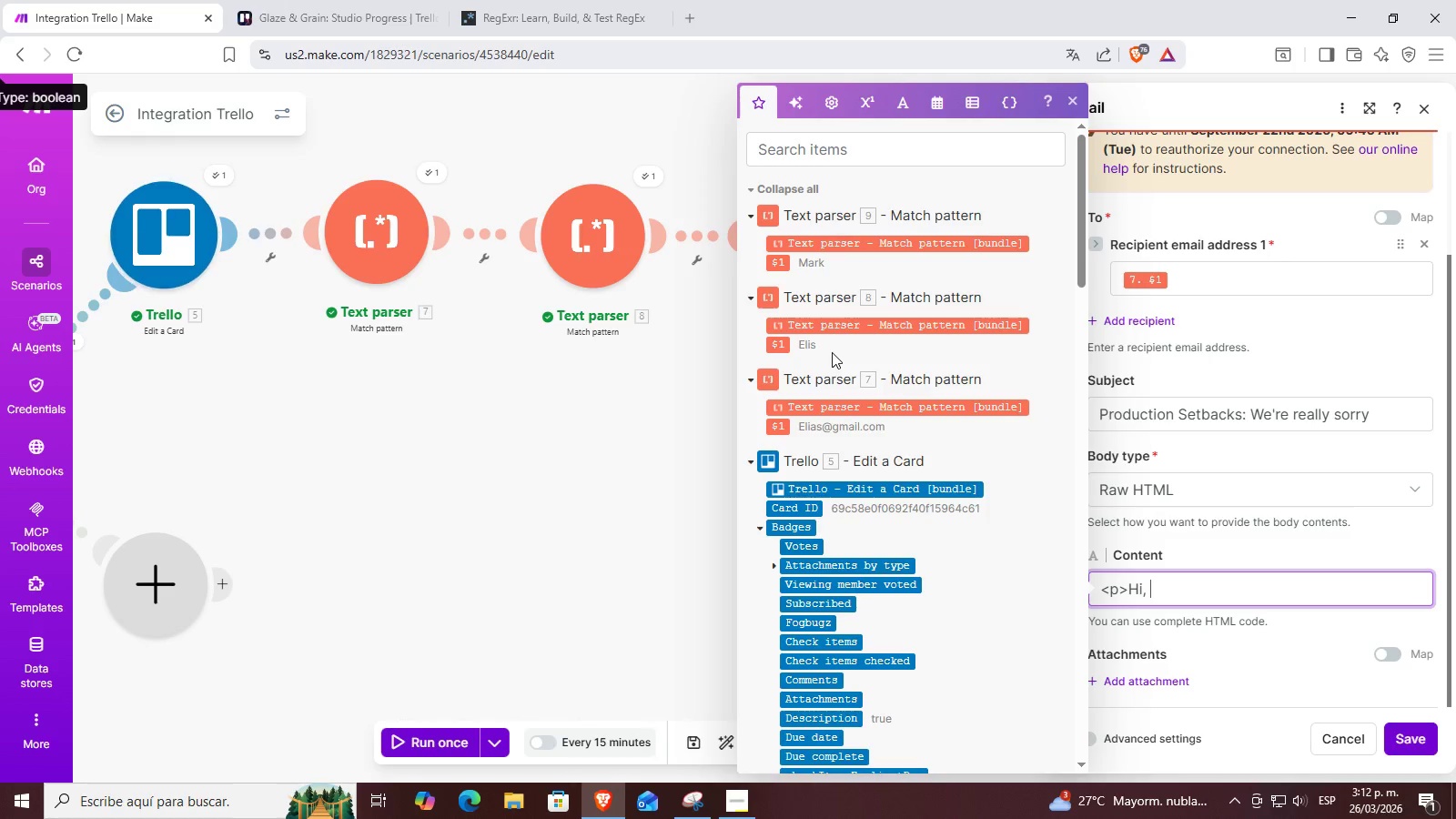 
left_click([772, 349])
 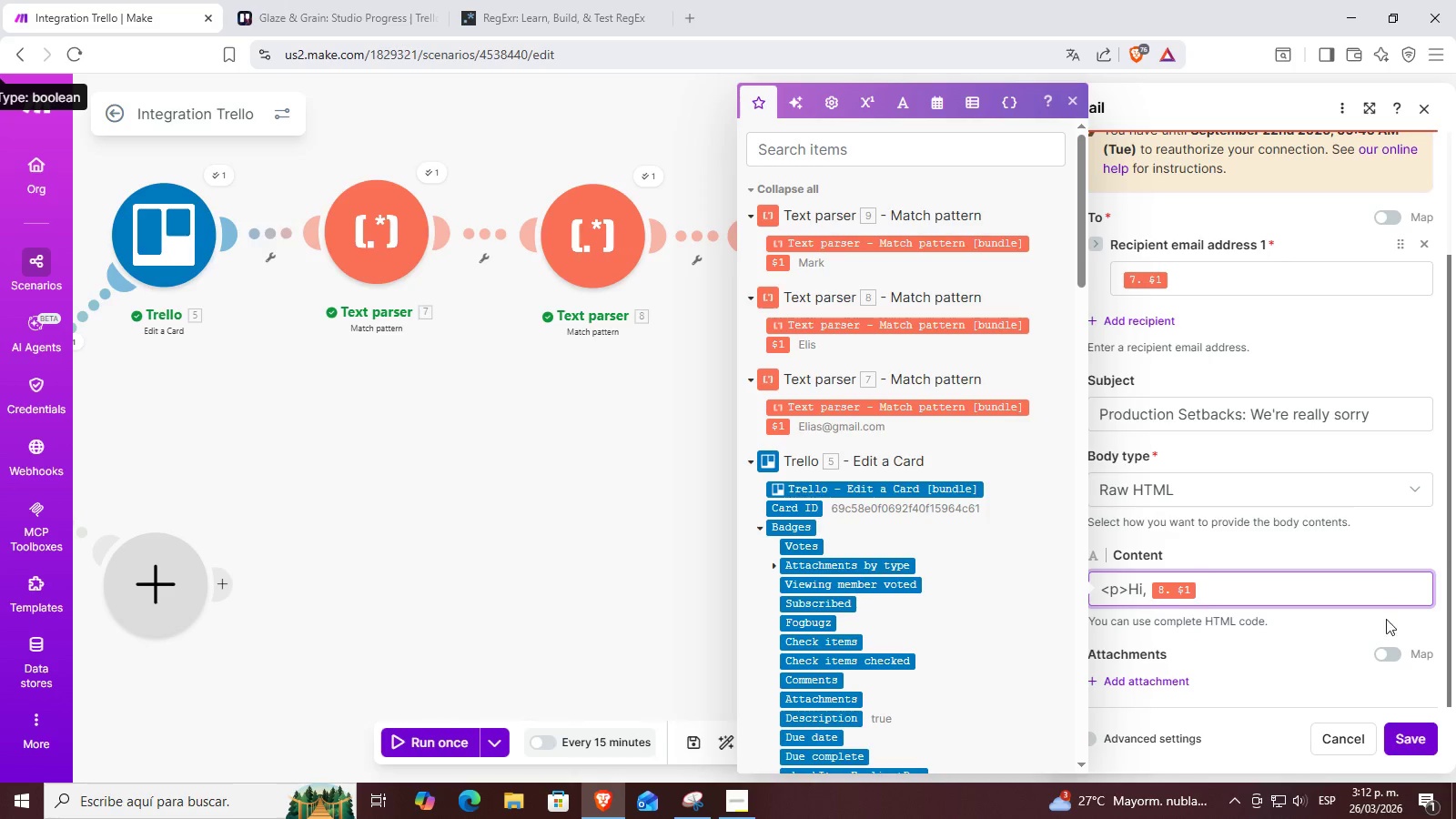 
left_click([1296, 602])
 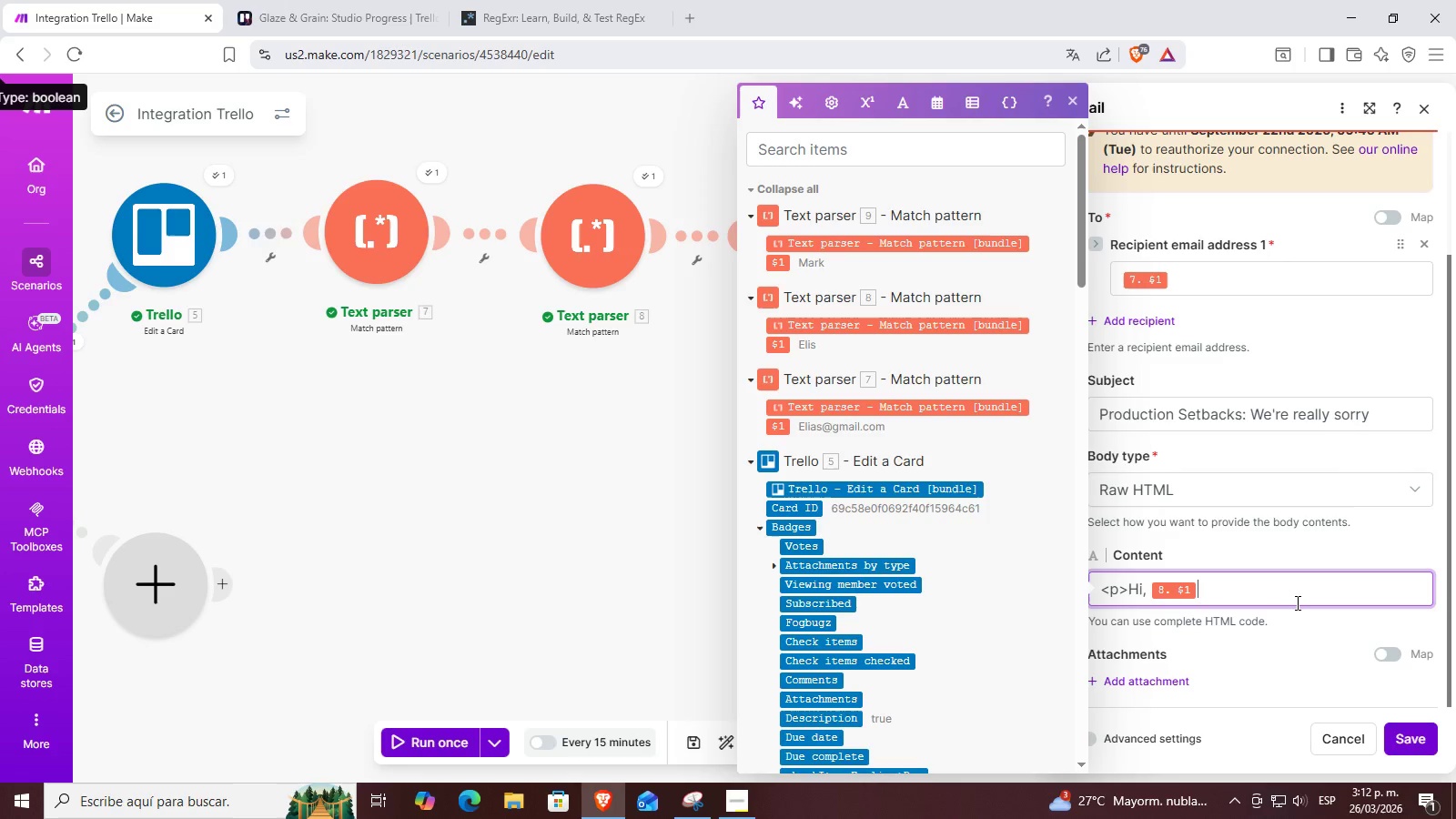 
key(Control+ControlLeft)
 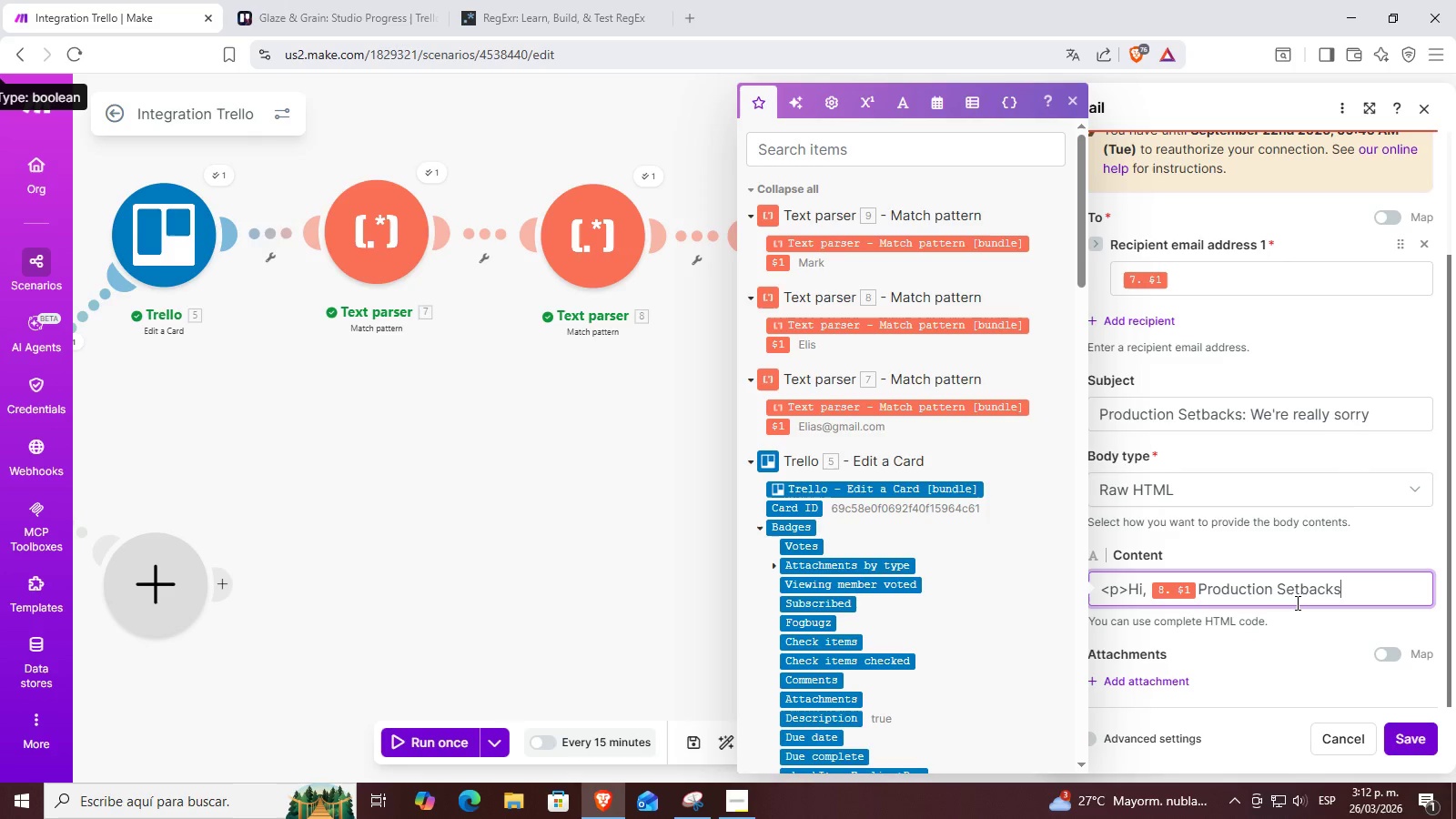 
key(Control+V)
 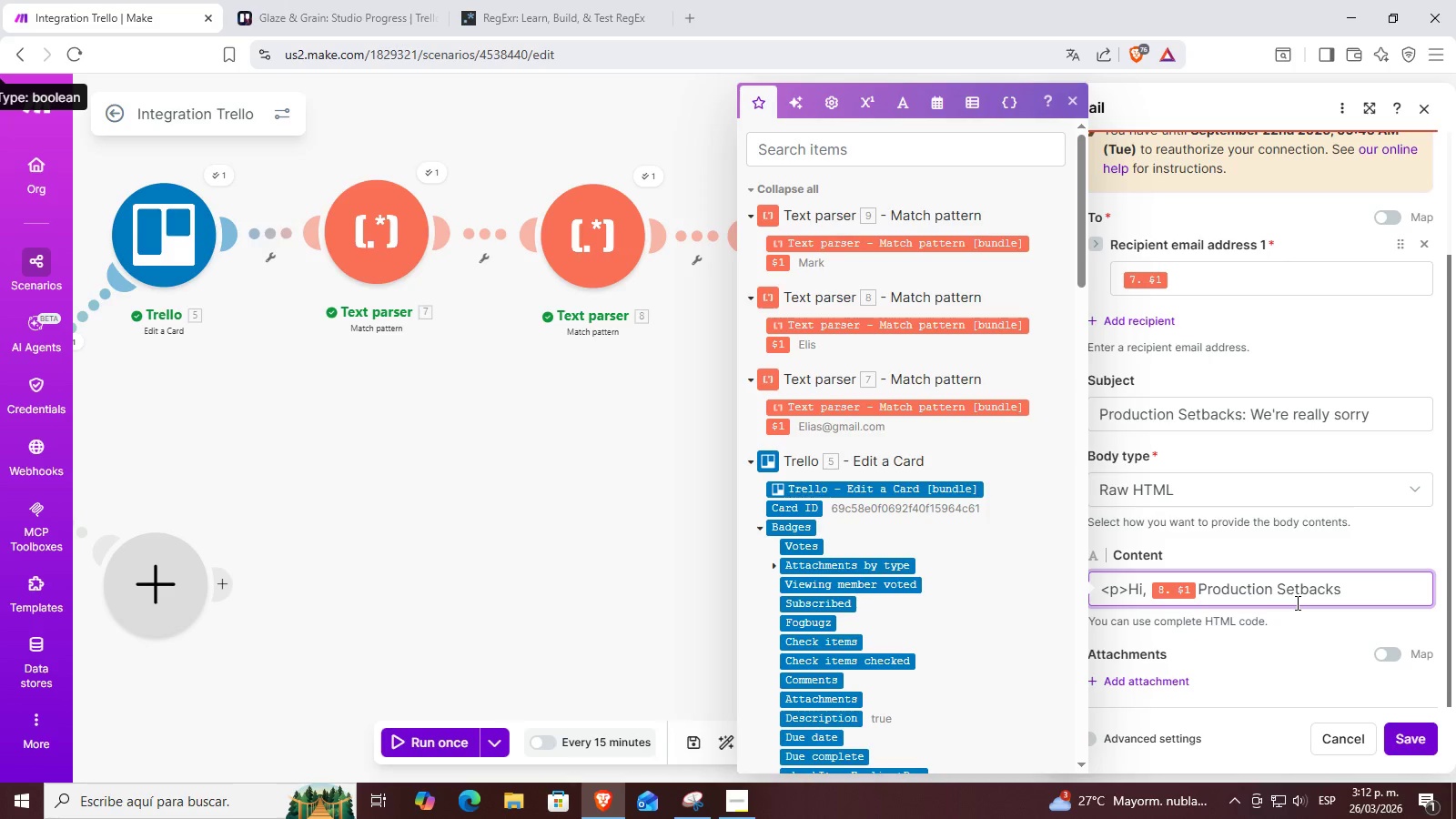 
key(Control+ControlLeft)
 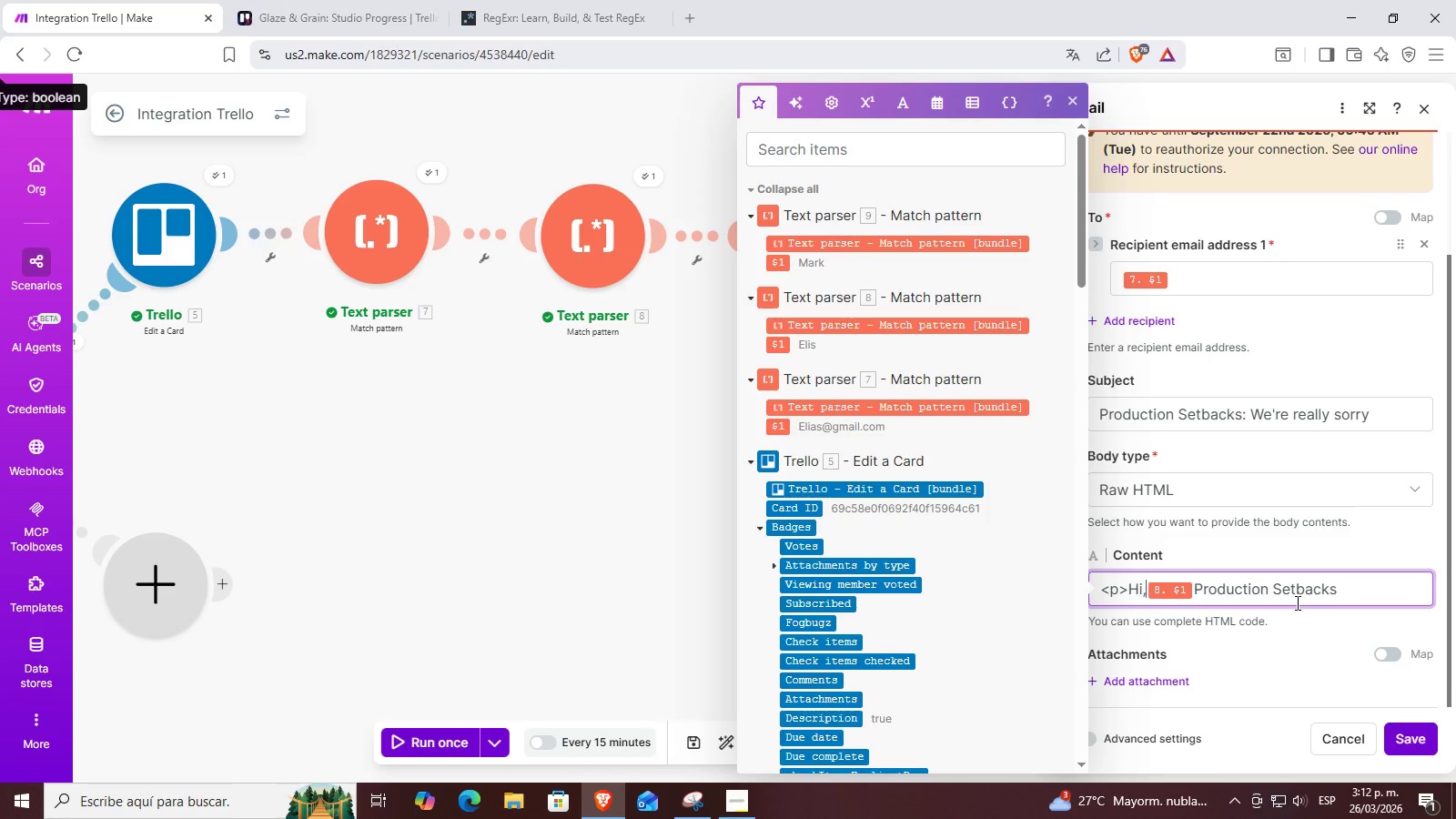 
key(Control+Z)
 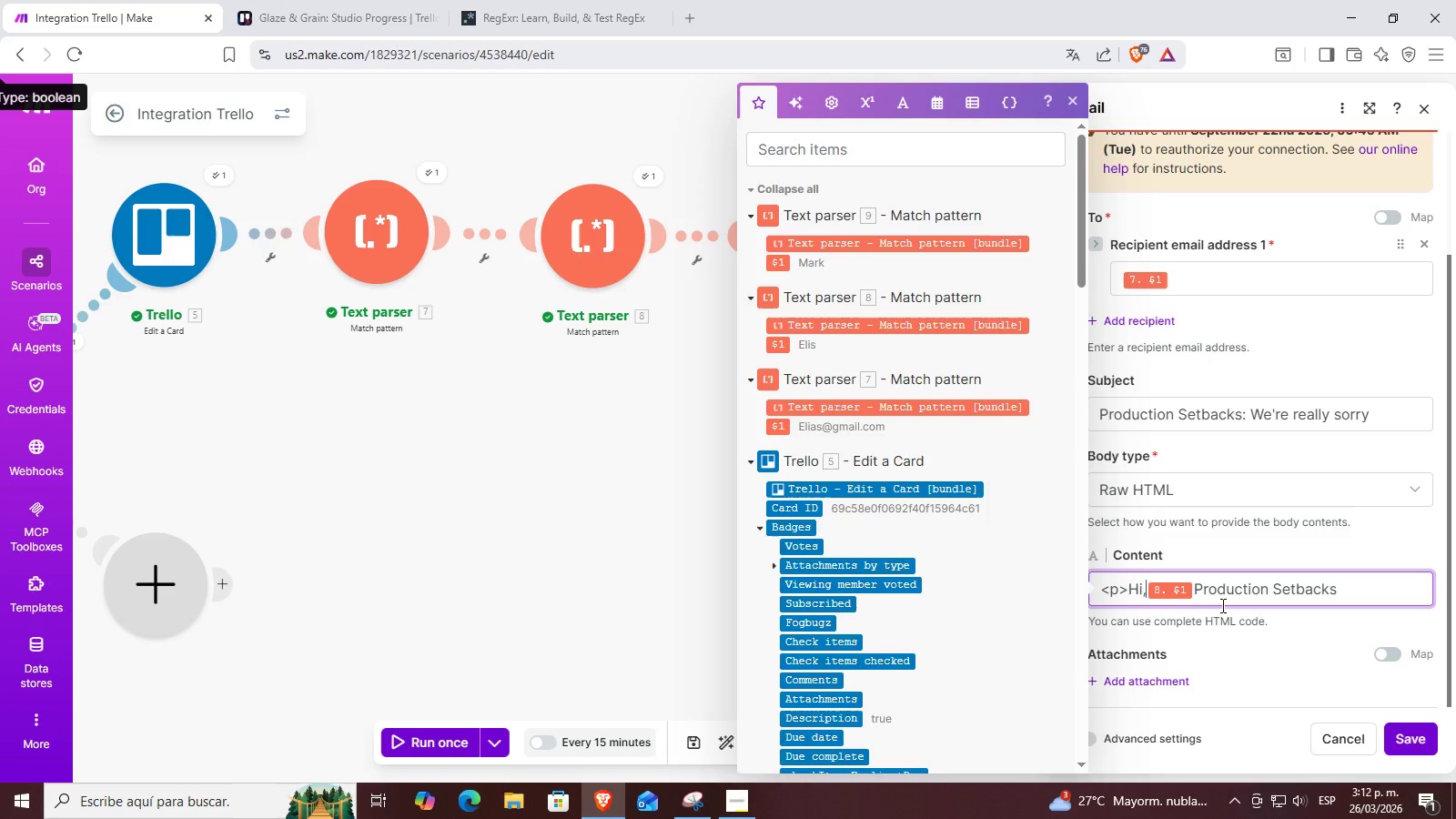 
key(Space)
 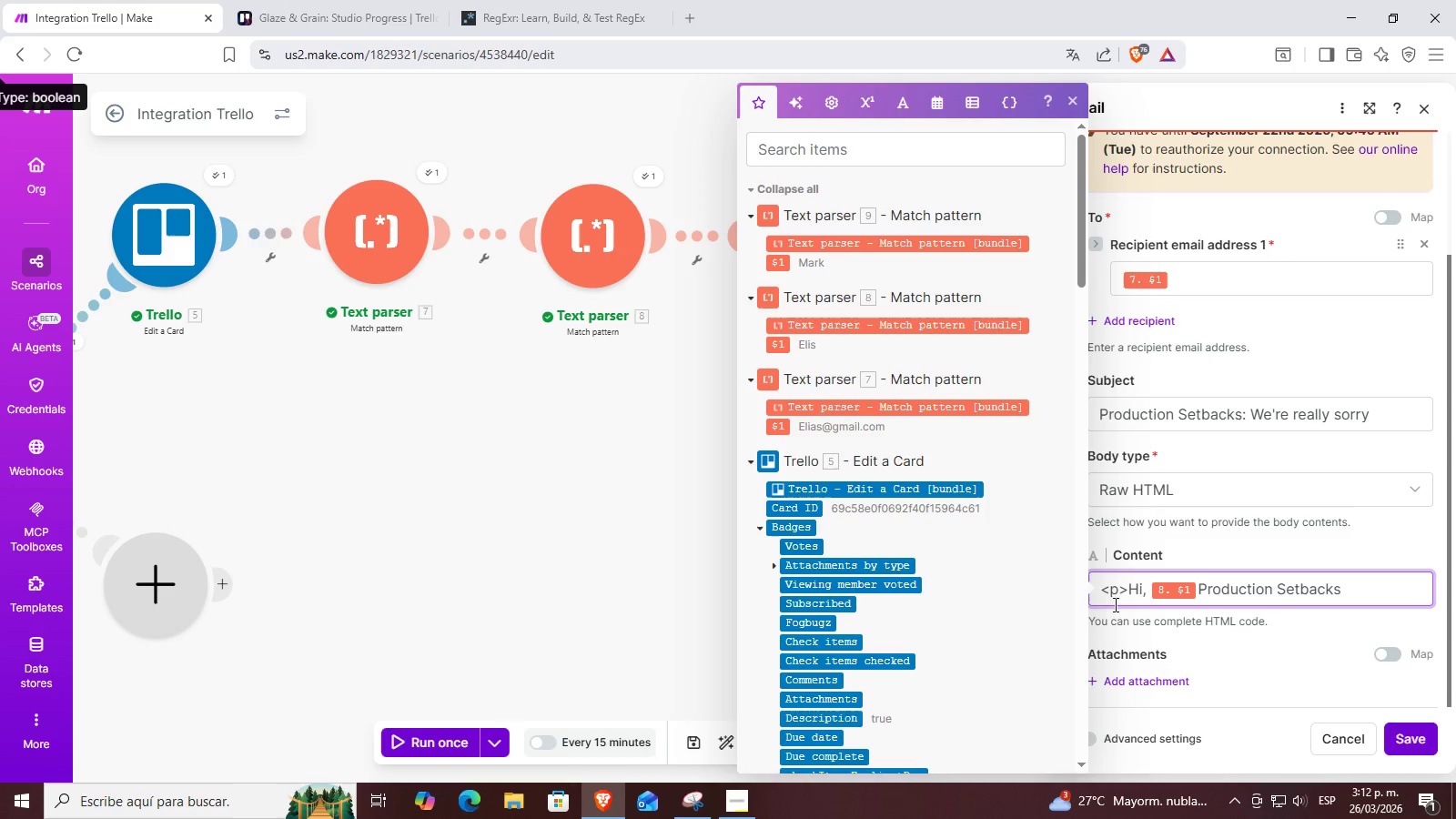 
left_click_drag(start_coordinate=[1125, 590], to_coordinate=[1097, 589])
 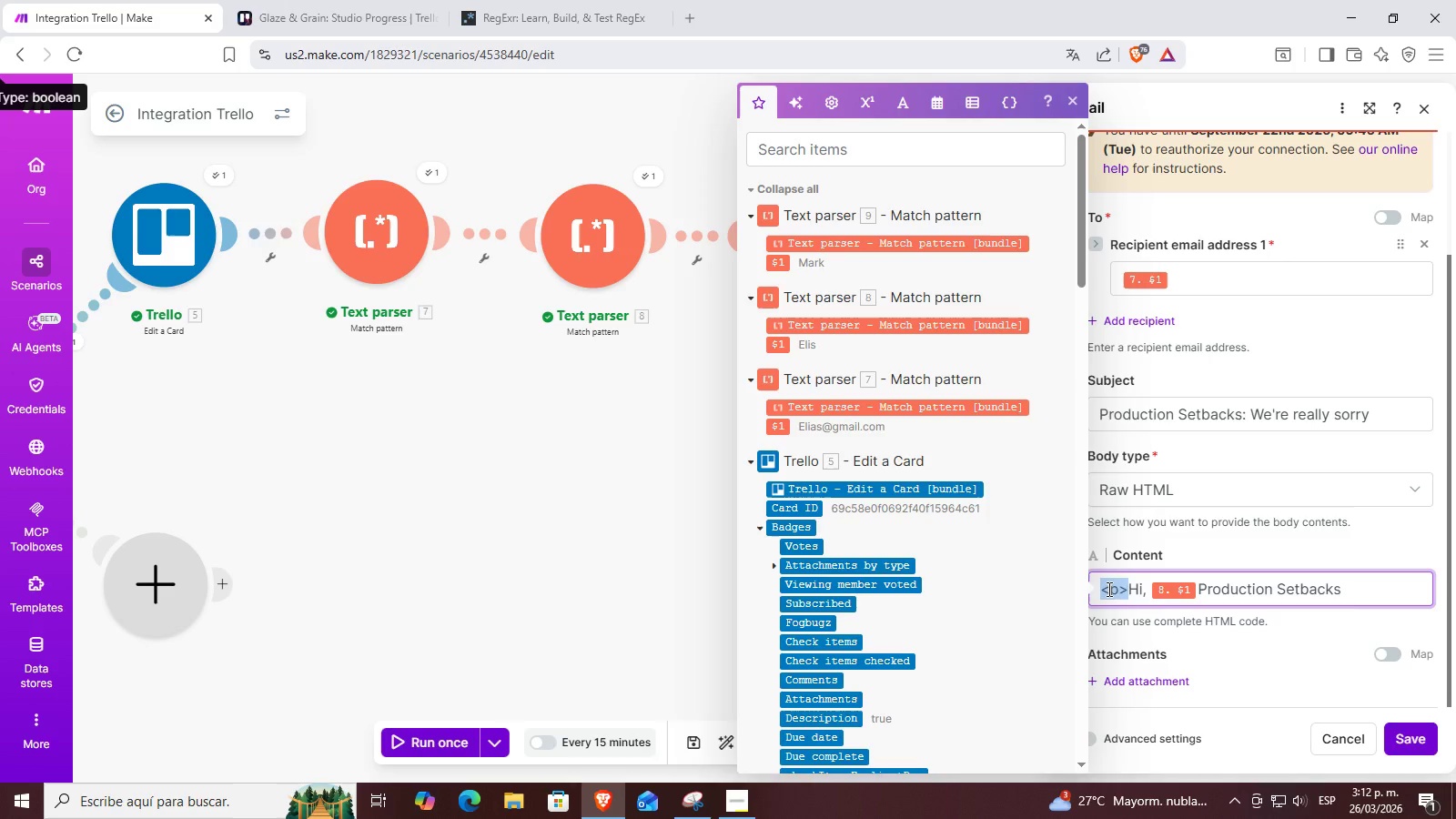 
key(Control+ControlLeft)
 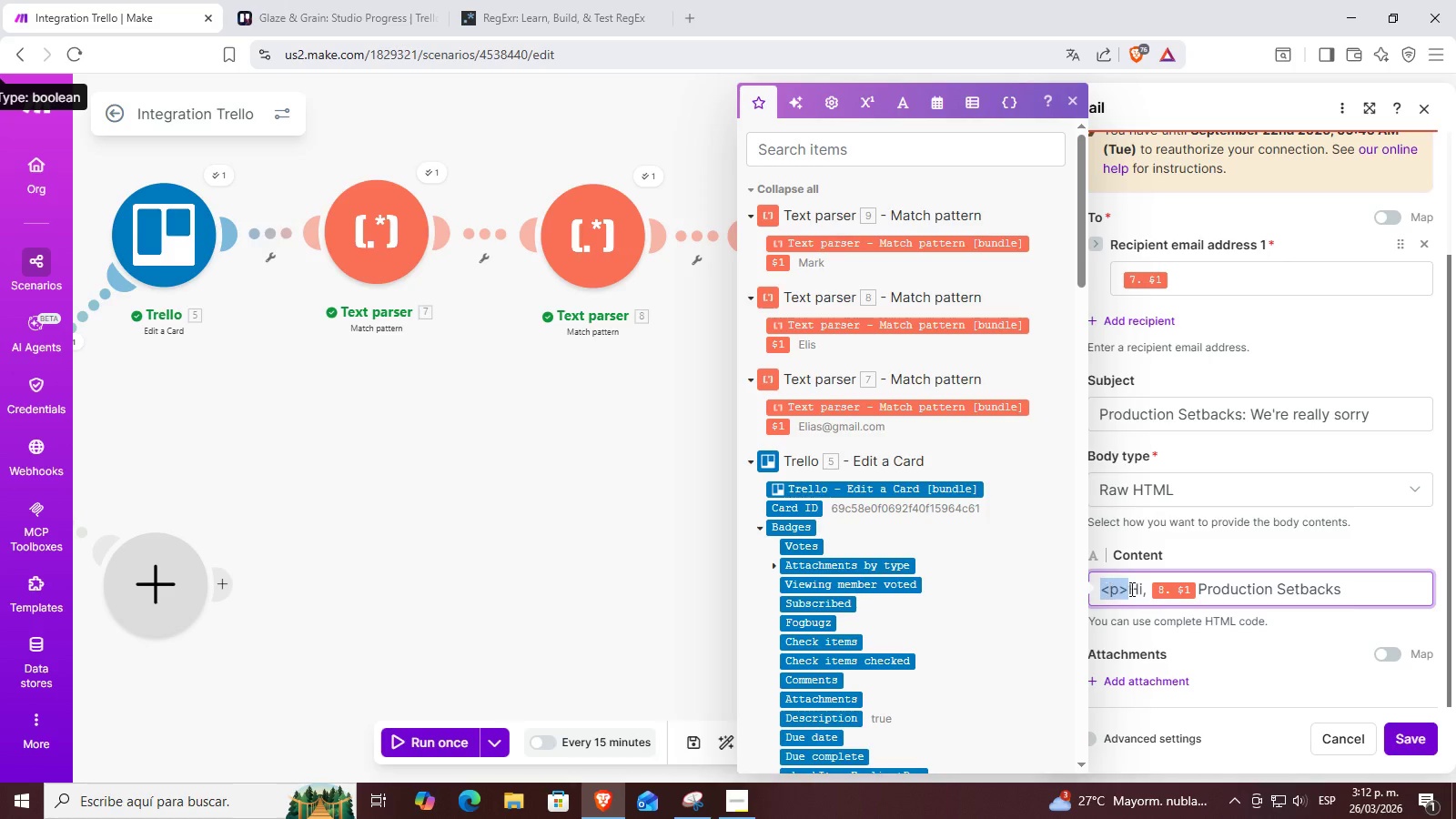 
key(Control+C)
 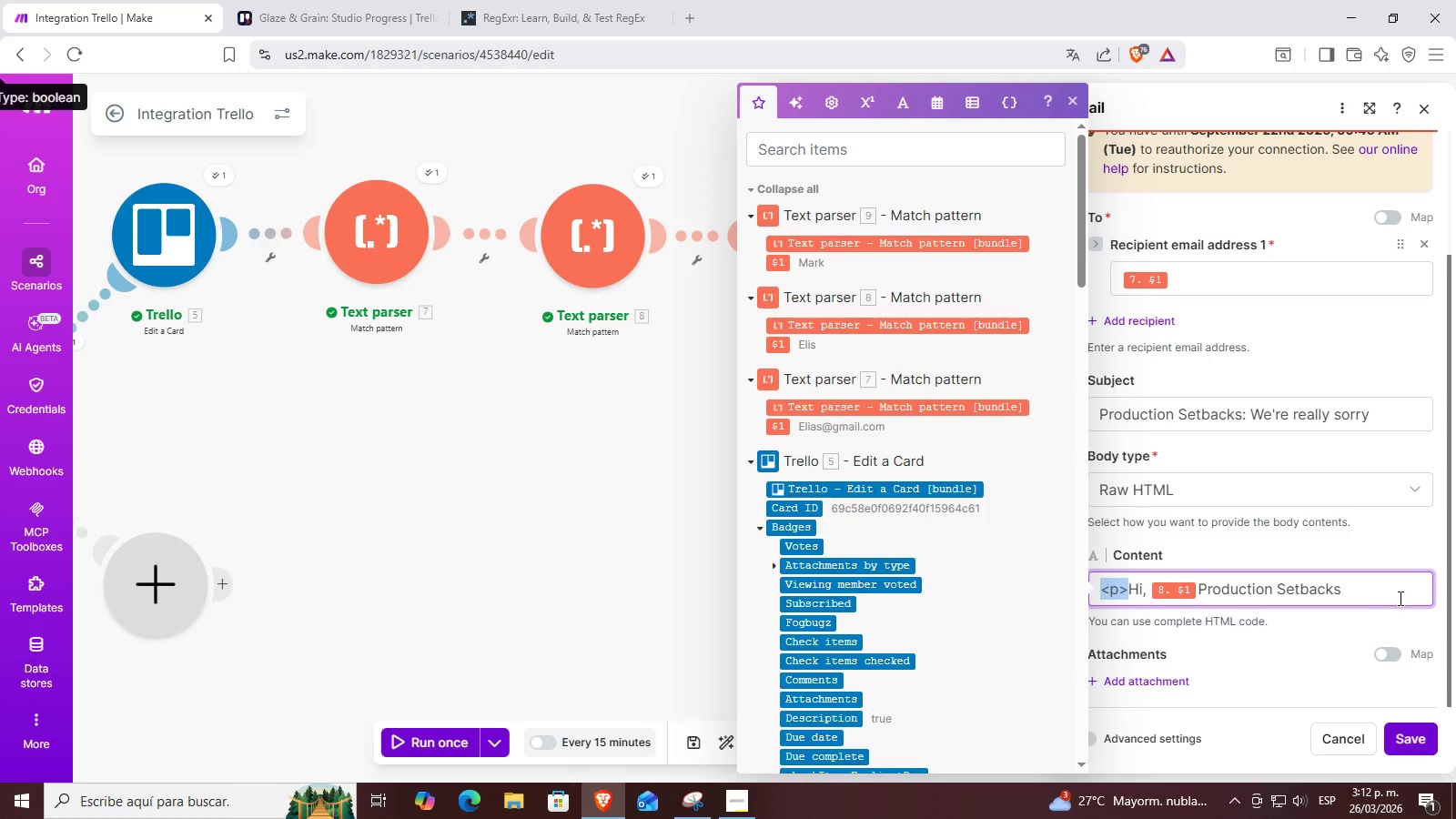 
left_click_drag(start_coordinate=[1384, 598], to_coordinate=[1200, 602])
 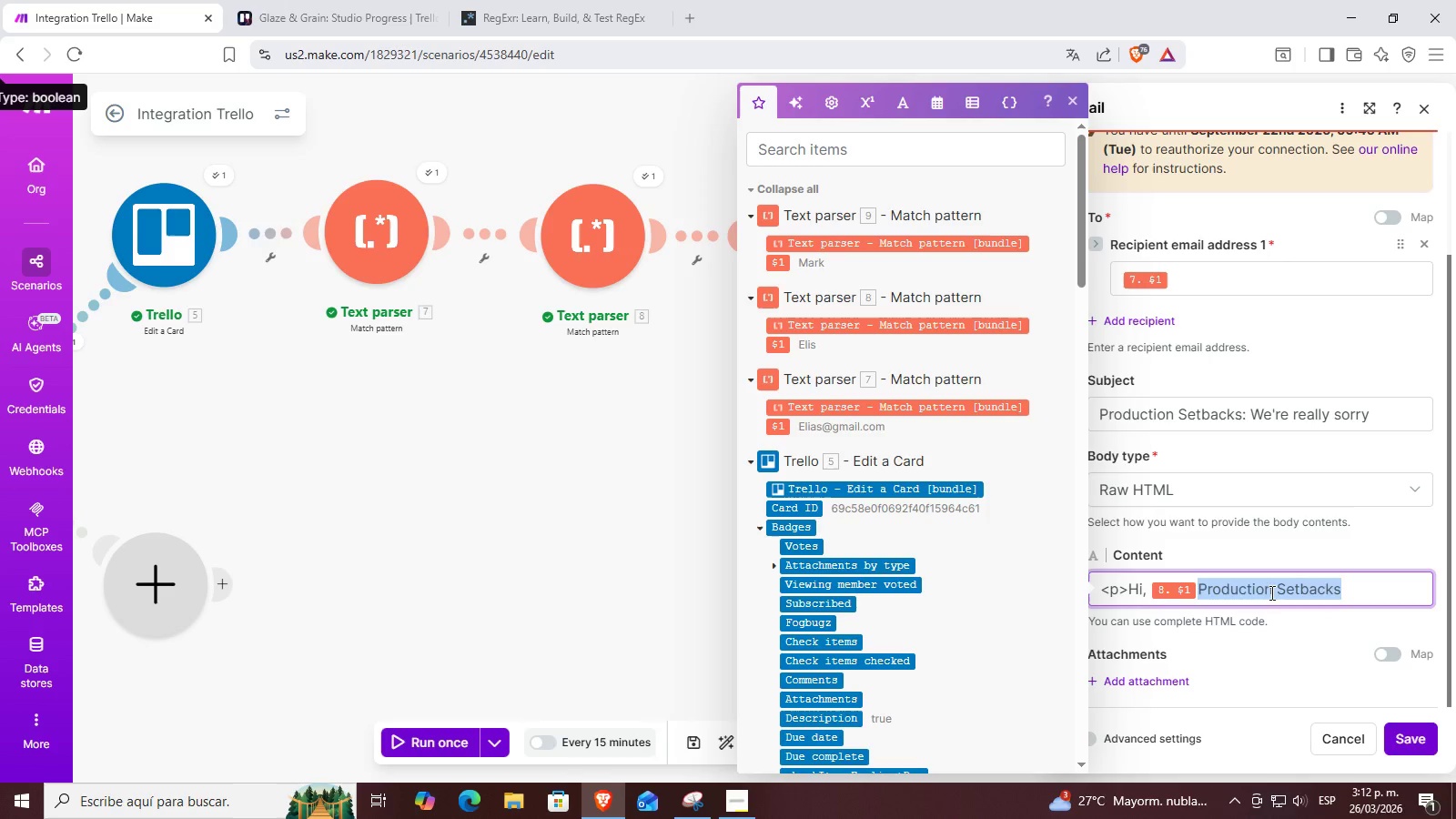 
key(Control+ControlLeft)
 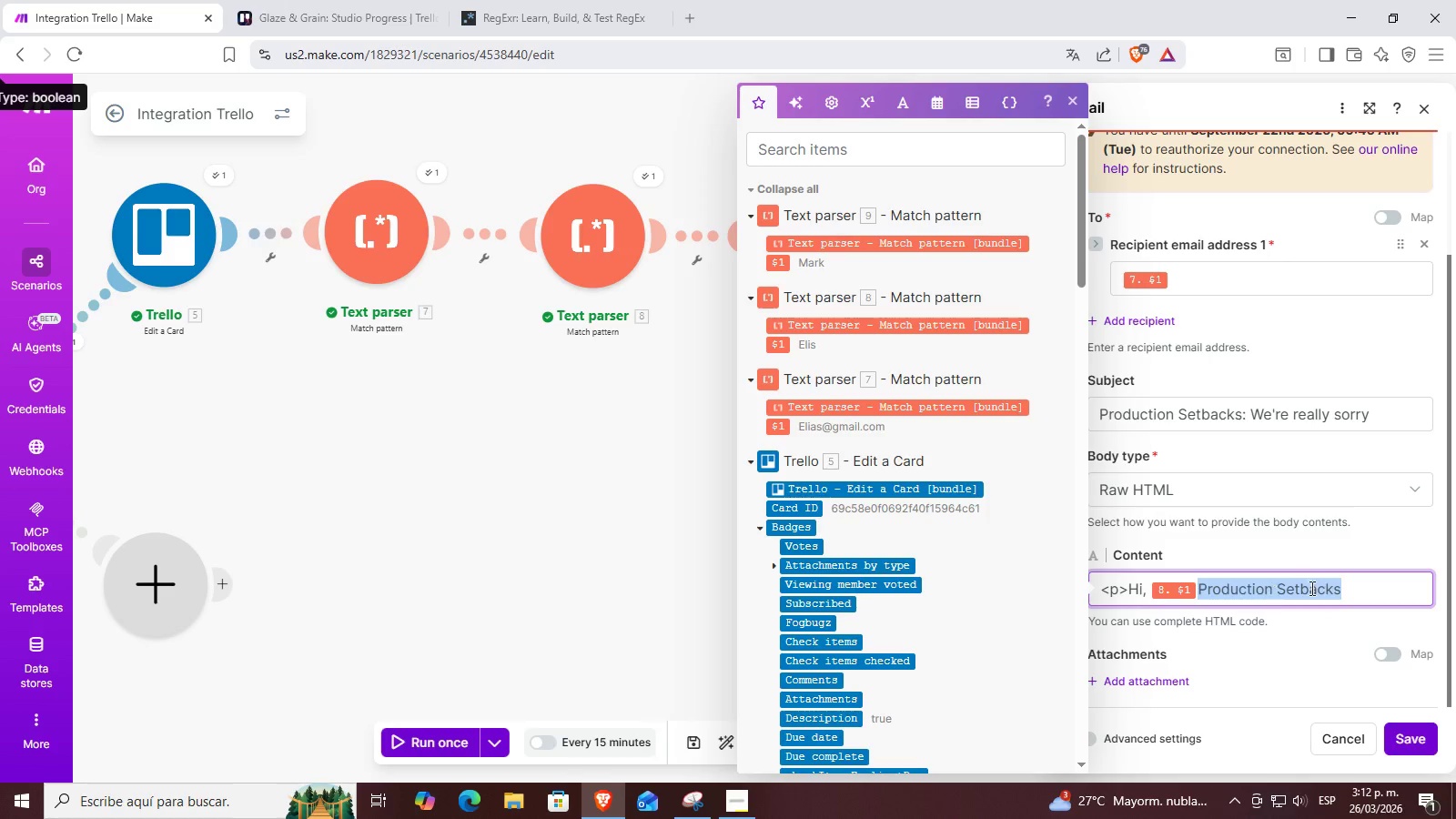 
key(Control+V)
 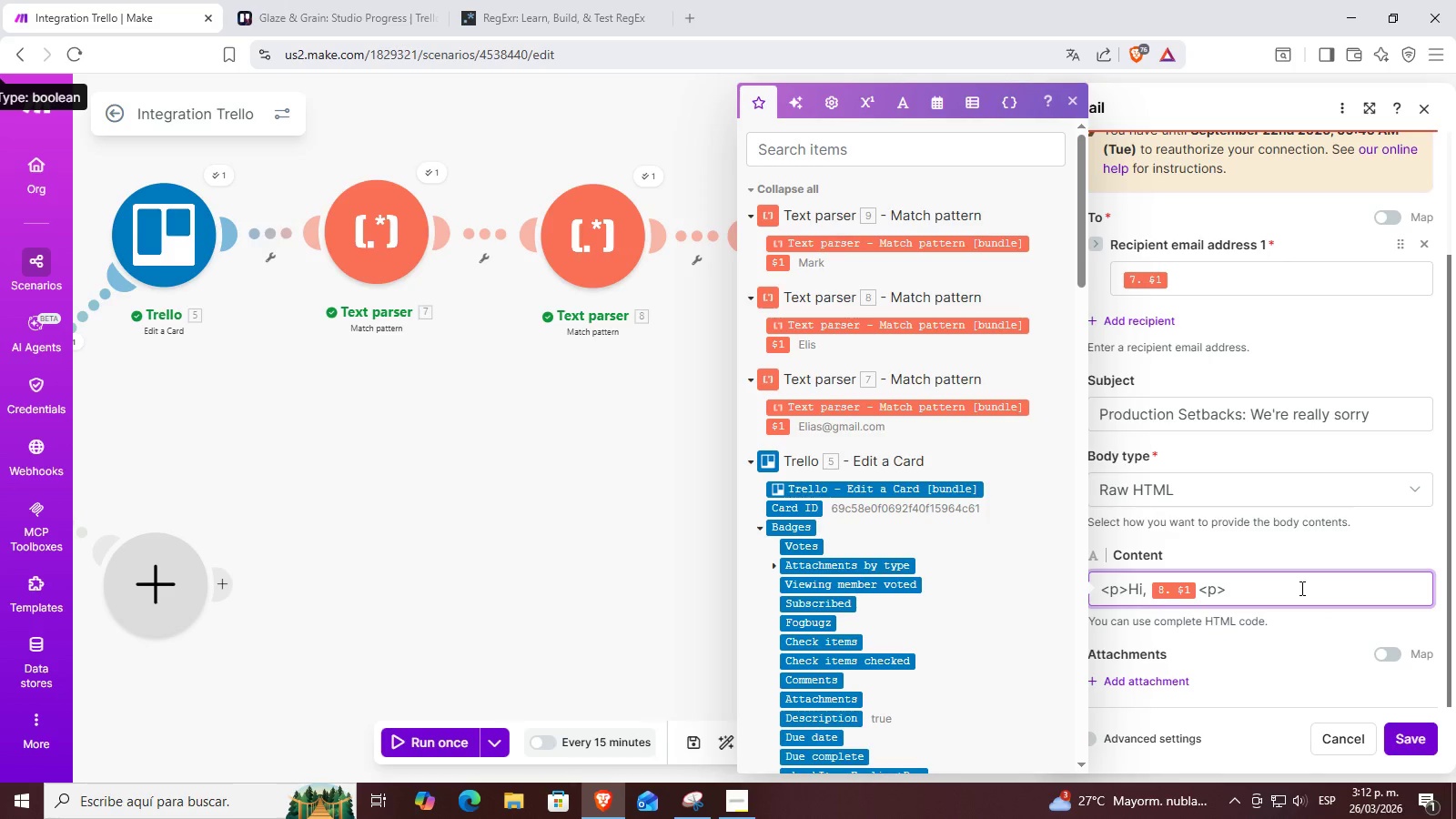 
key(ArrowLeft)
 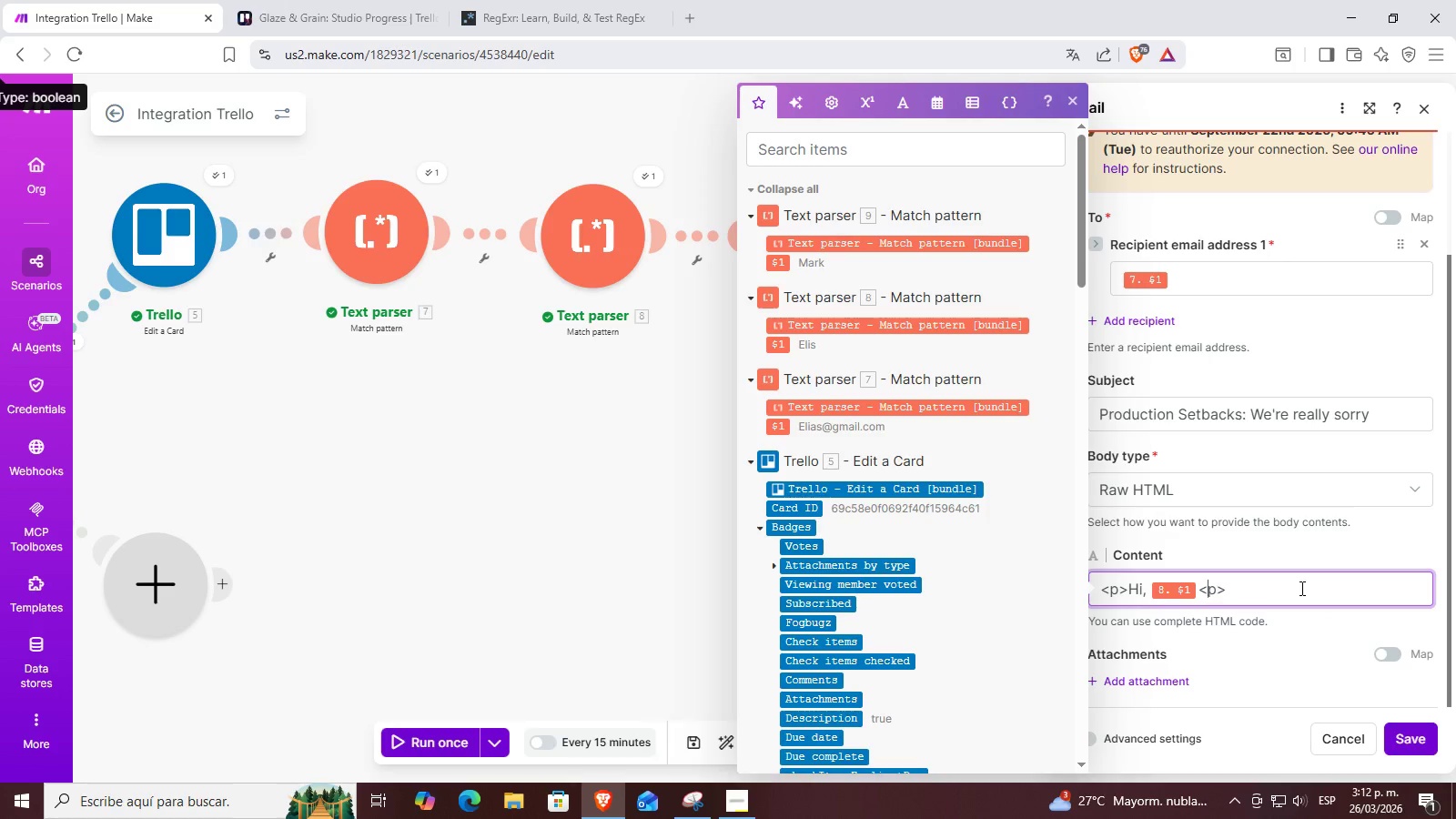 
key(ArrowLeft)
 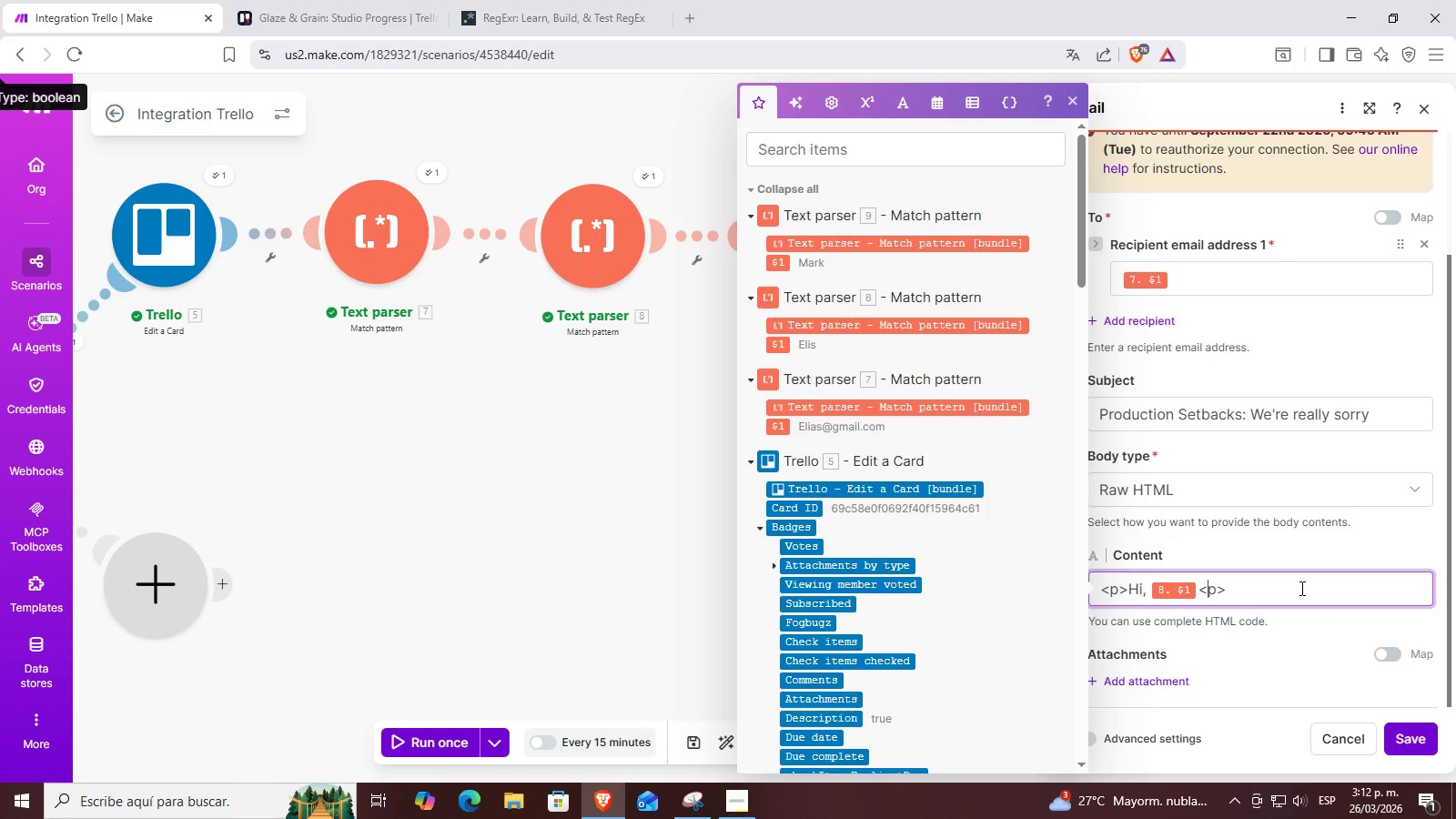 
key(Shift+7)
 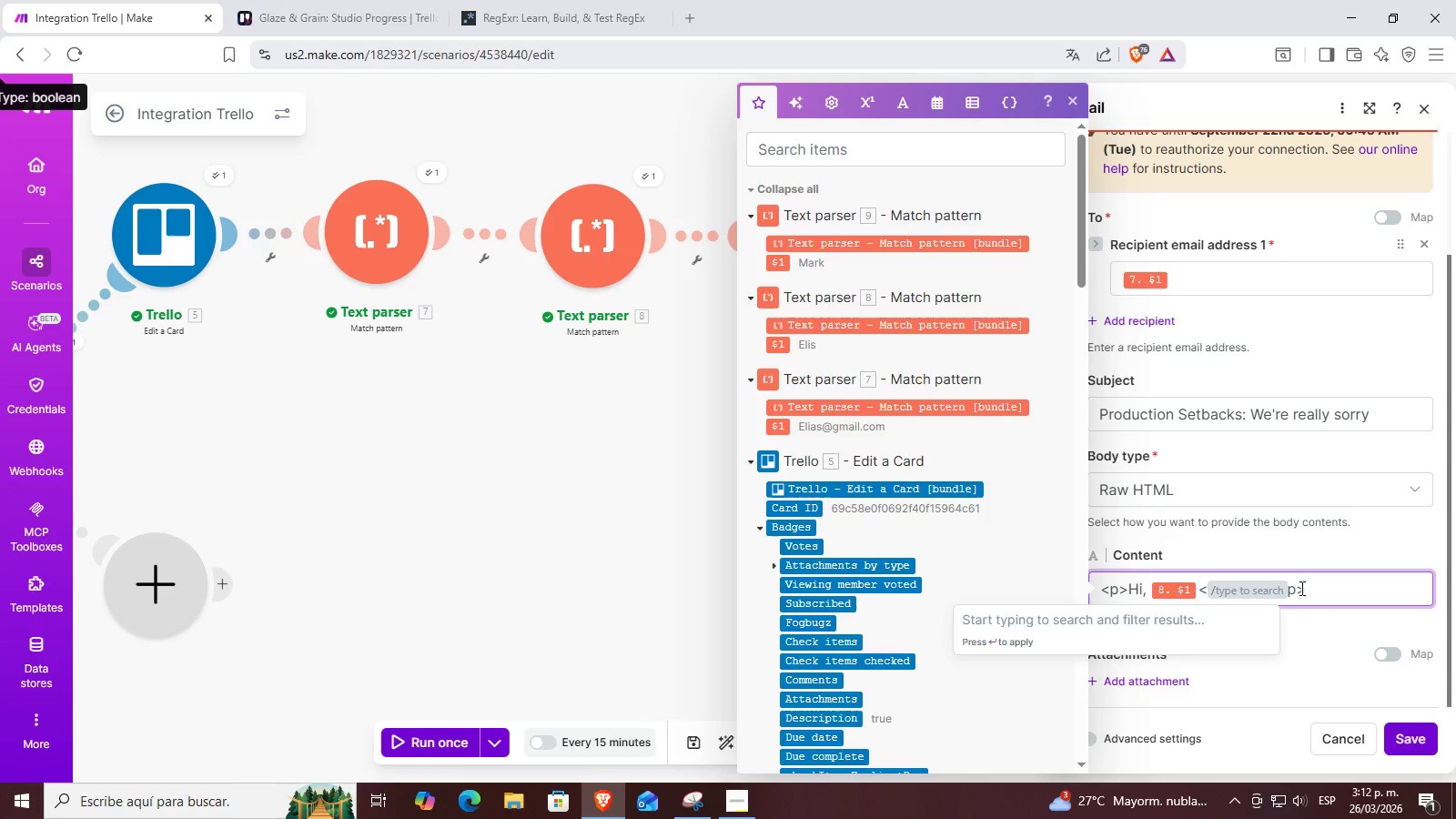 
left_click([1299, 588])
 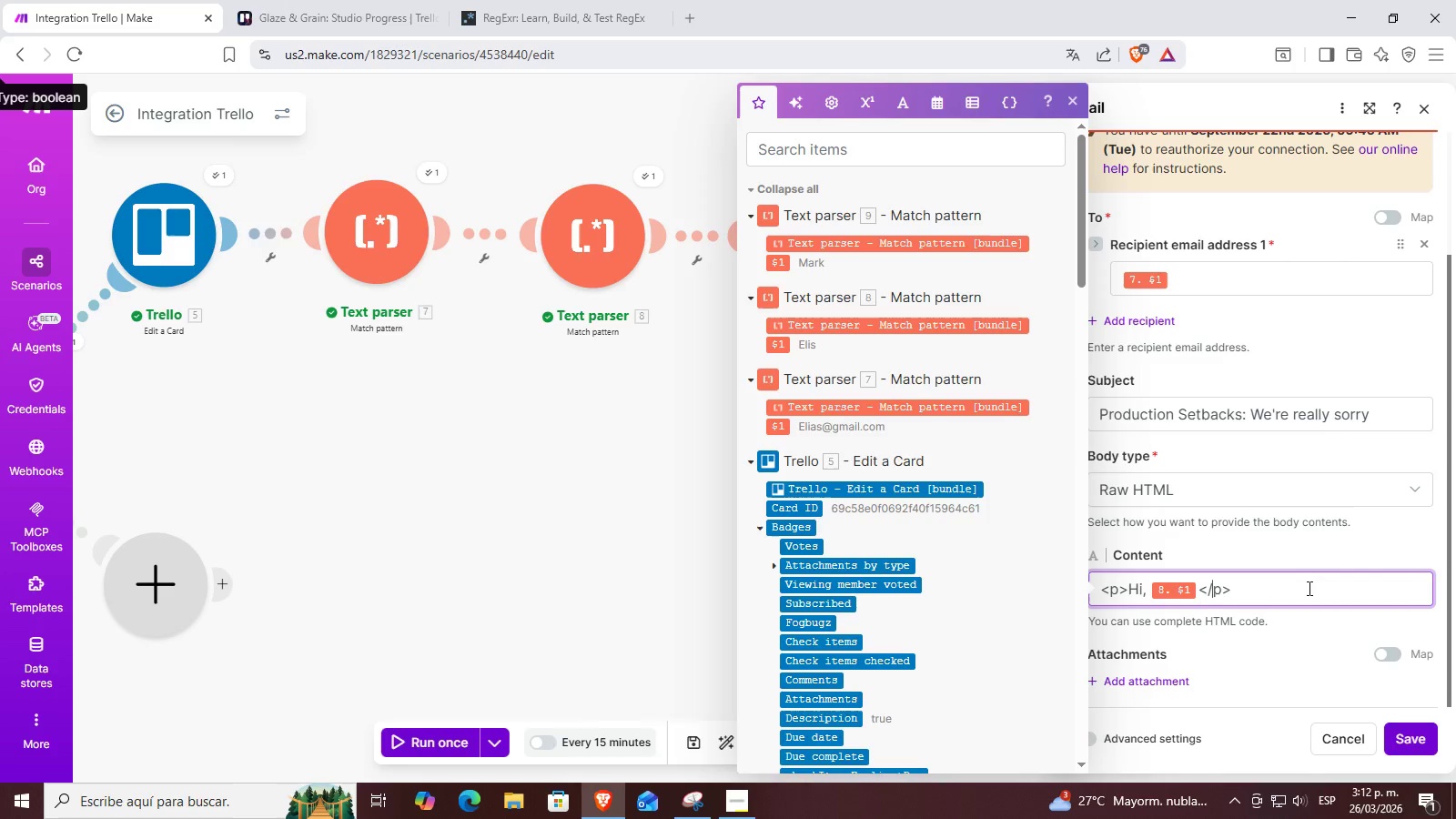 
left_click([1315, 588])
 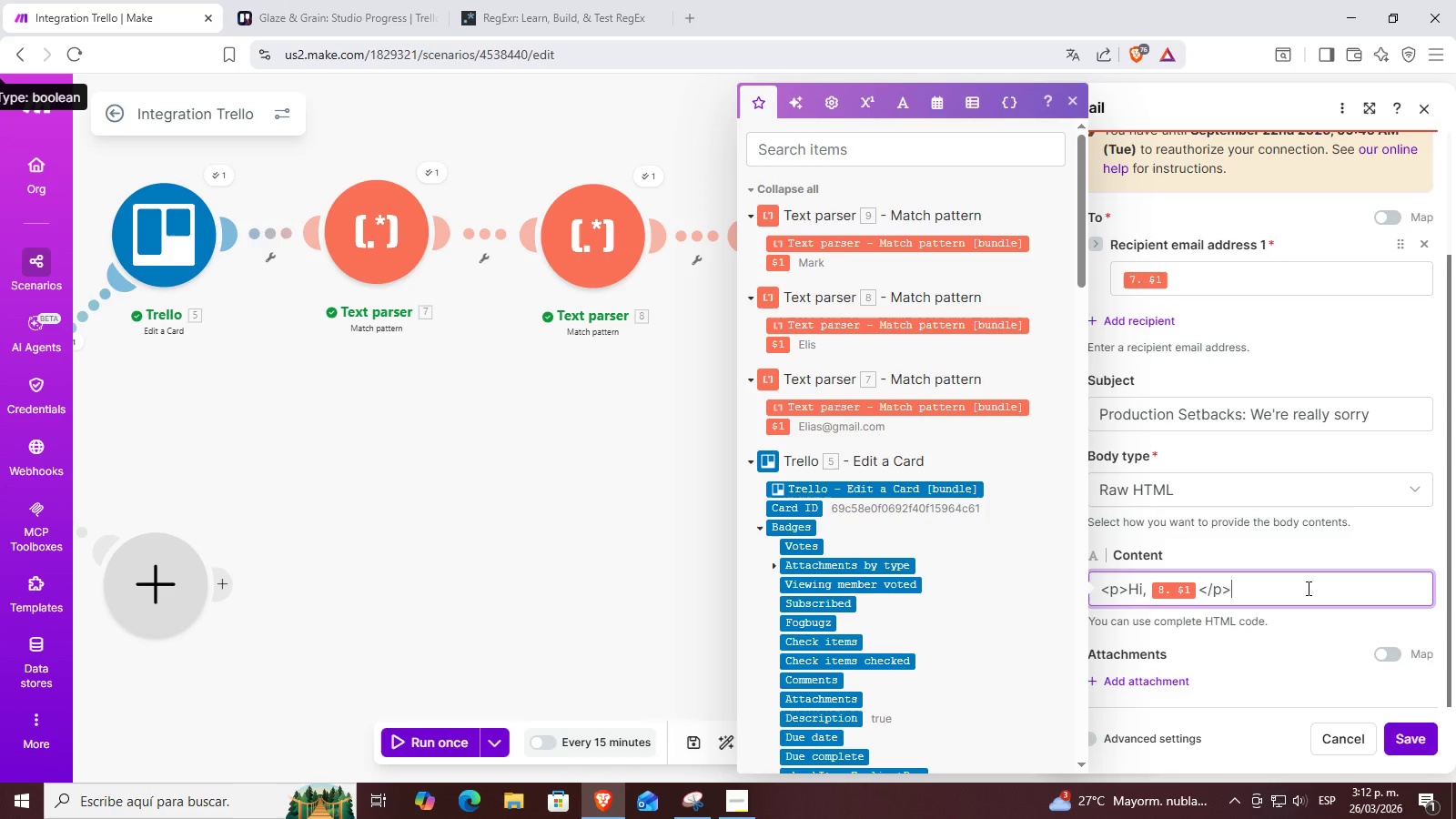 
key(Enter)
 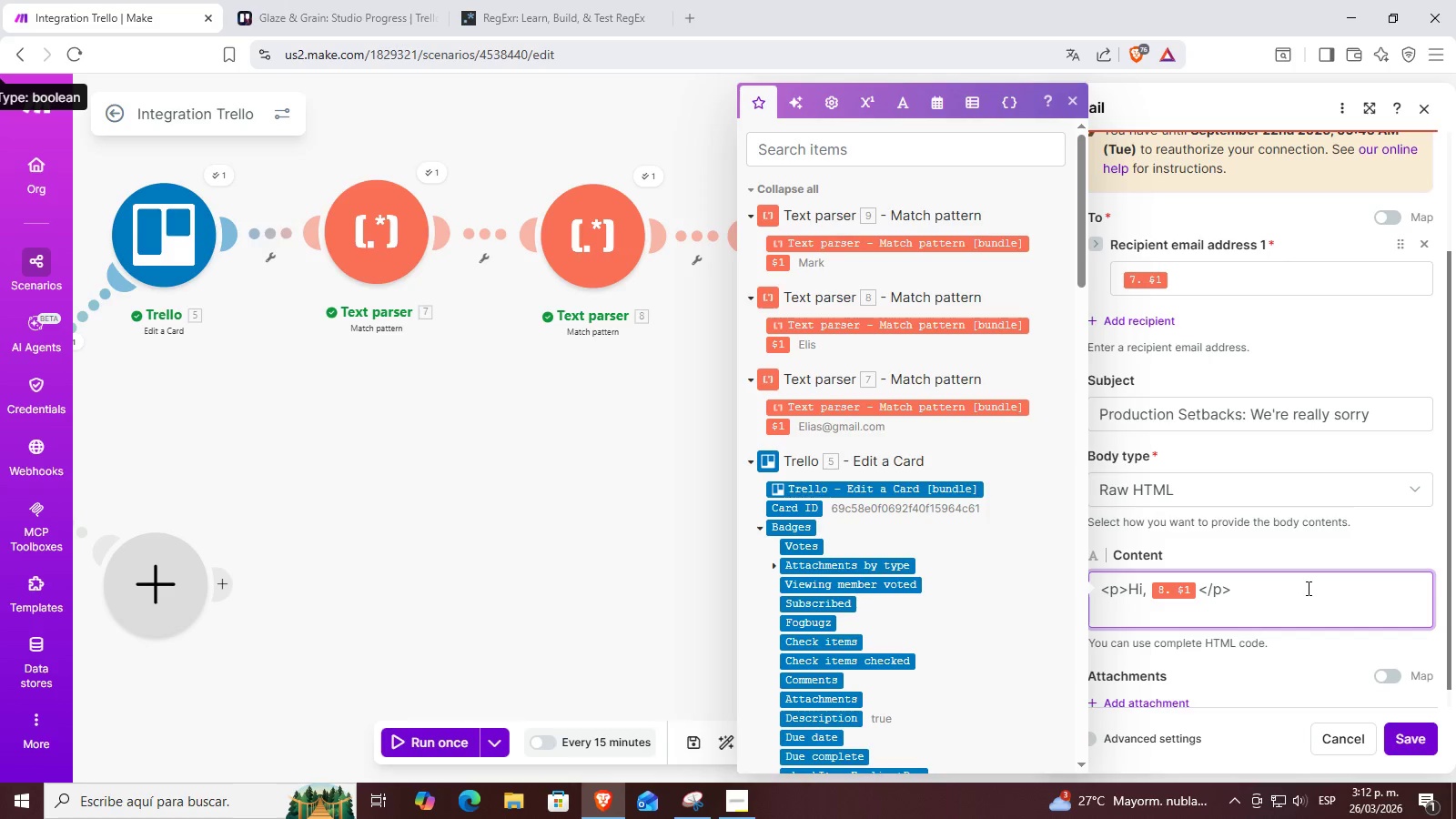 
key(Control+ControlLeft)
 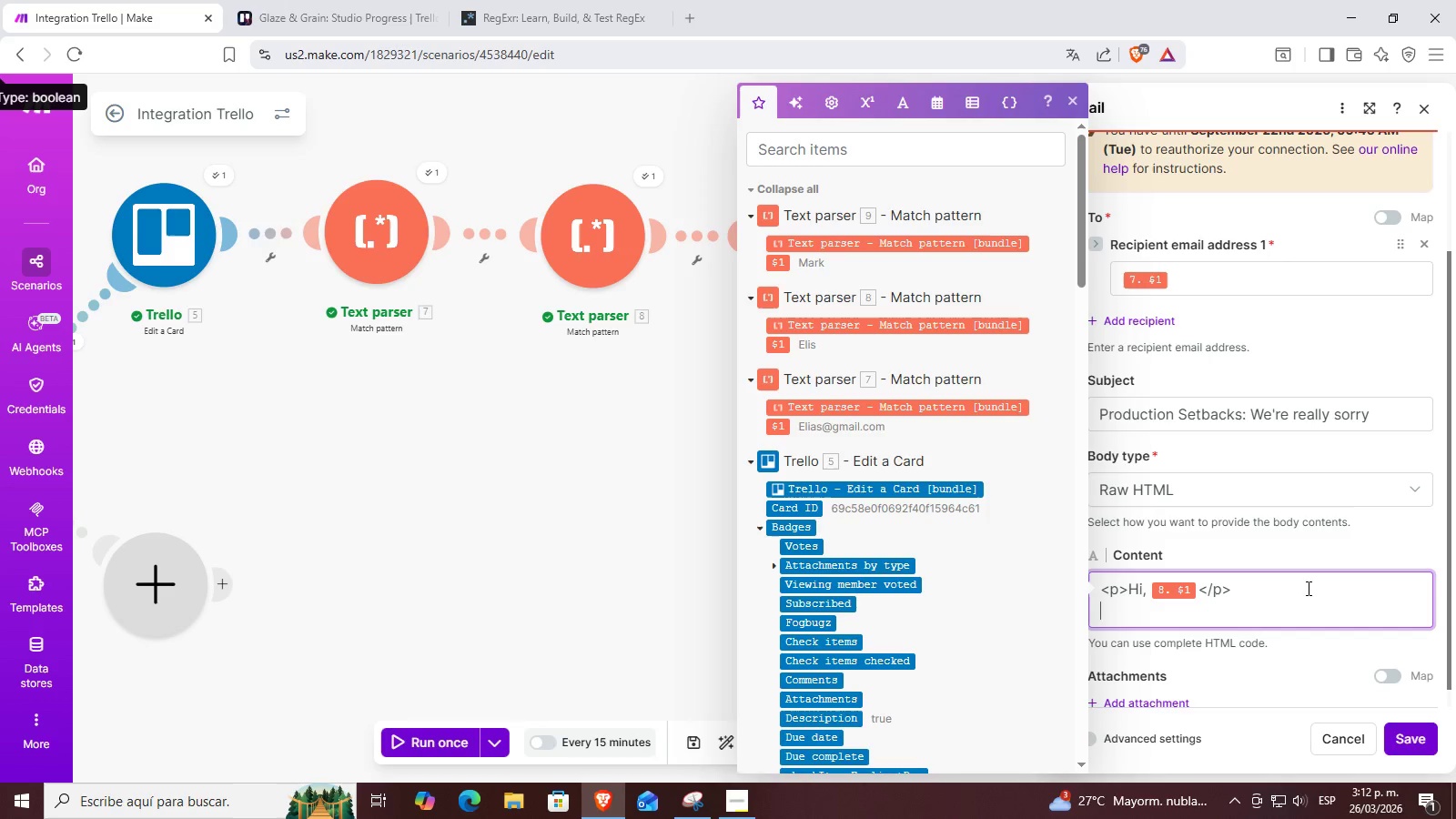 
key(Control+V)
 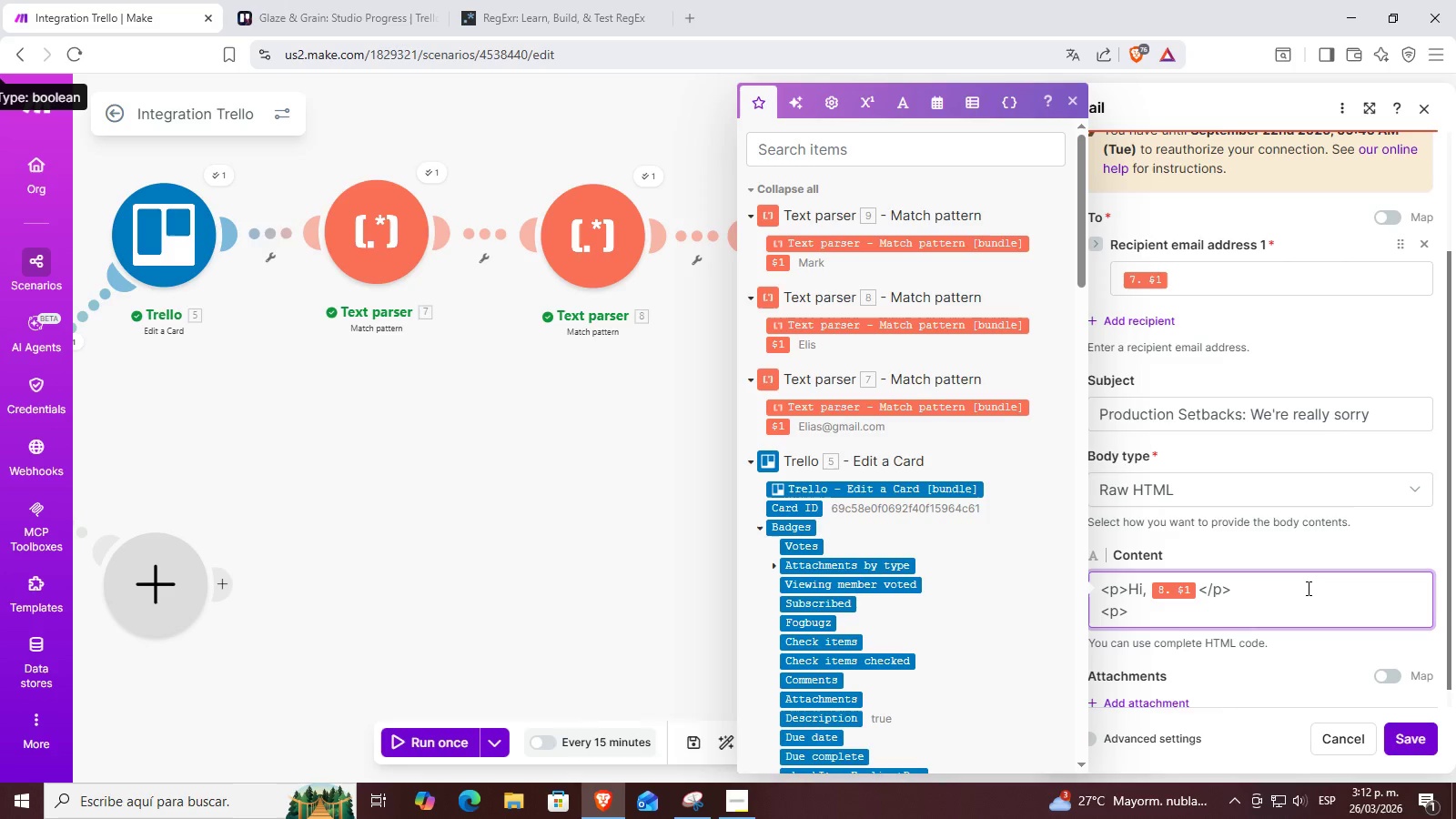 
wait(12.97)
 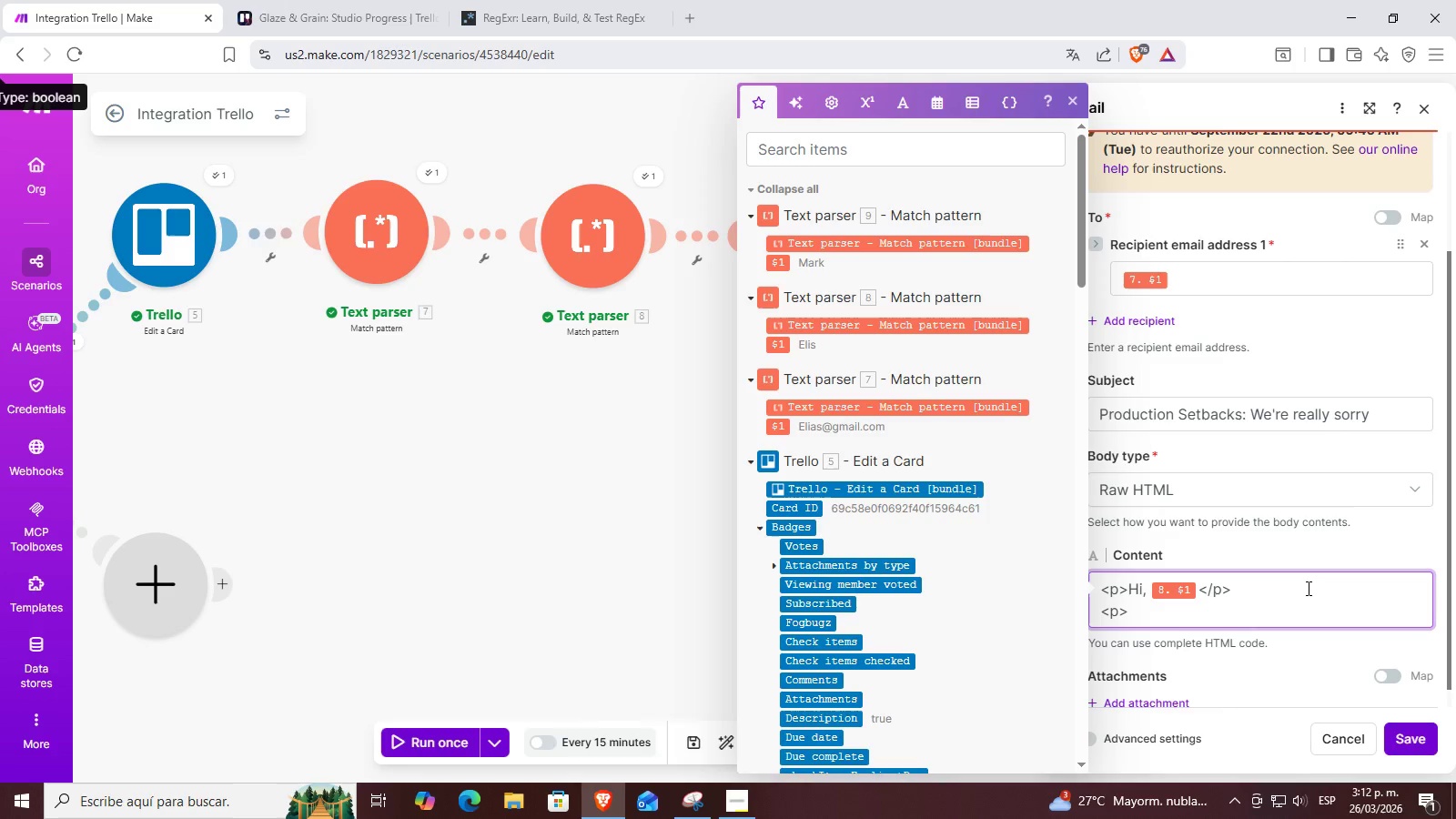 
type(I[m Really sorry-)
 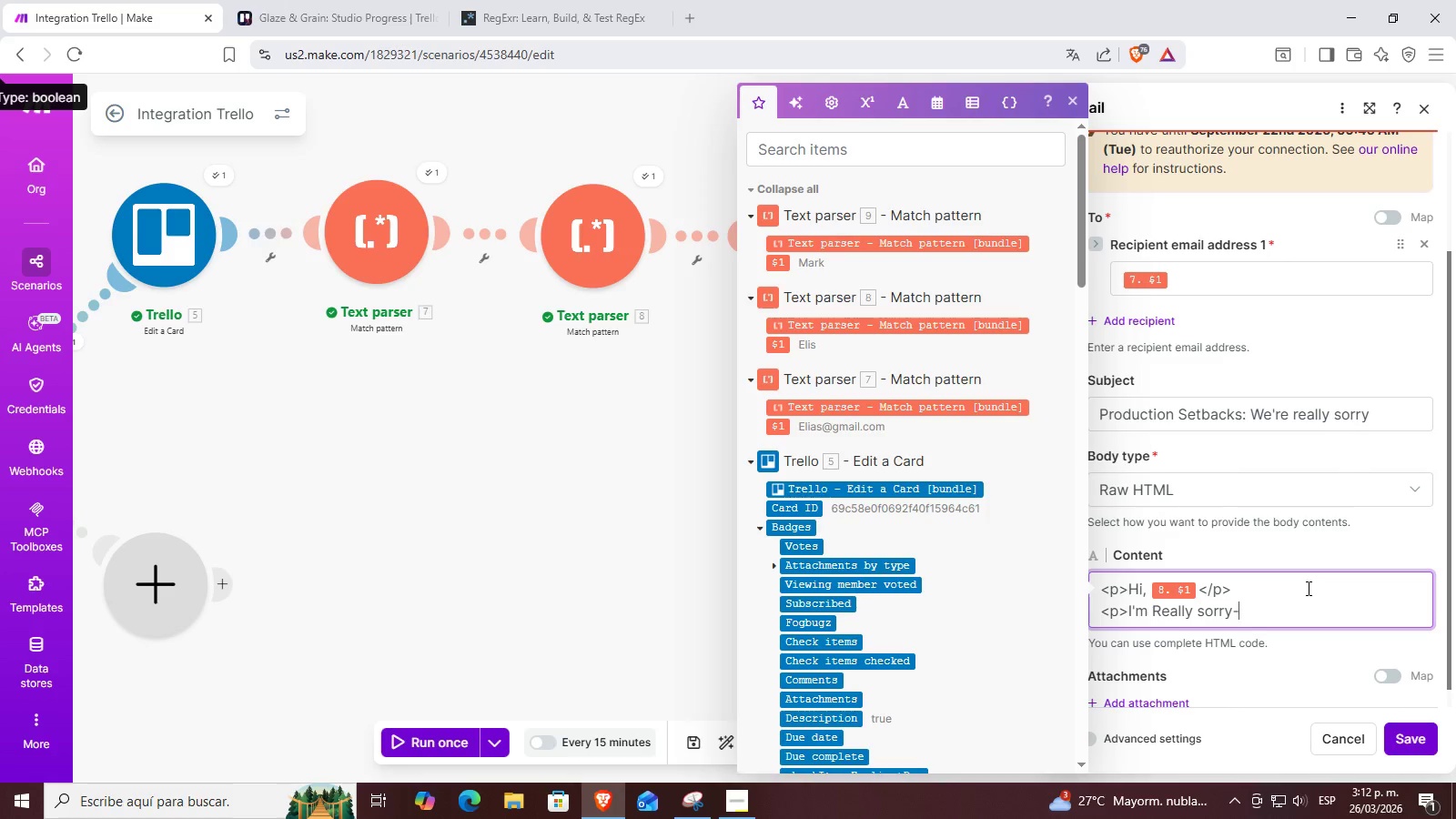 
hold_key(key=ArrowLeft, duration=0.83)
 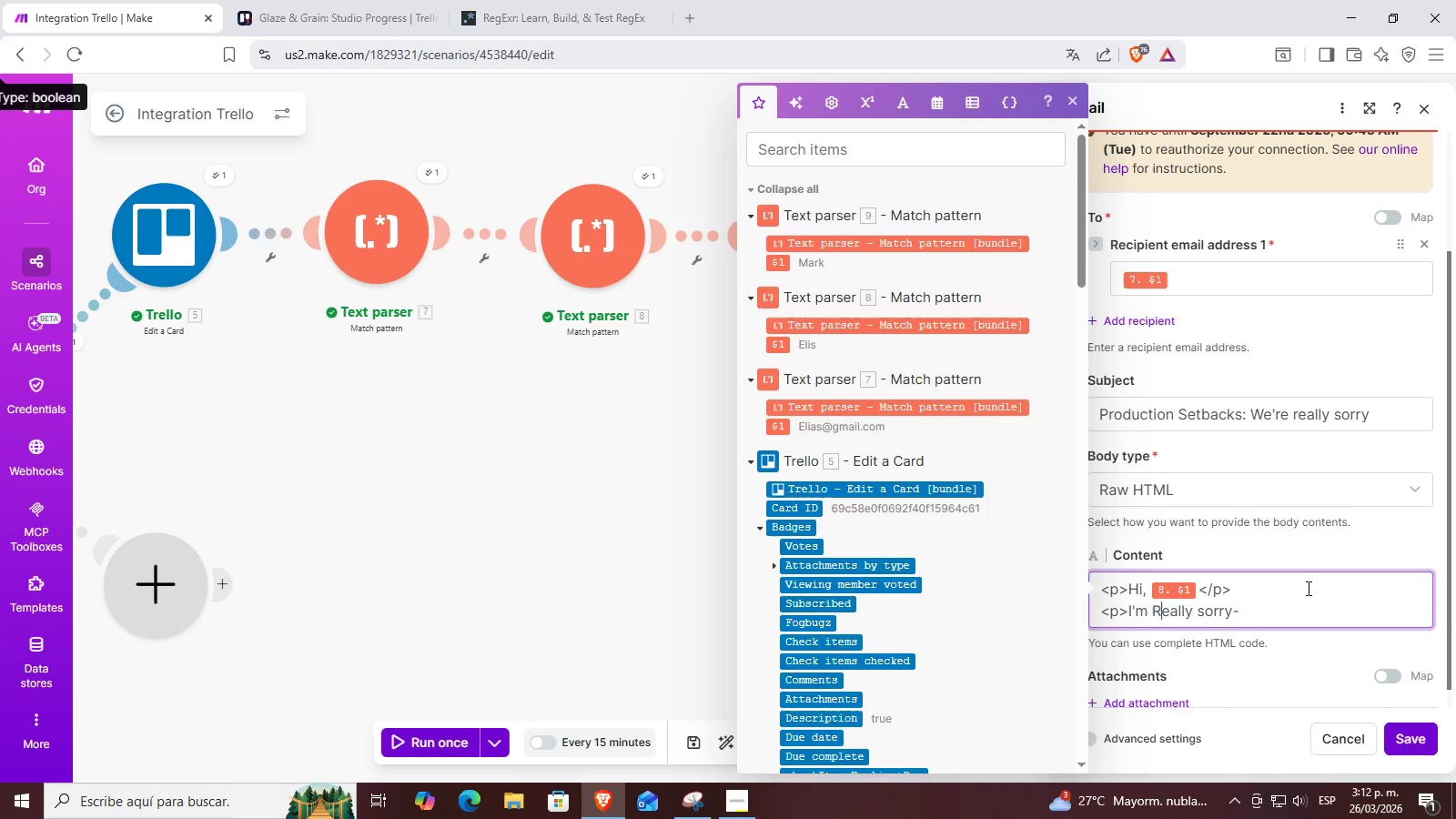 
key(ArrowLeft)
 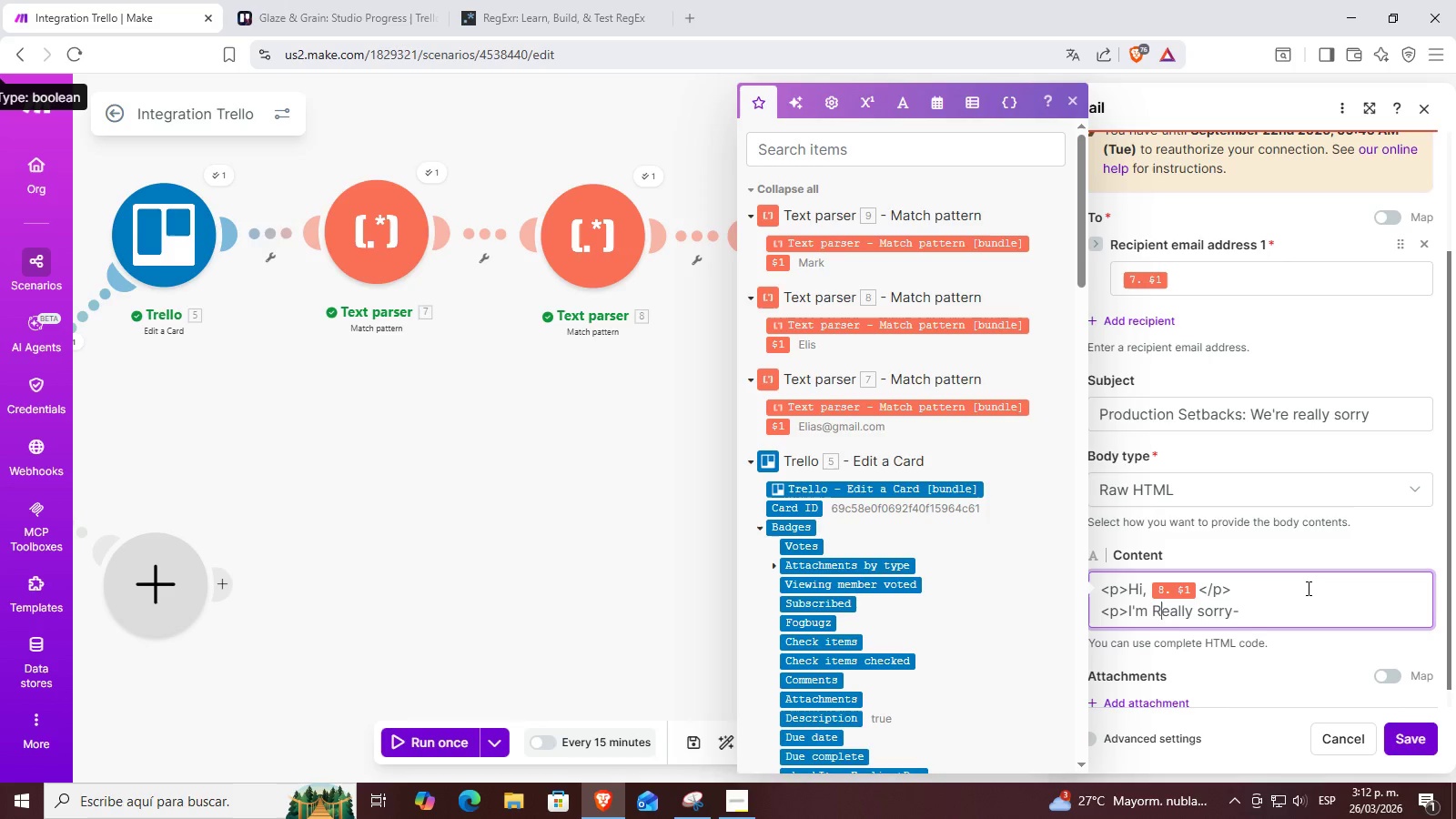 
key(Backspace)
 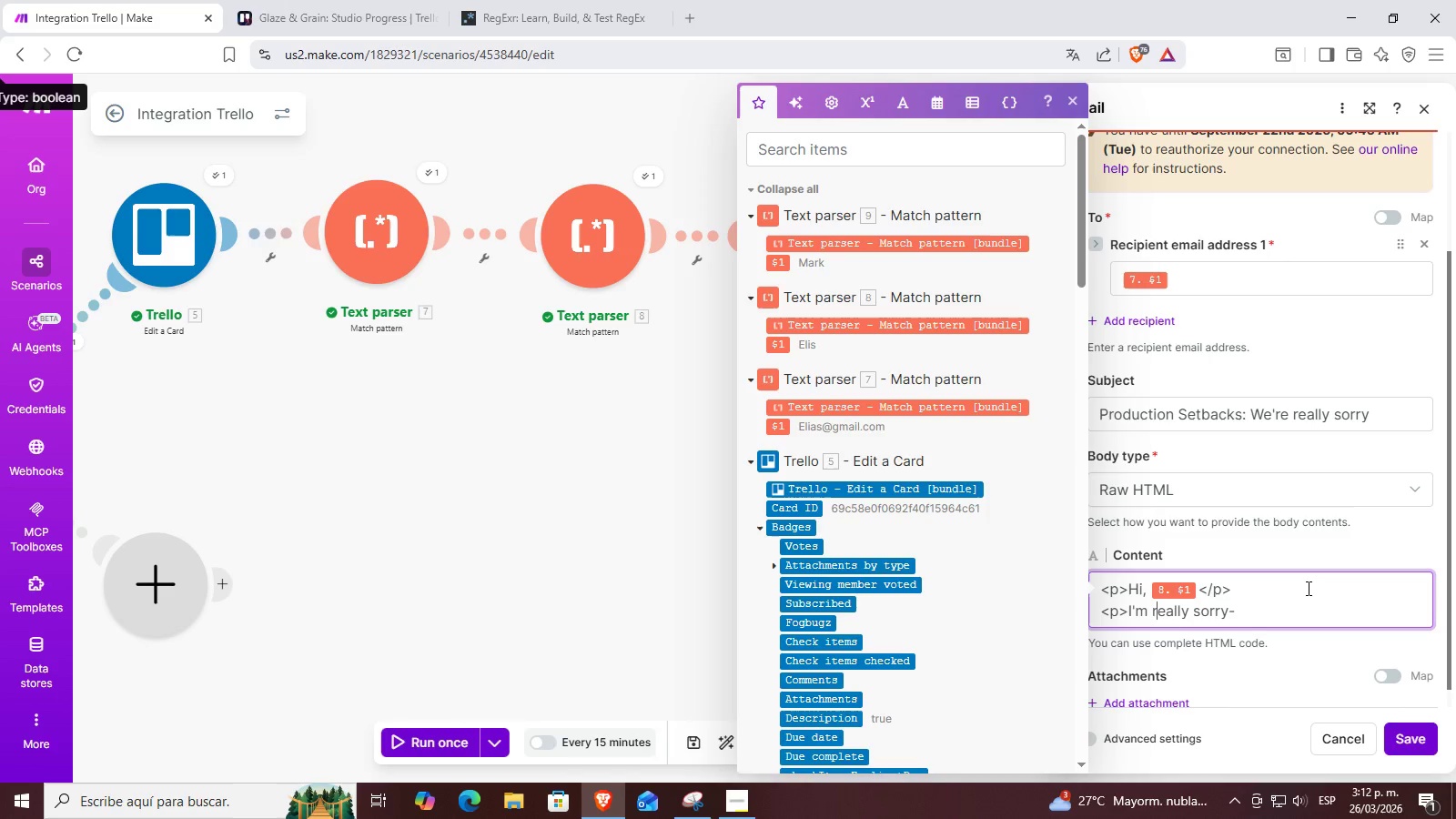 
key(R)
 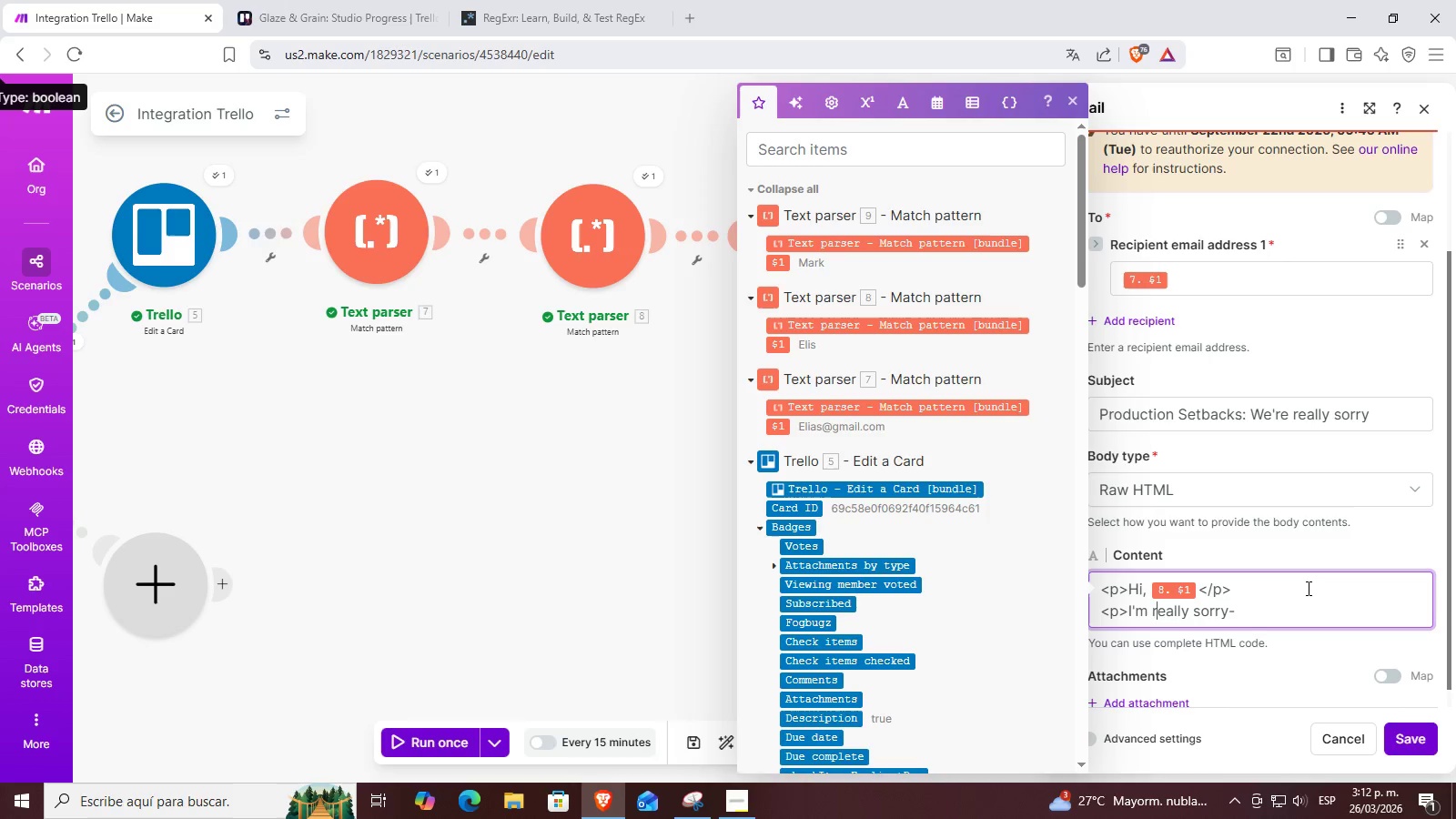 
hold_key(key=ArrowRight, duration=0.83)
 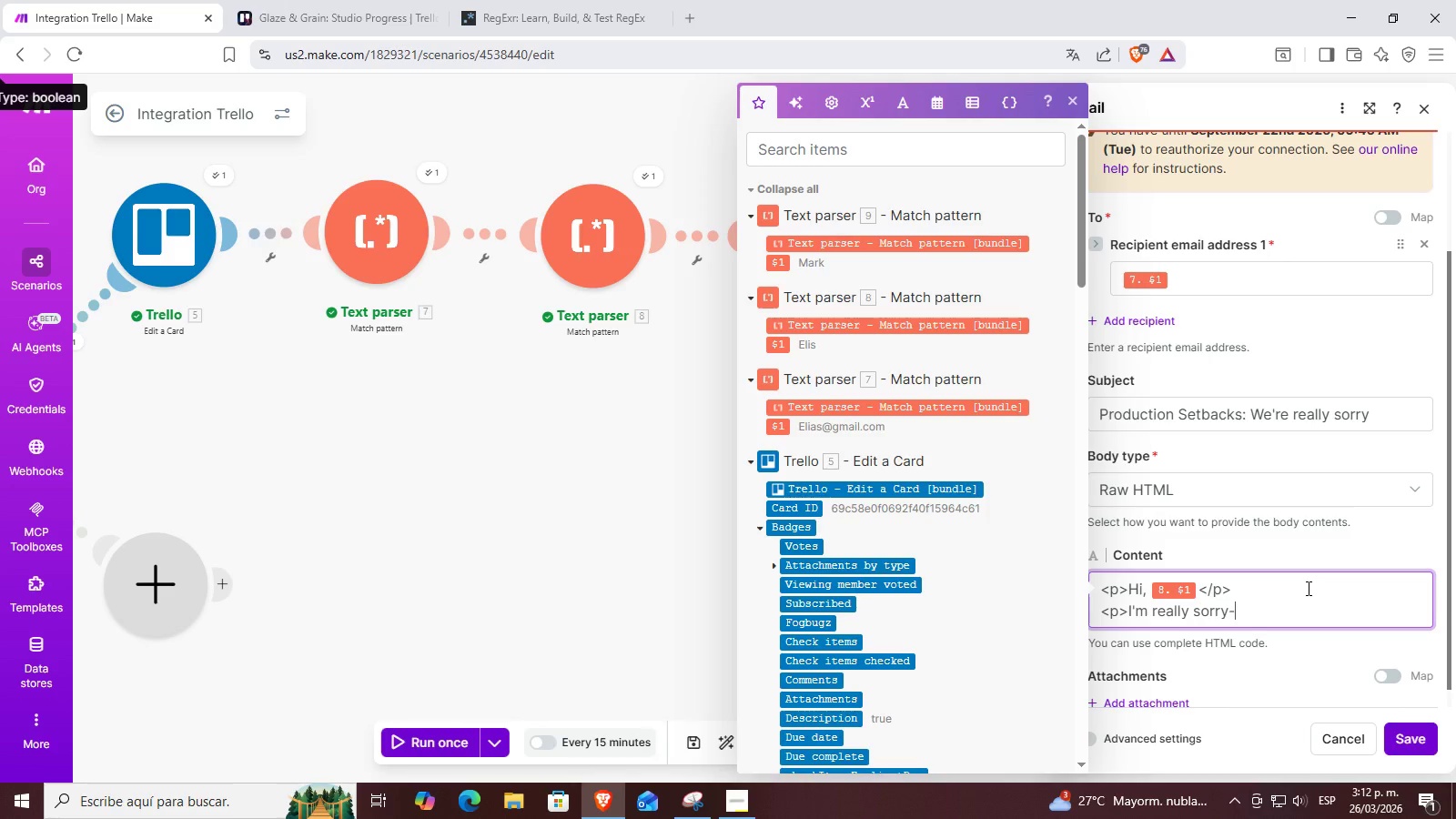 
key(ArrowRight)
 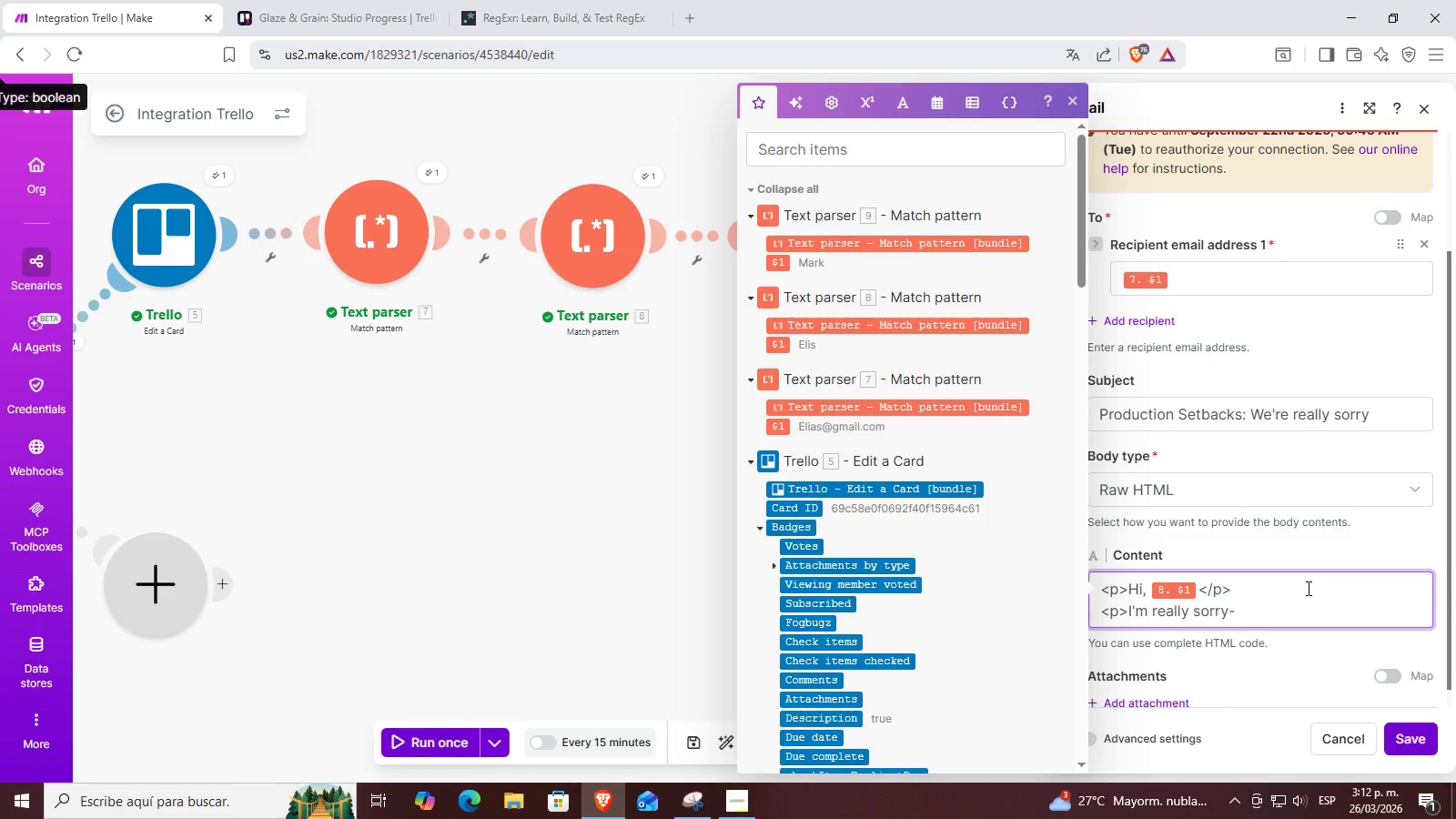 
key(Backspace)
type(, )
key(Backspace)
key(Backspace)
type(-one of your pieces dodm[t id)
 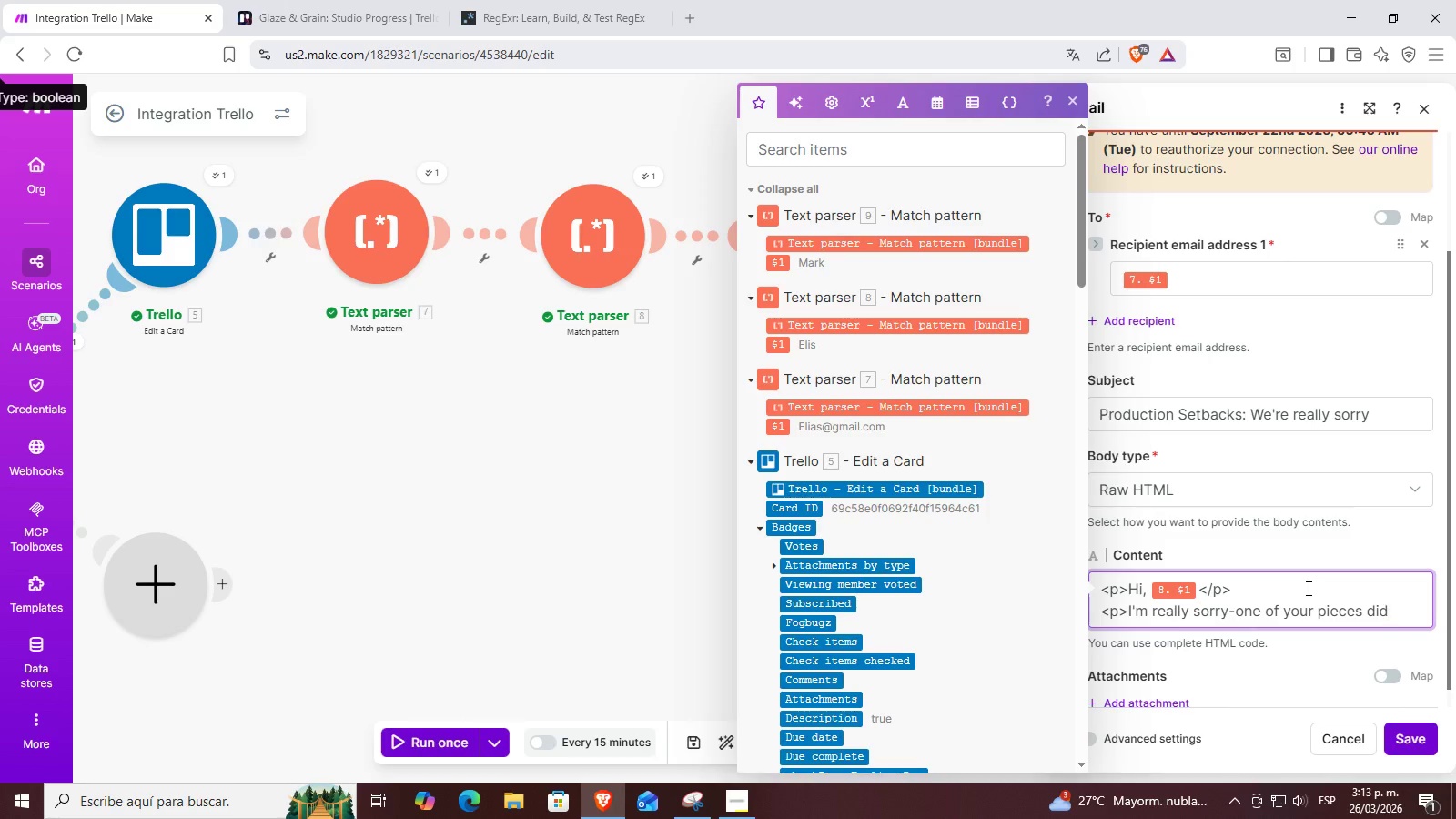 
key(N)
 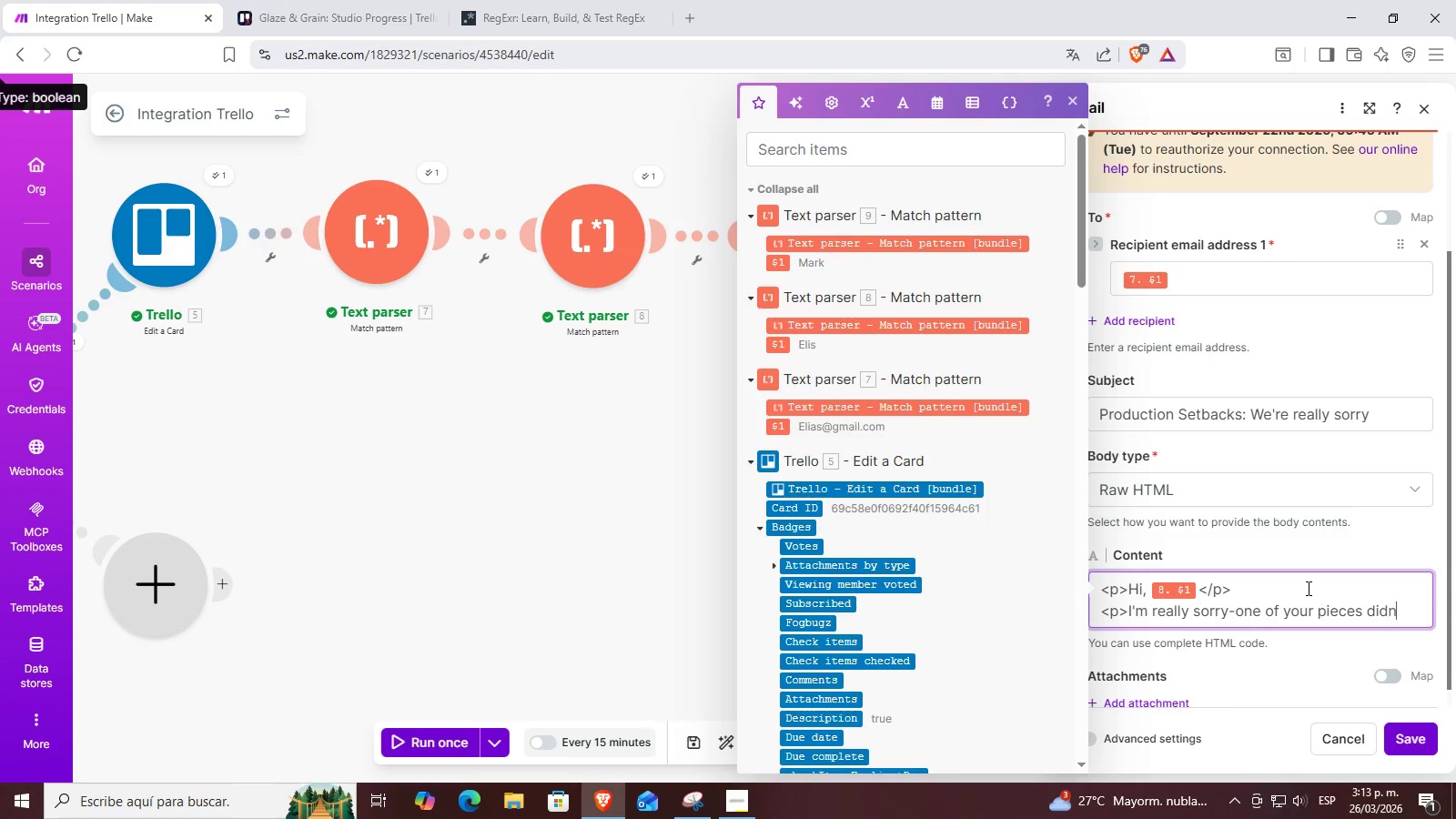 
key(BracketLeft)
 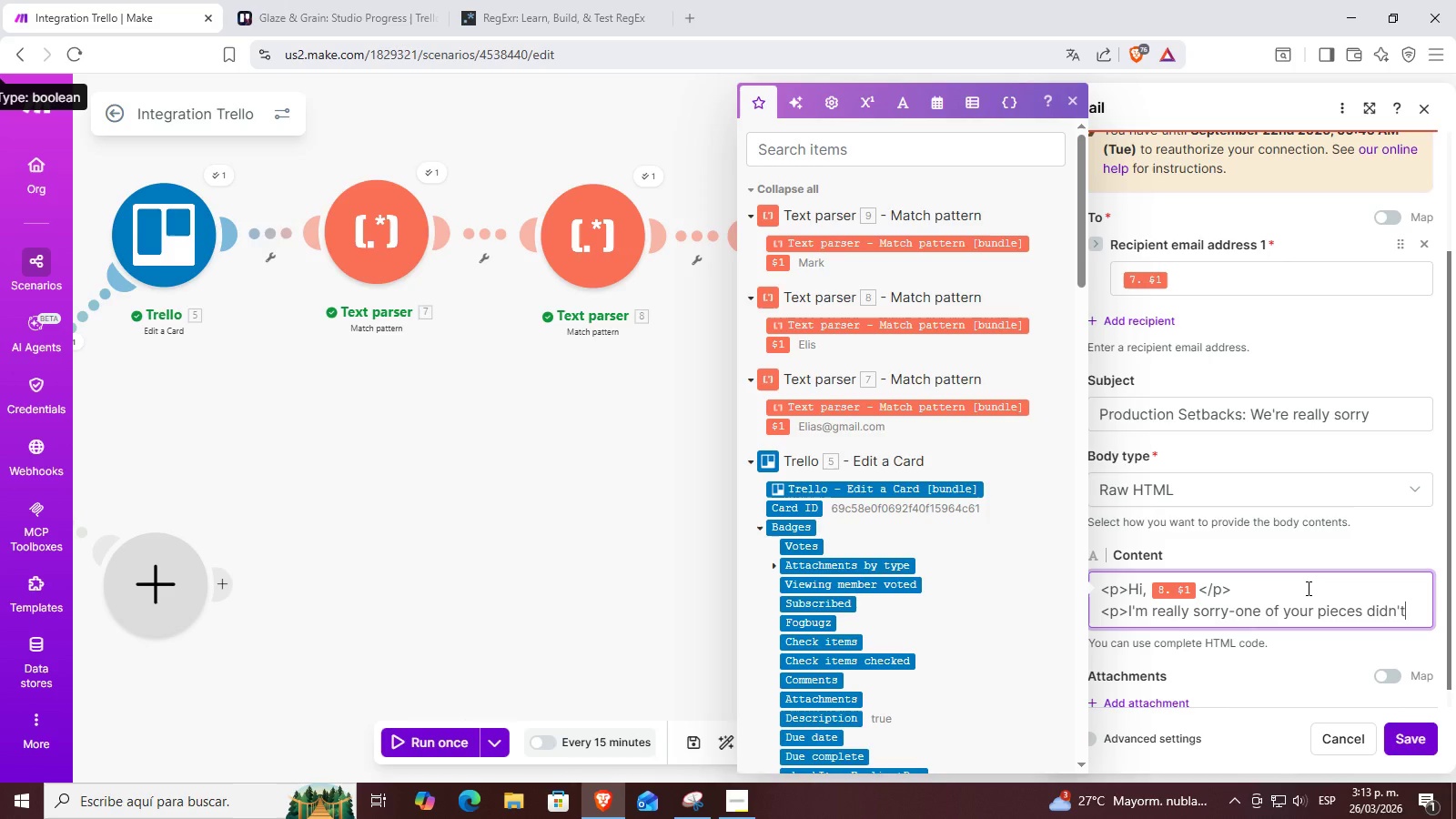 
key(T)
 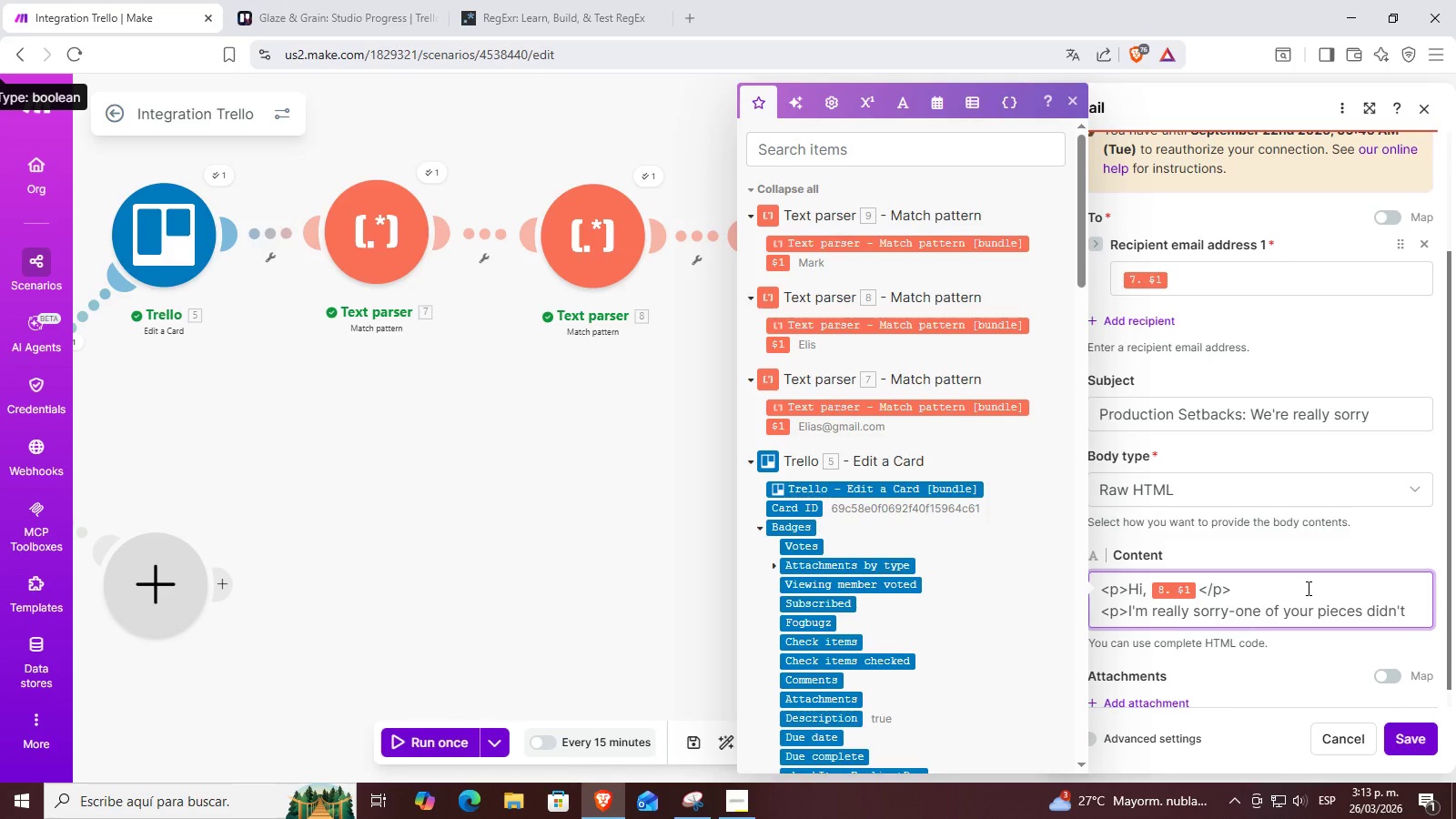 
type( come out as it should during the )
 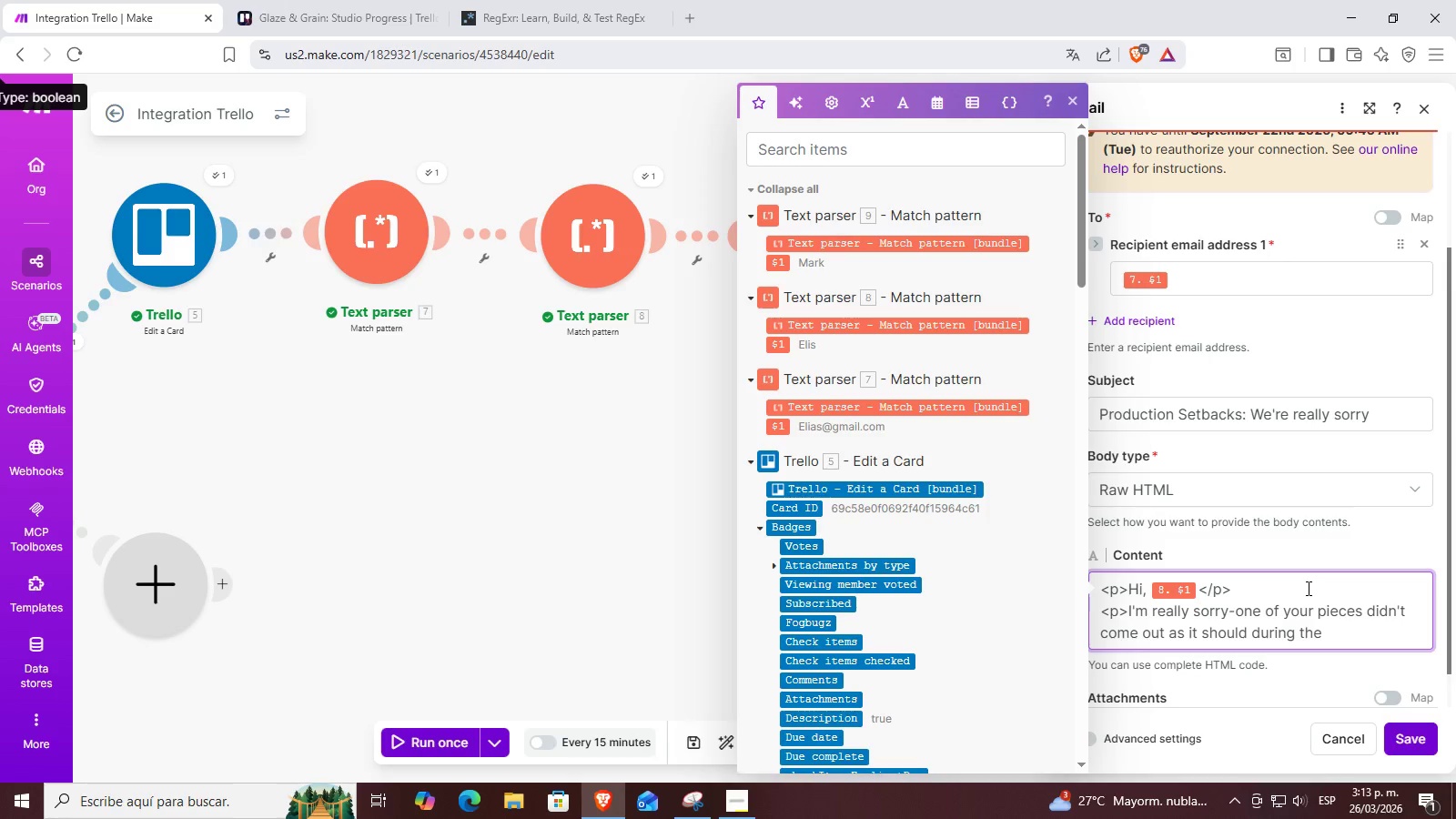 
type(firing proce)
 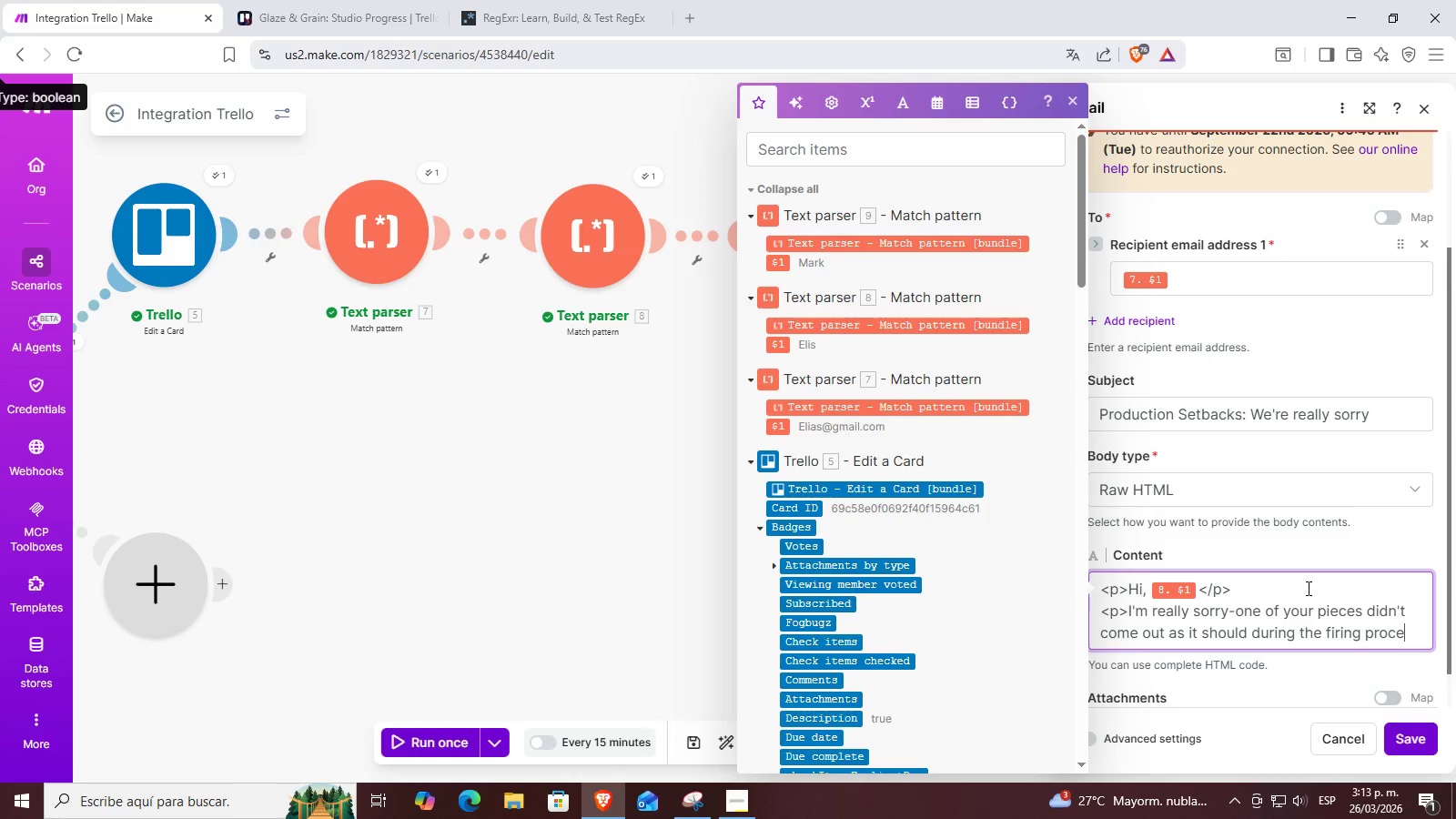 
type(ss.)
 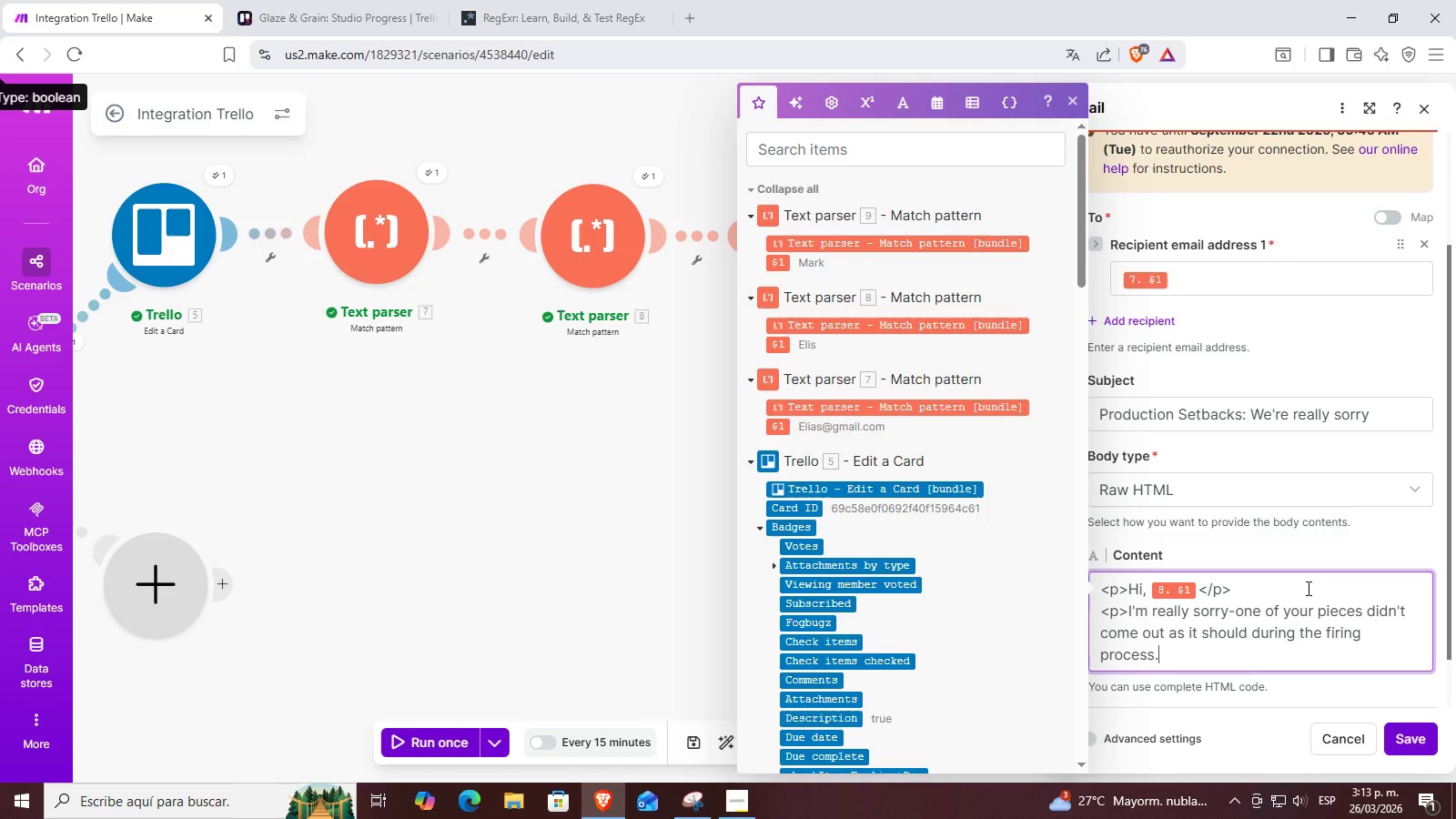 
wait(9.14)
 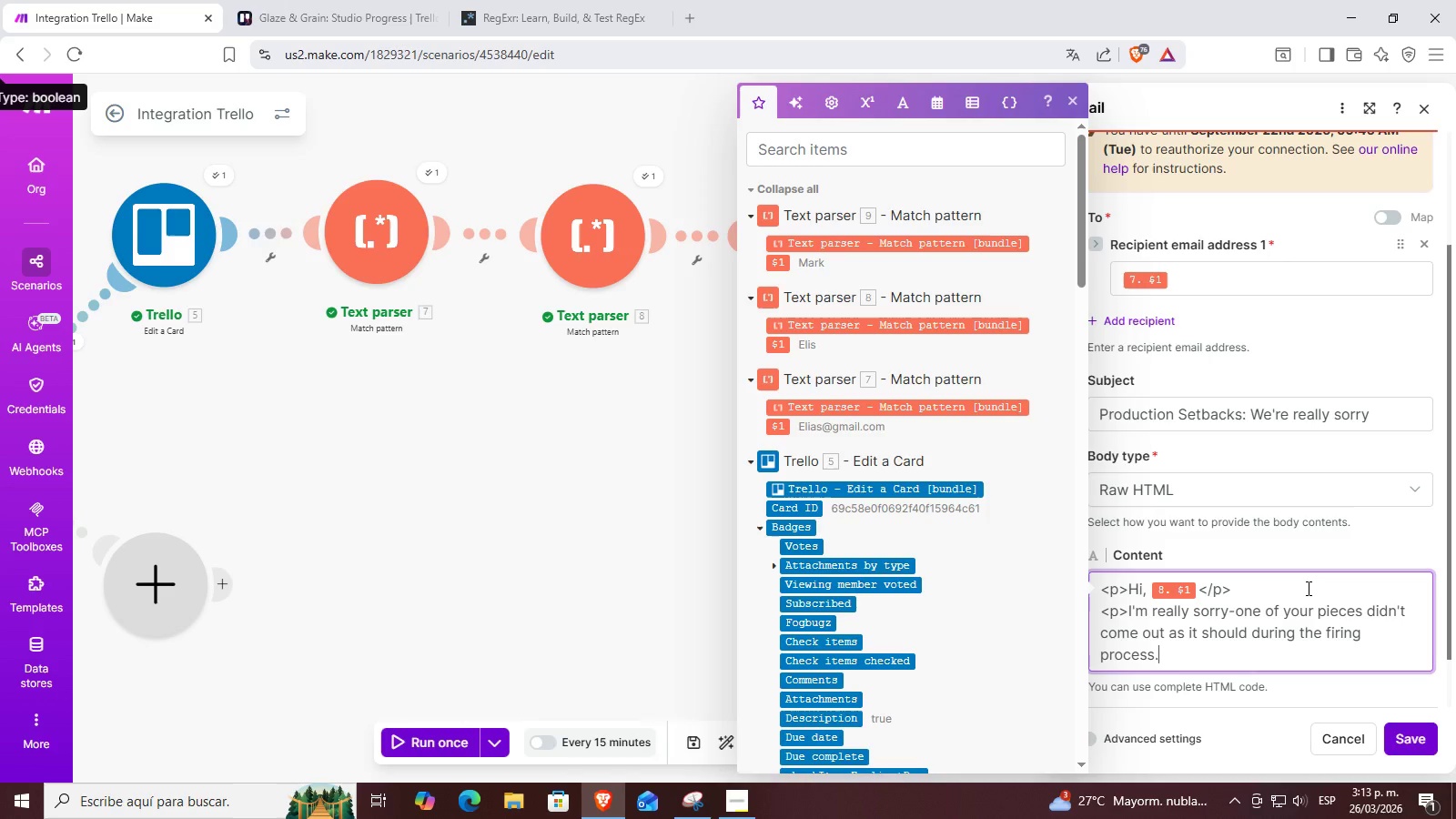 
key(Backspace)
type(.)
key(Backspace)
type(, W)
key(Backspace)
key(Backspace)
key(Backspace)
type(-.)
key(Backspace)
type( )
key(Backspace)
type( We[ve already restarted oi)
key(Backspace)
key(Backspace)
type(it from)
 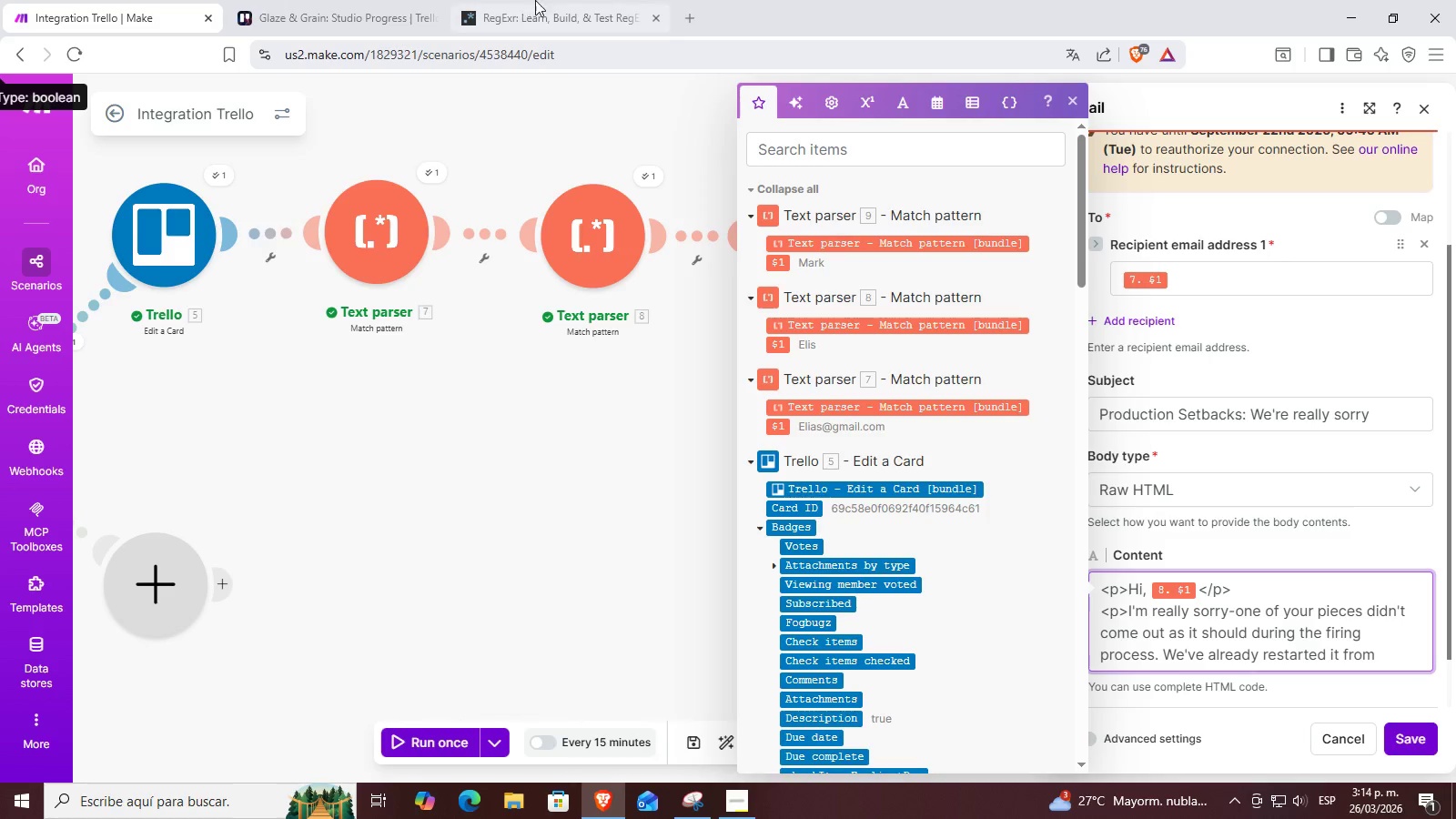 
left_click([318, 0])
 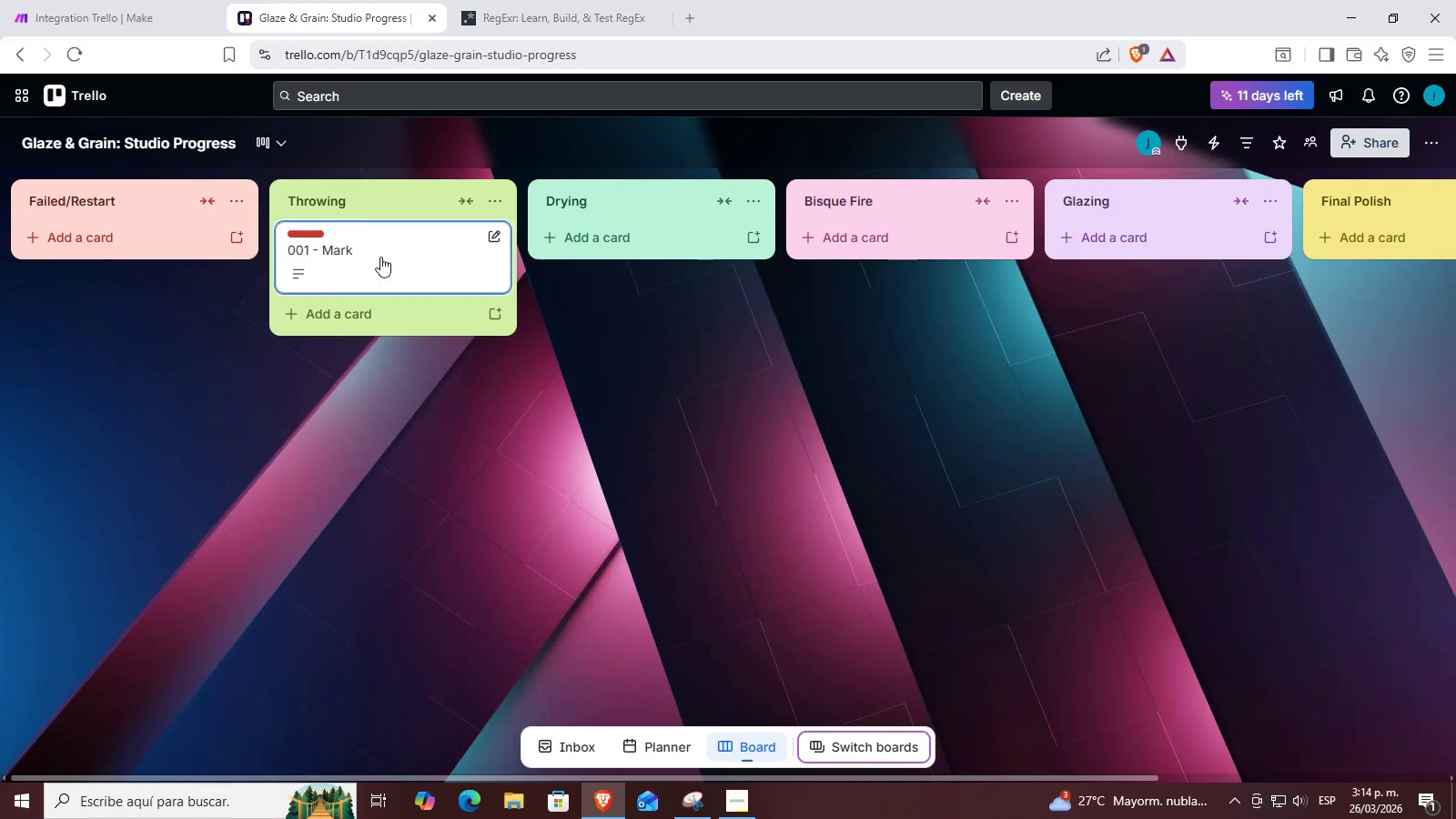 
left_click([372, 242])
 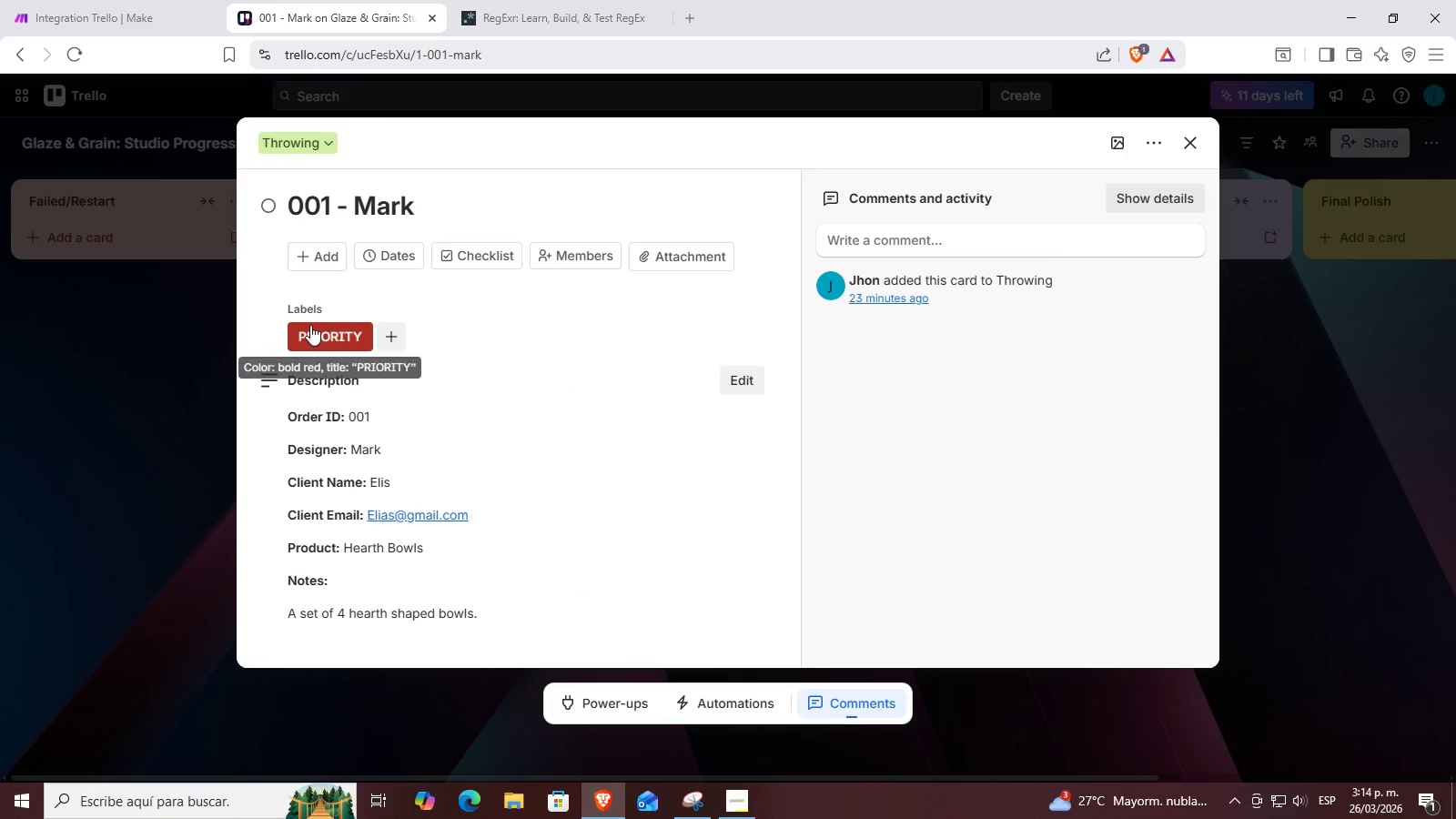 
left_click([96, 0])
 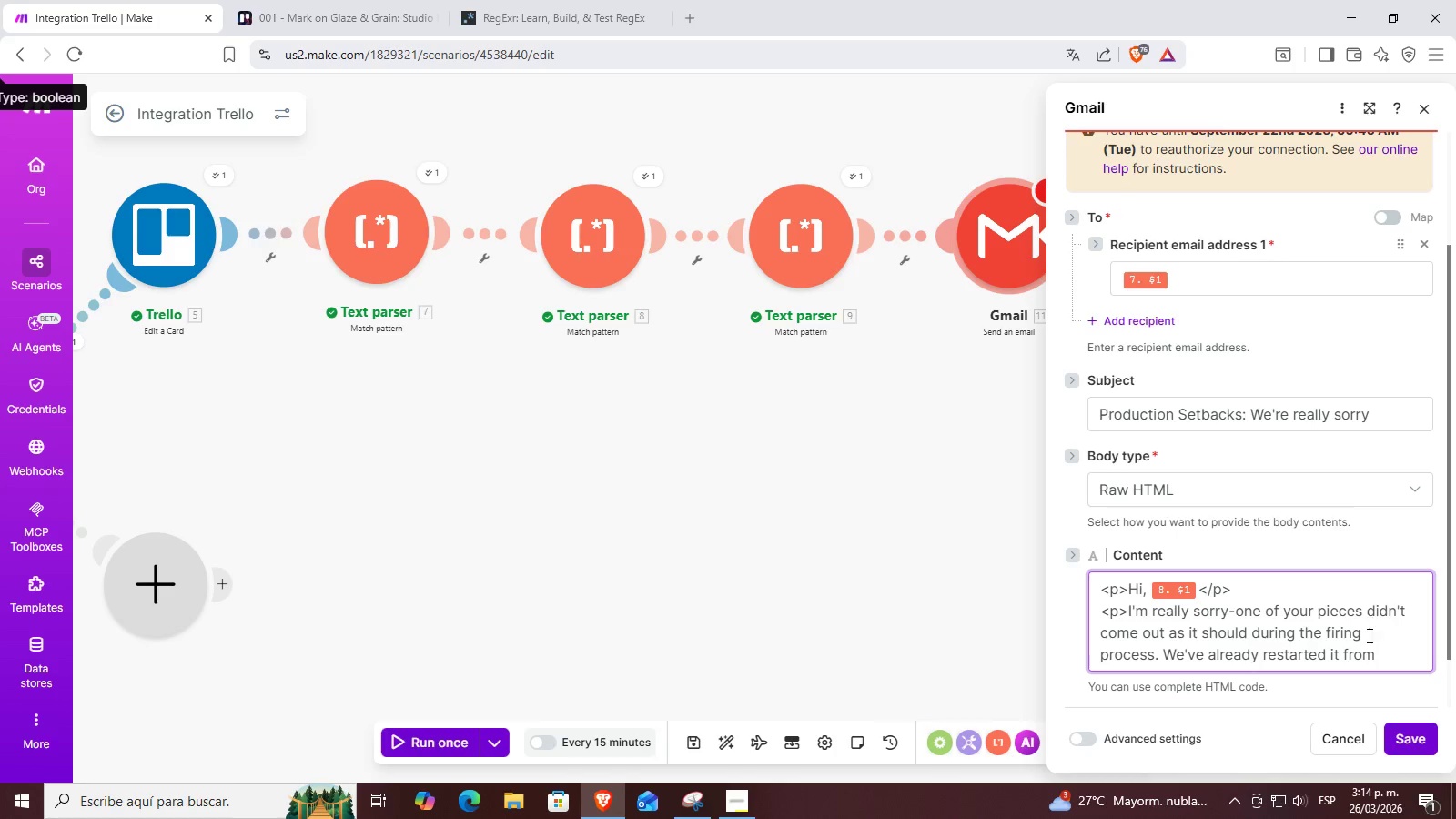 
left_click([1390, 657])
 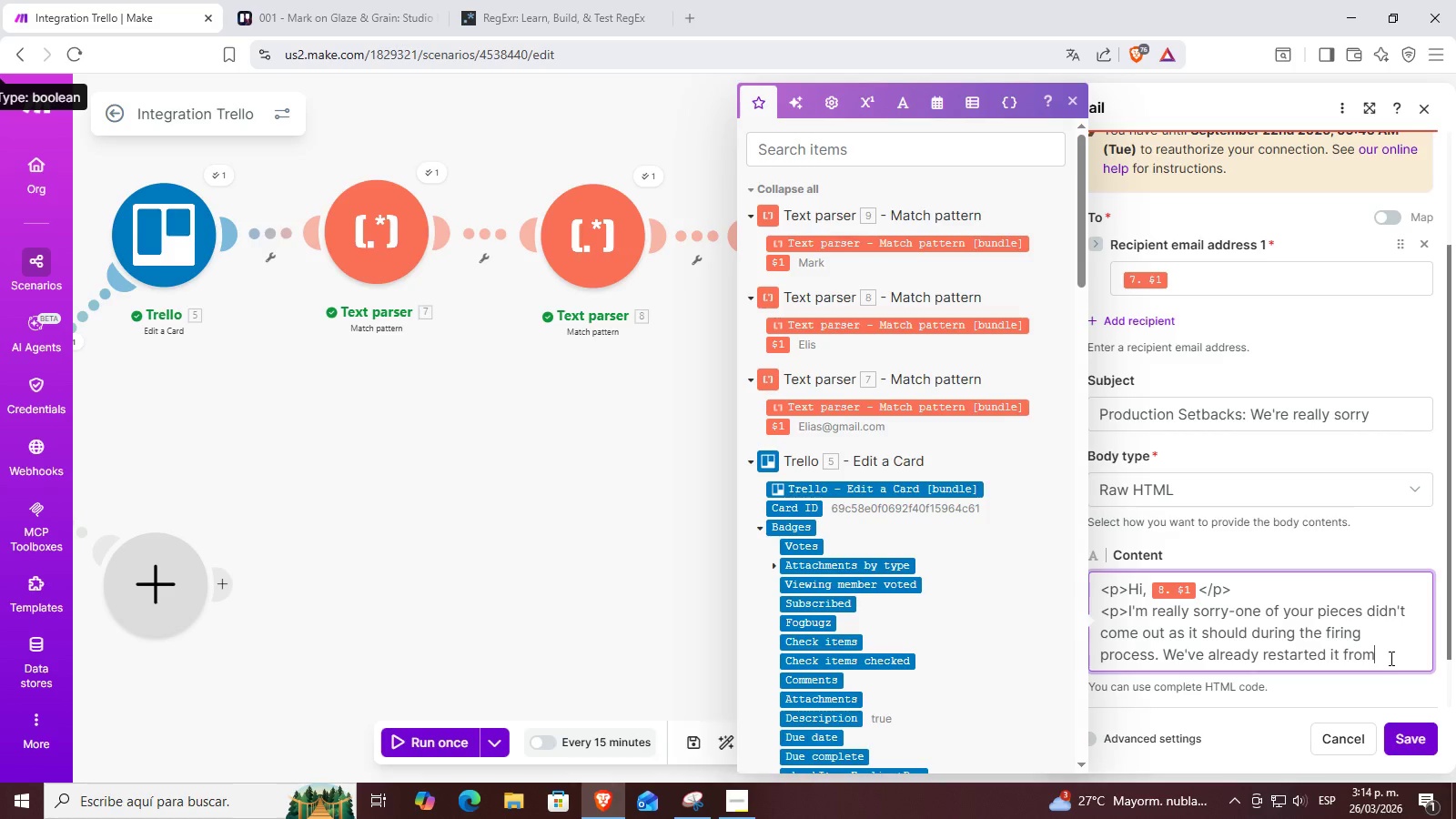 
left_click([1390, 658])
 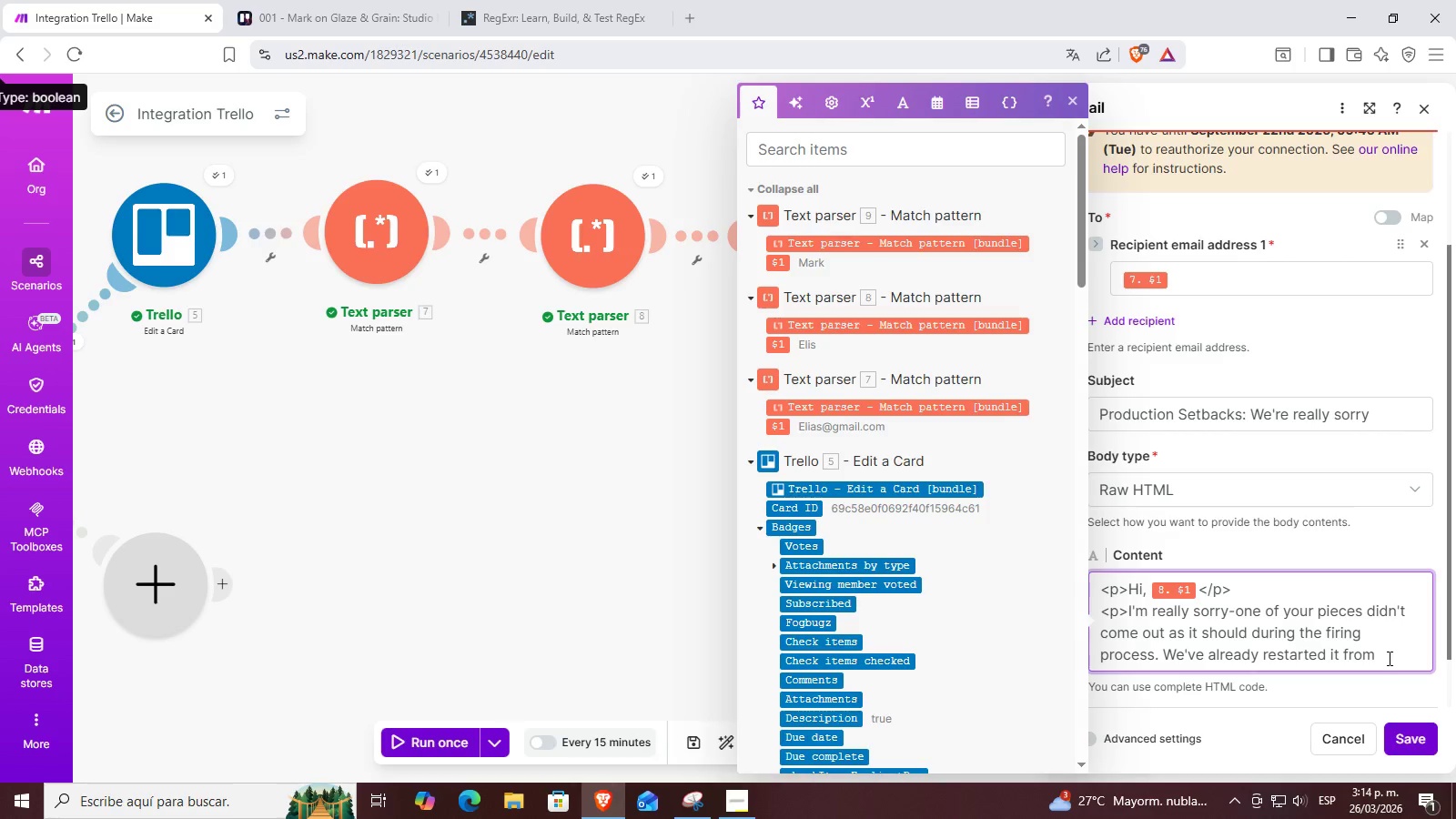 
type( scratch)
 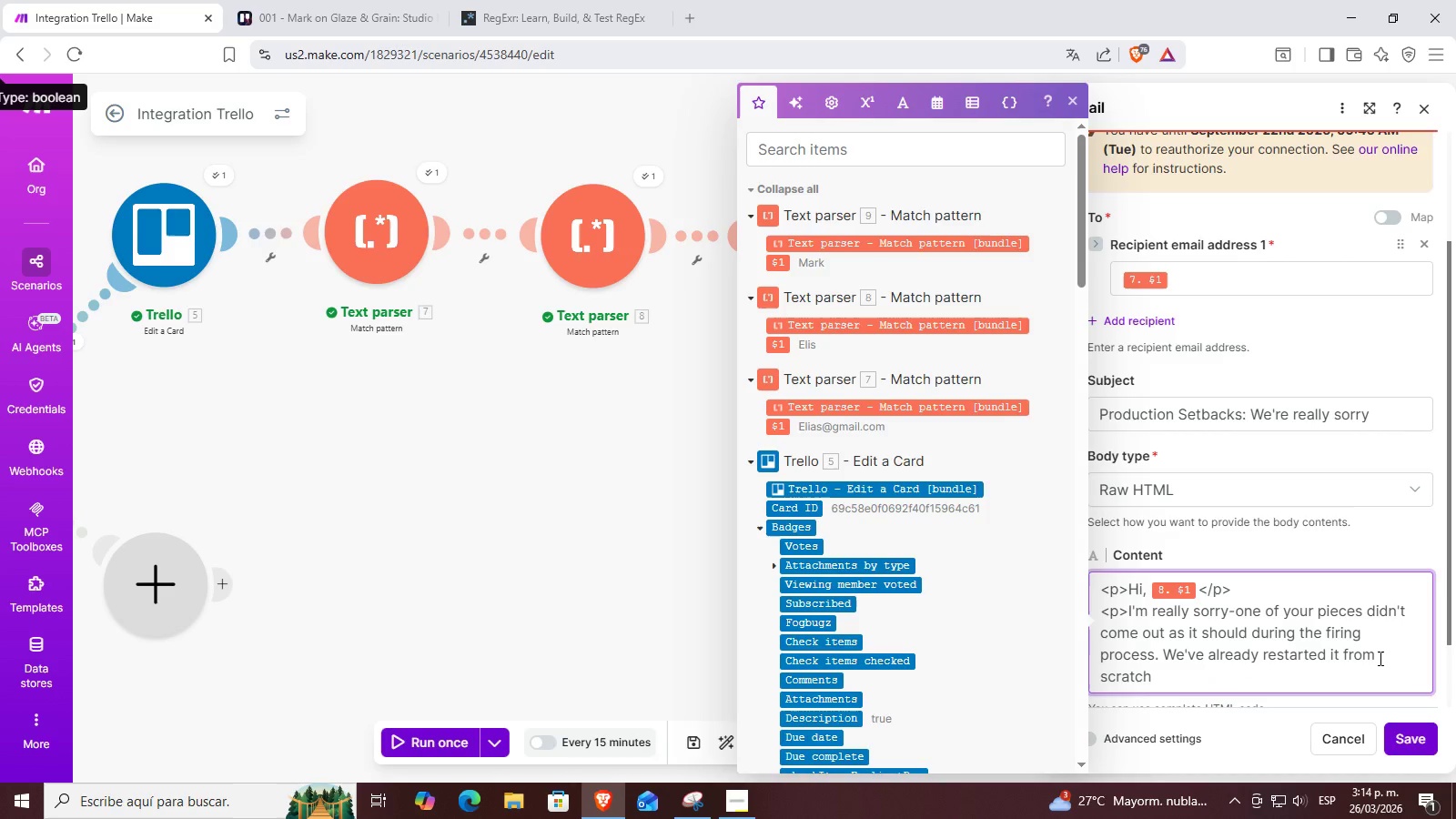 
wait(5.2)
 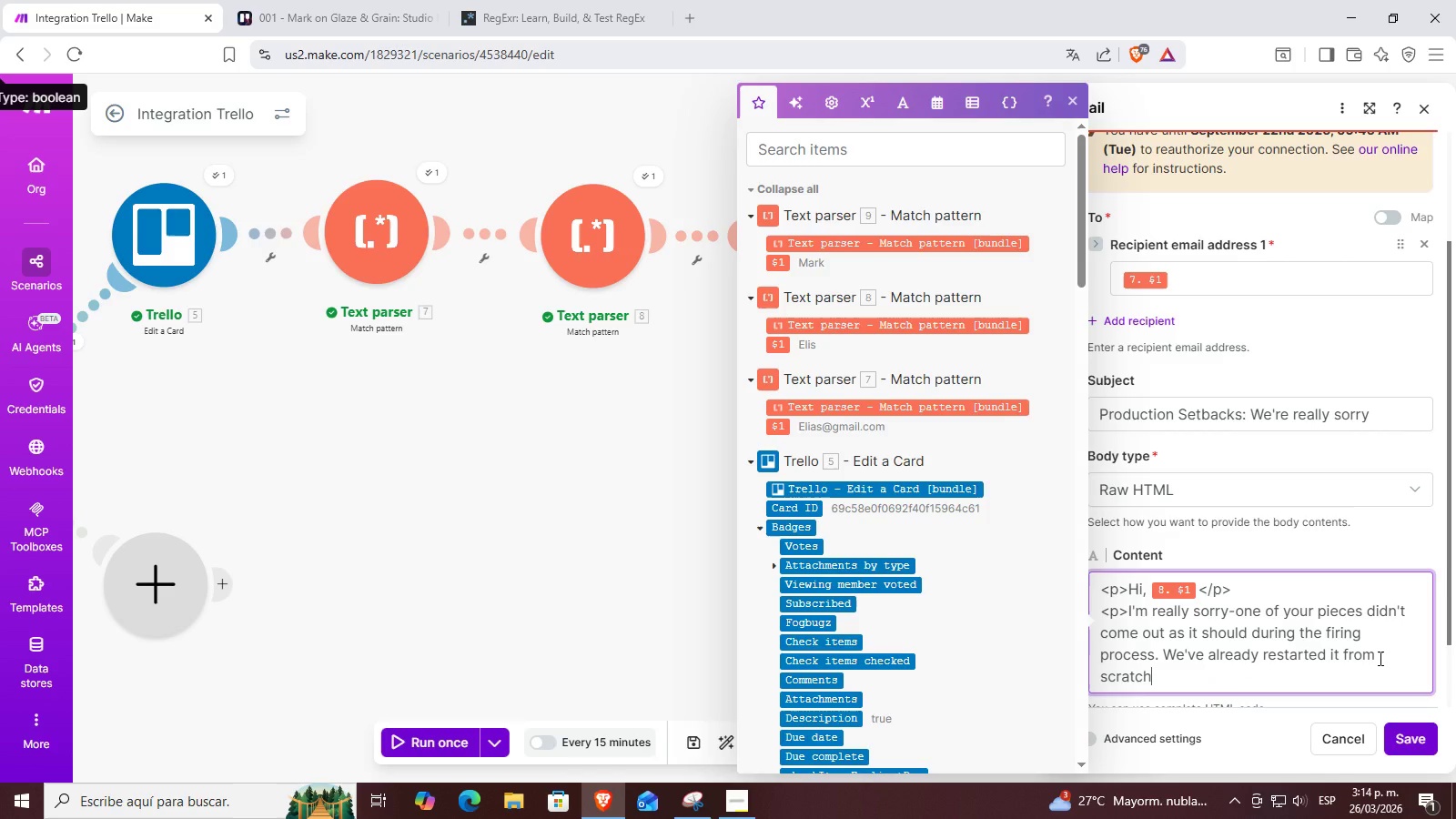 
type( and moved it to priority so we can keep things as close to schedule)
 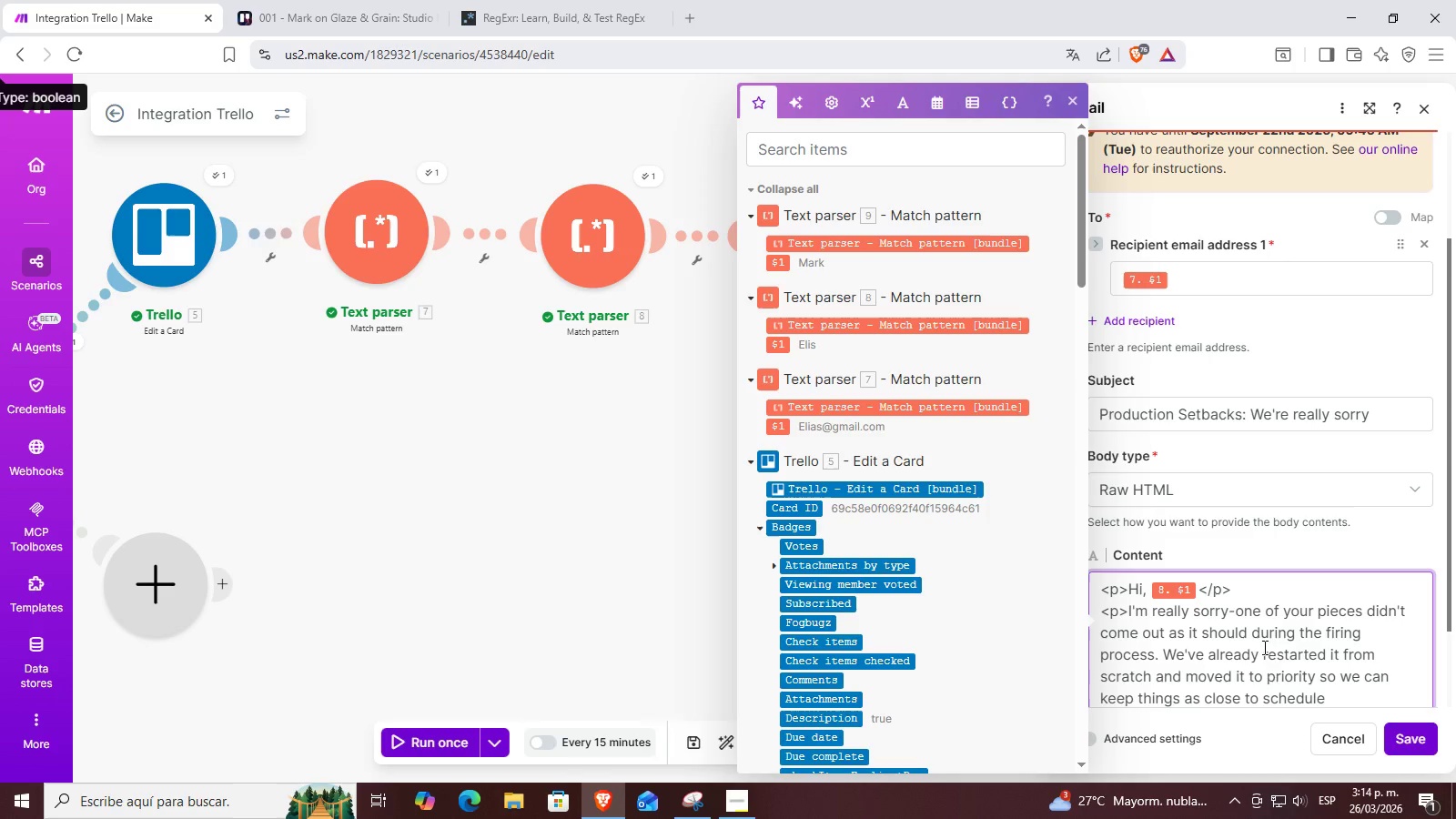 
scroll: coordinate [1258, 511], scroll_direction: down, amount: 2.0
 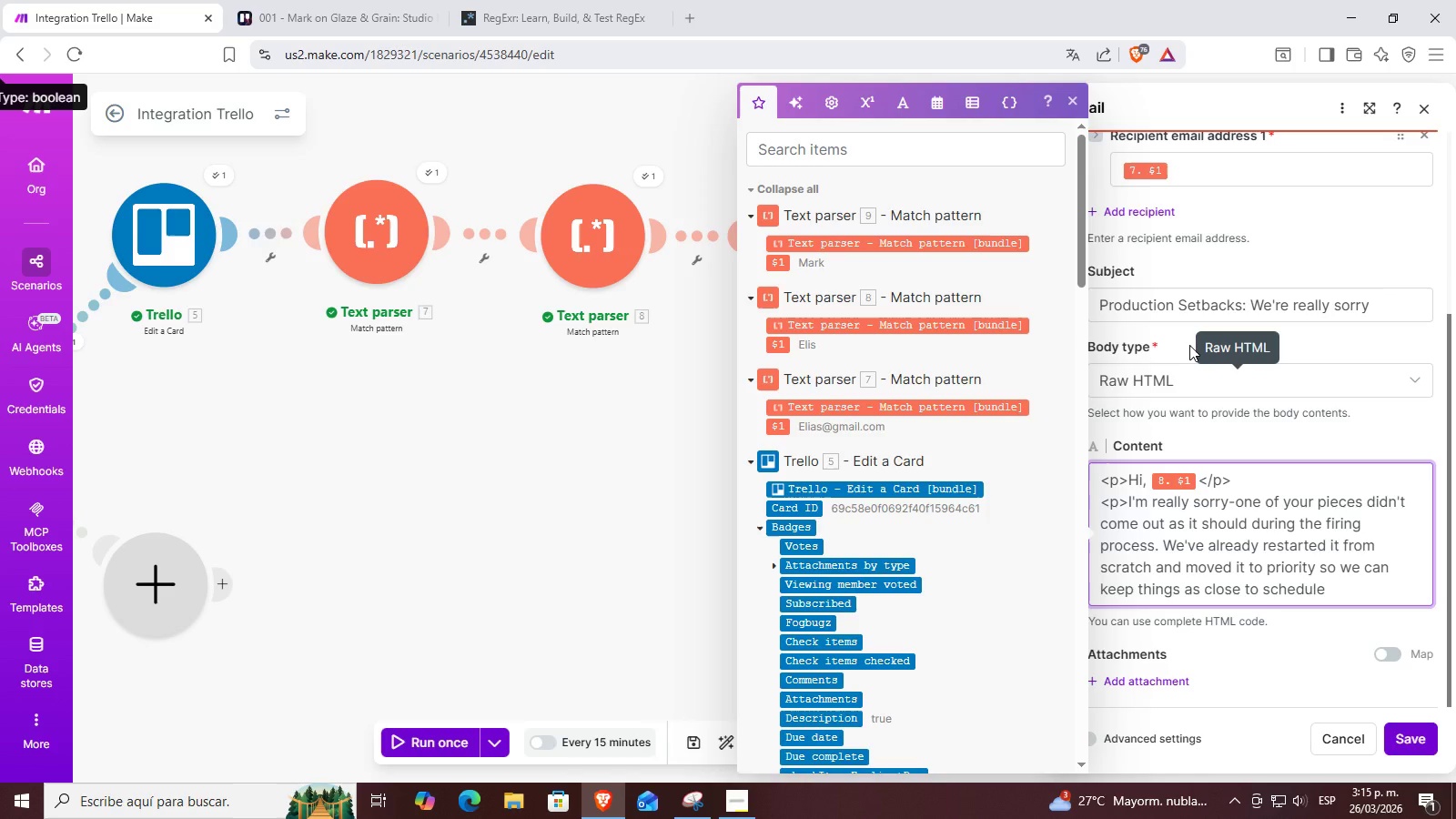 
wait(24.74)
 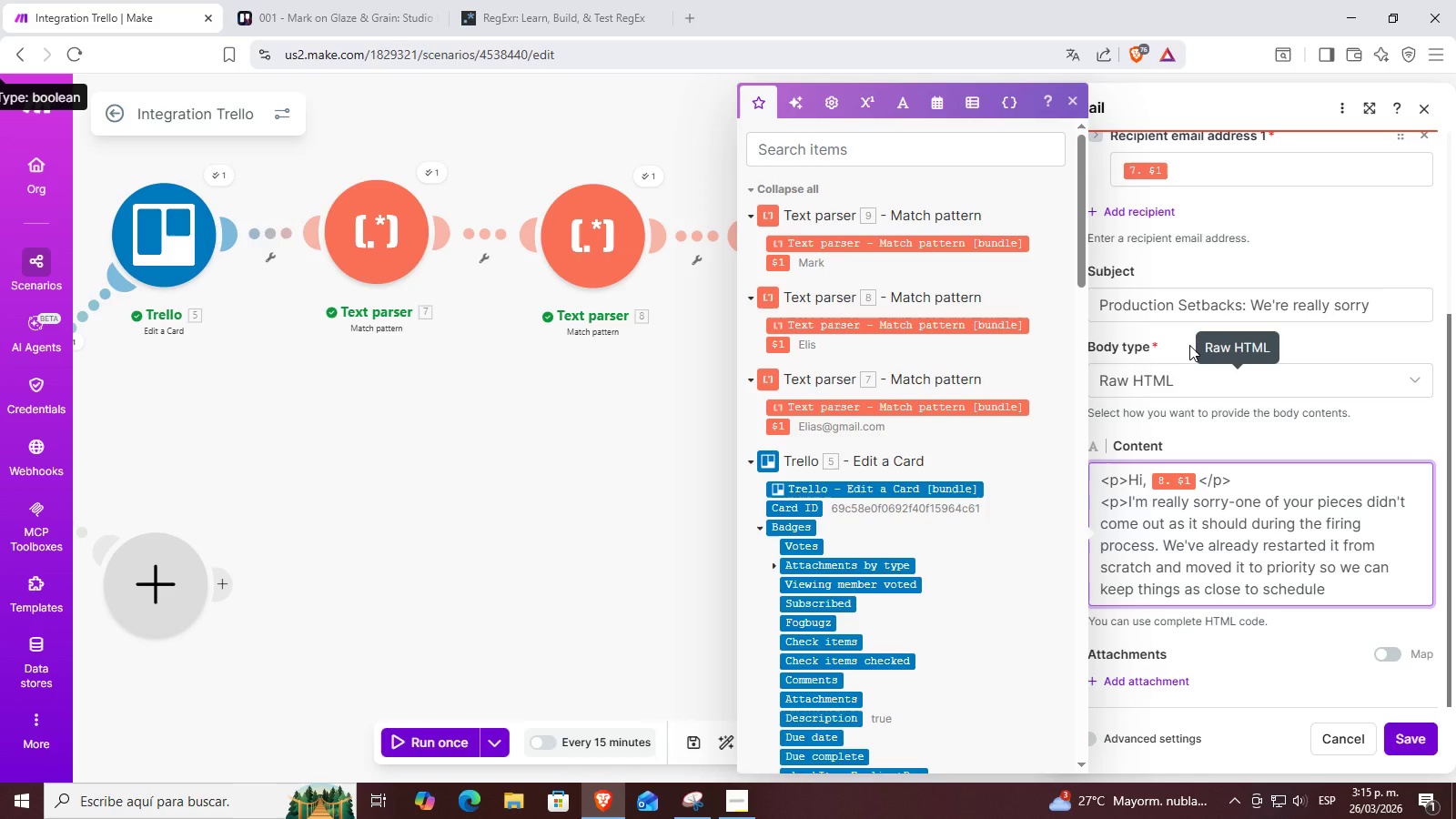 
type( as possible- O)
key(Backspace)
type(I[)
key(Backspace)
key(Backspace)
key(Backspace)
key(Backspace)
type(. I[ll keep)
key(Backspace)
key(Backspace)
key(Backspace)
key(Backspace)
key(Backspace)
key(Backspace)
key(Backspace)
key(Backspace)
key(Backspace)
 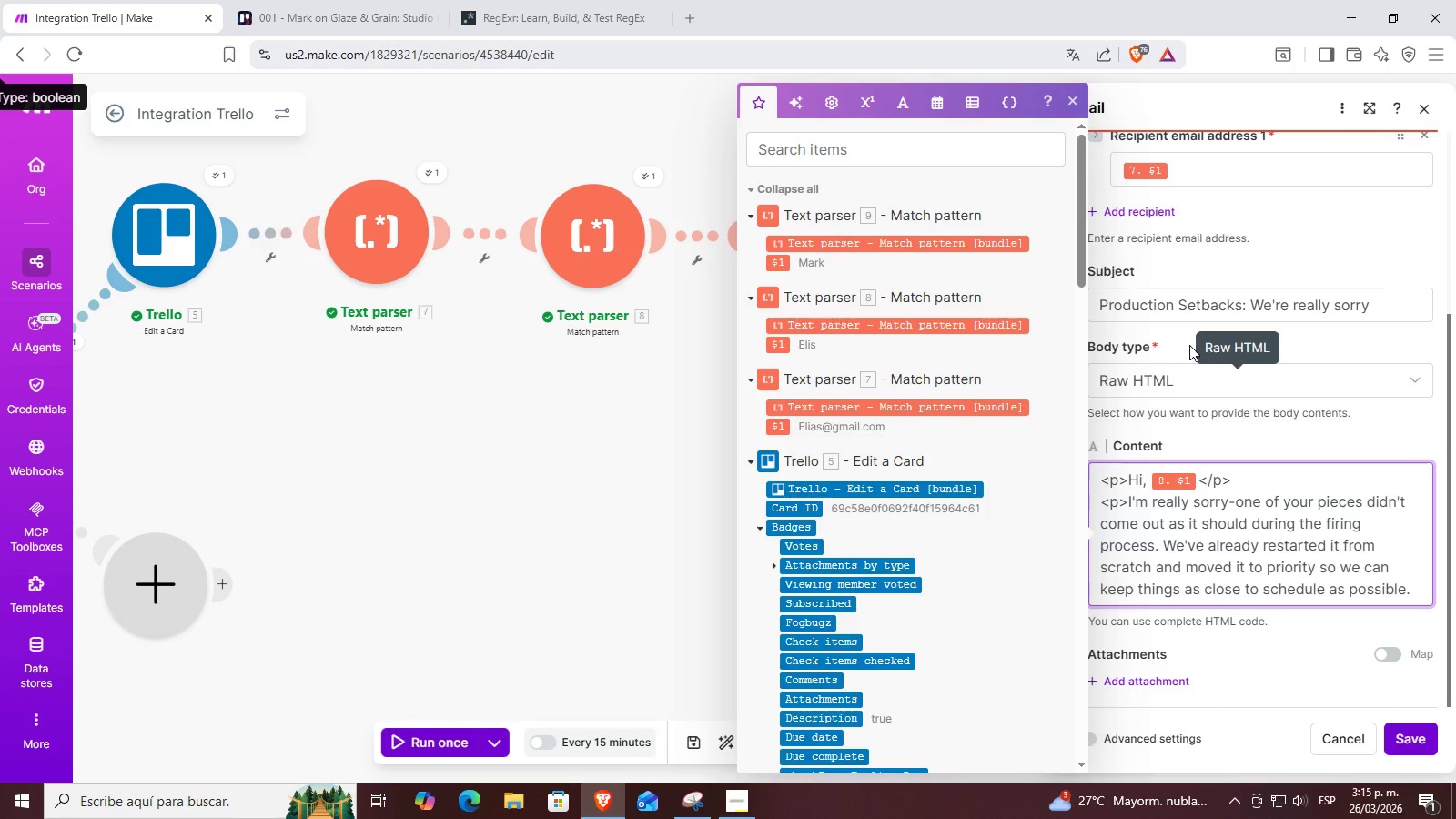 
key(Control+V)
 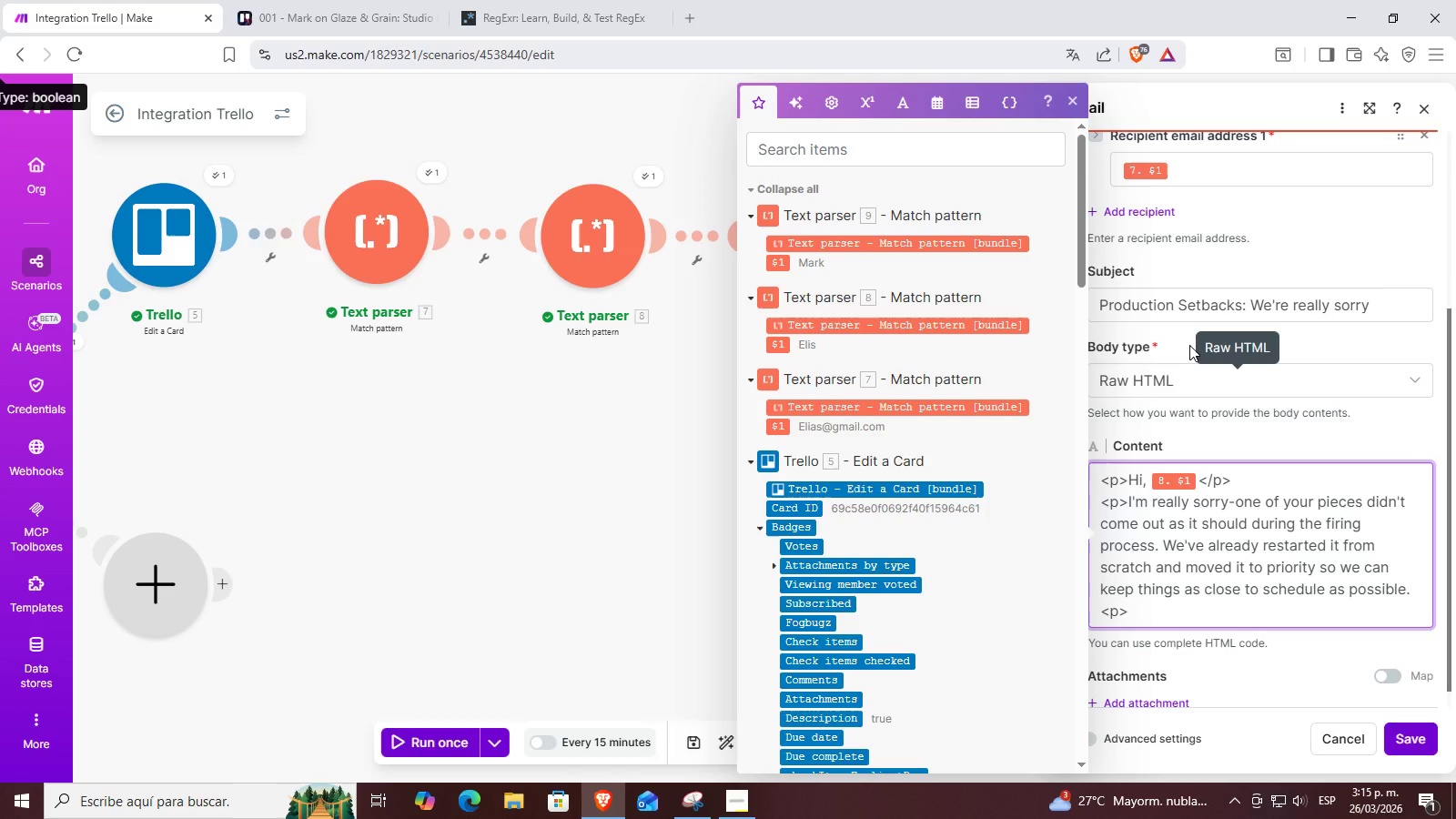 
key(ArrowLeft)
 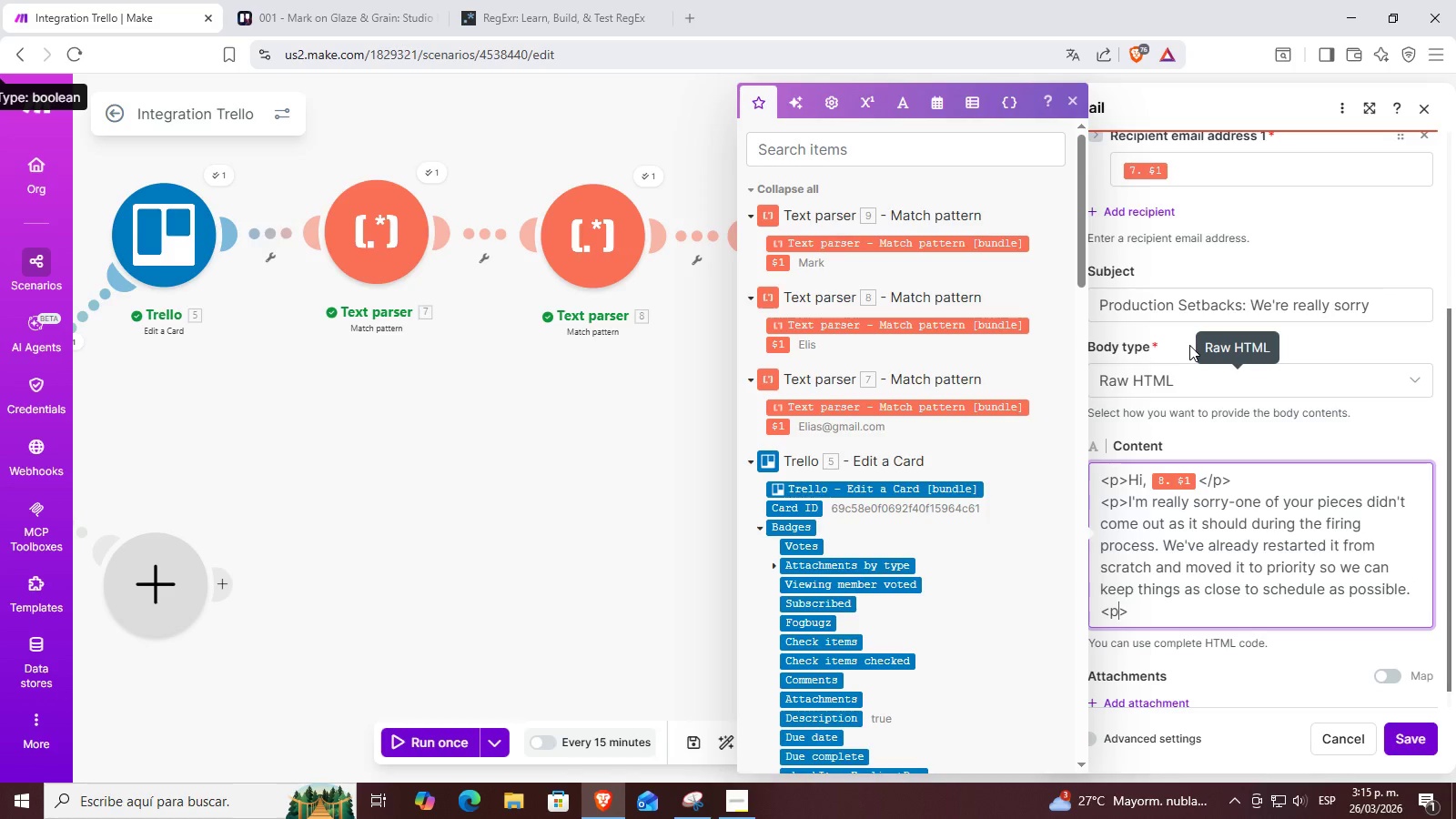 
key(ArrowLeft)
 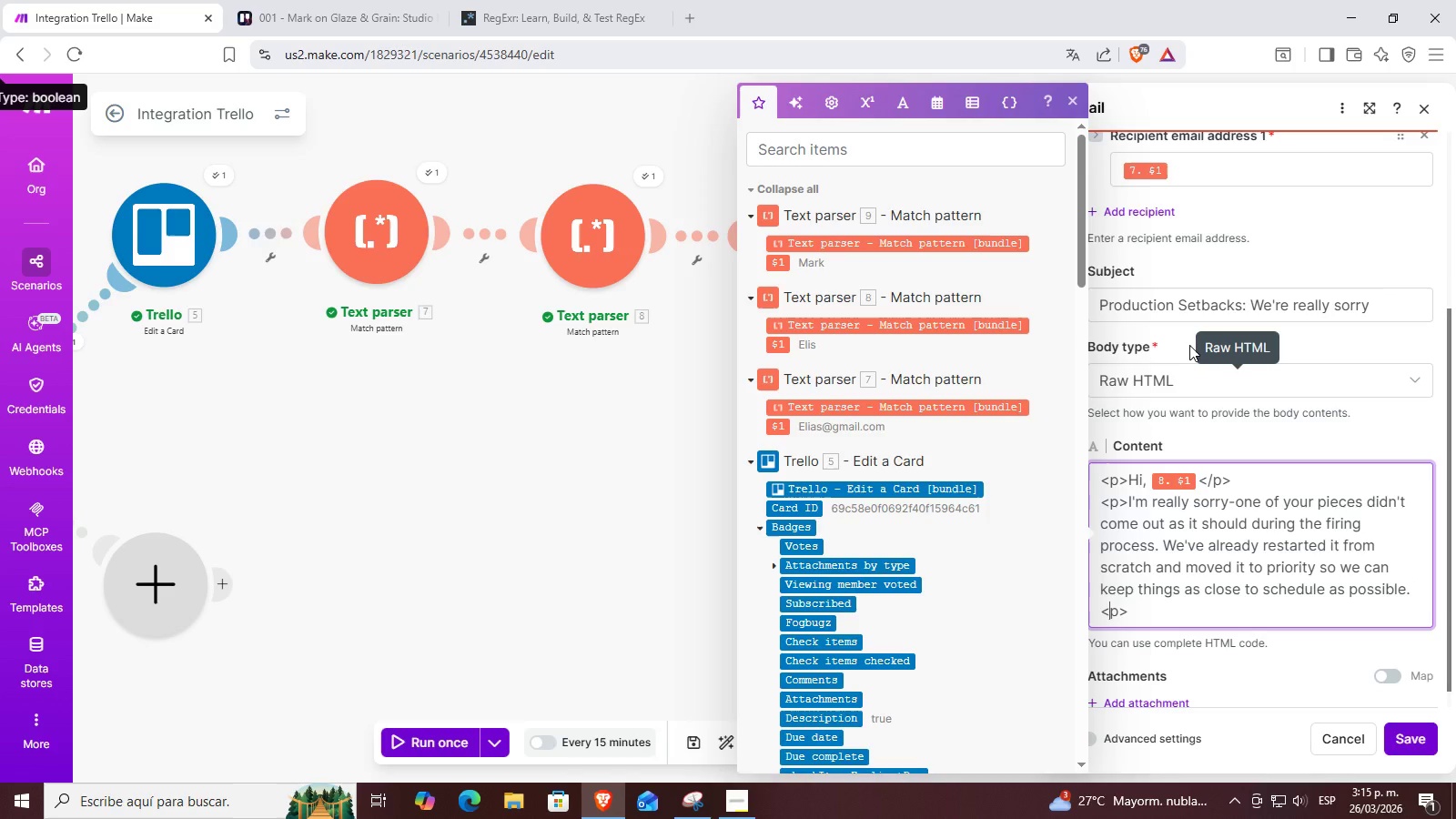 
key(Shift+7)
 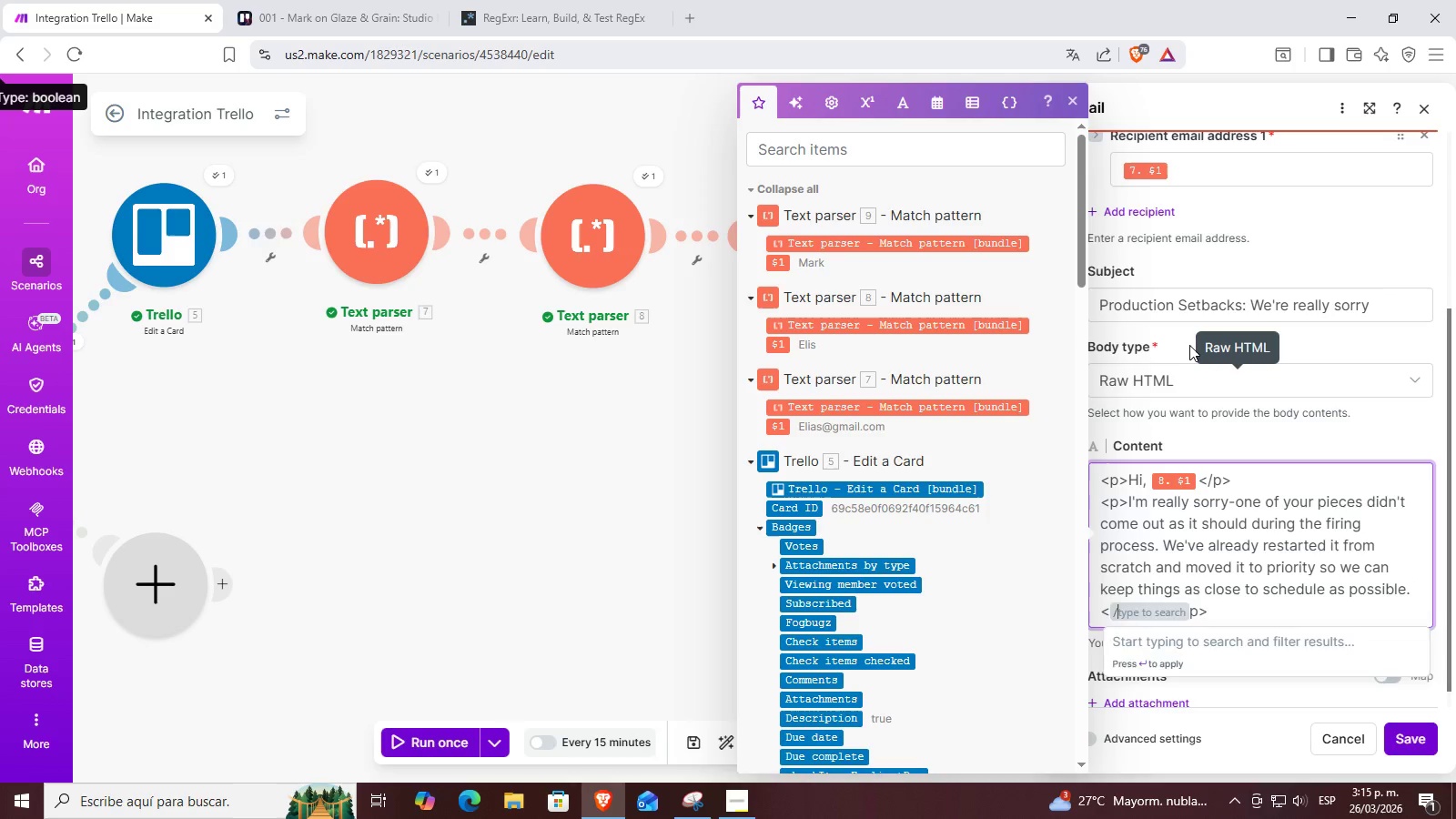 
key(ArrowLeft)
 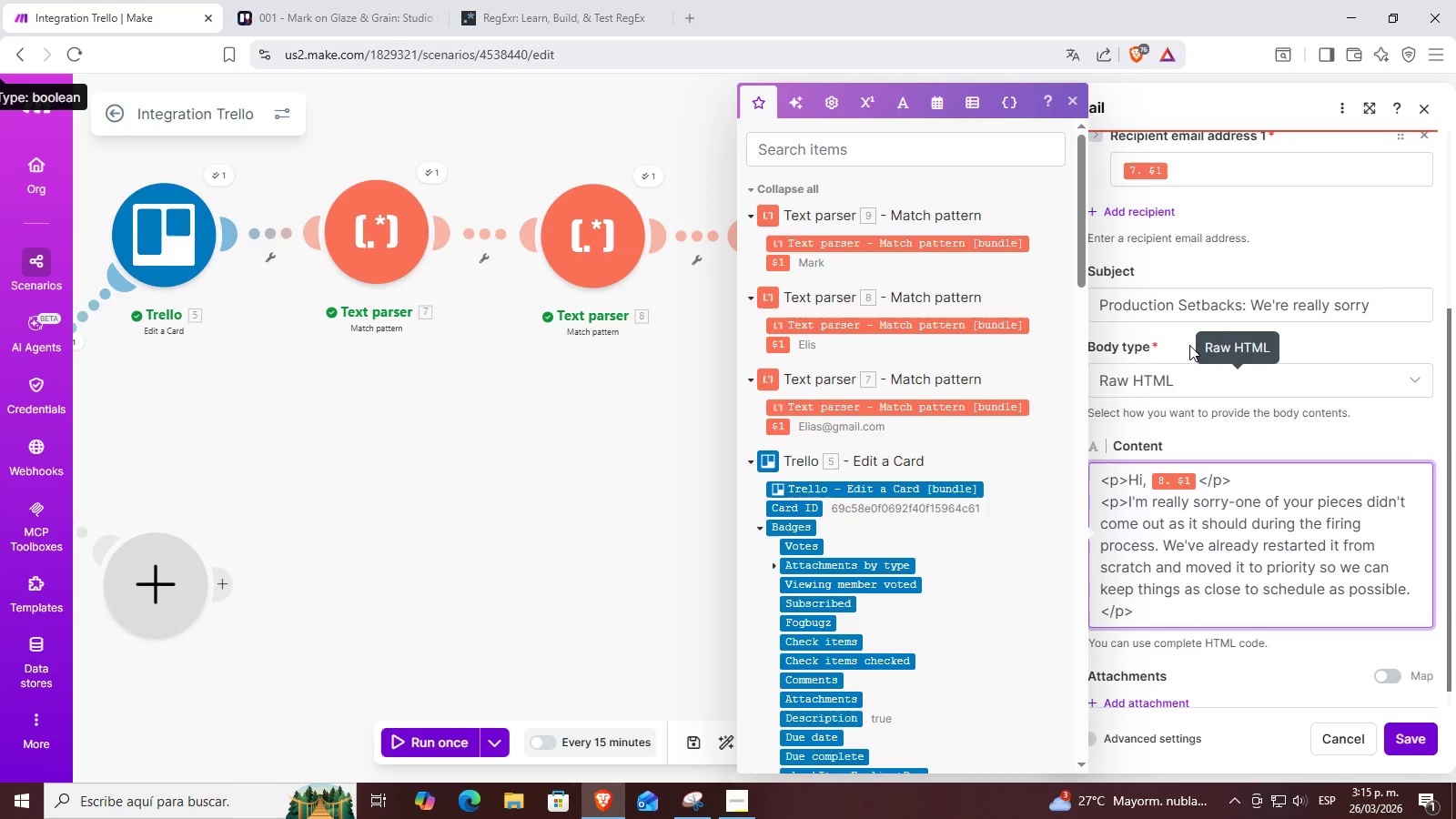 
key(ArrowRight)
 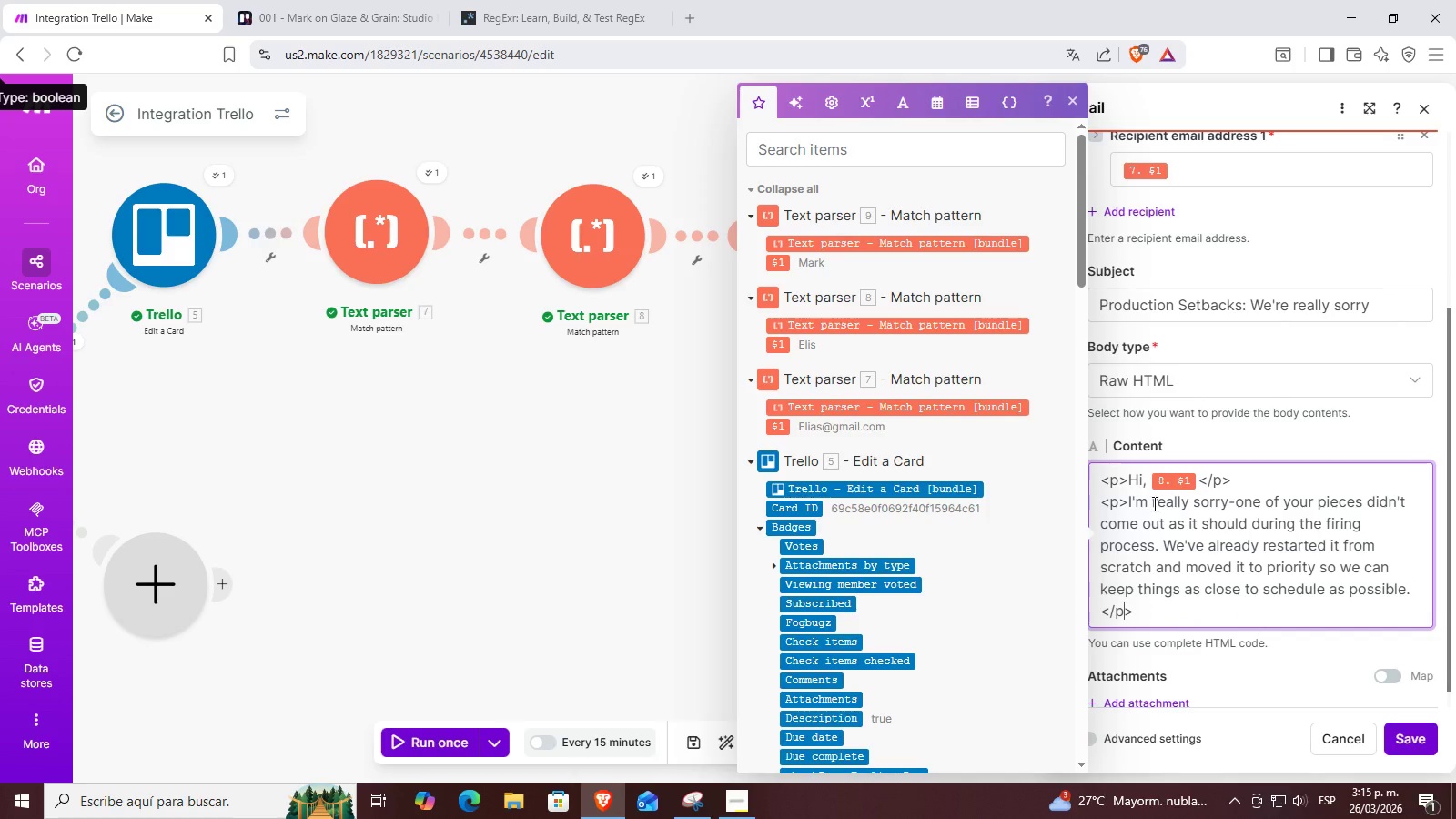 
left_click([1160, 609])
 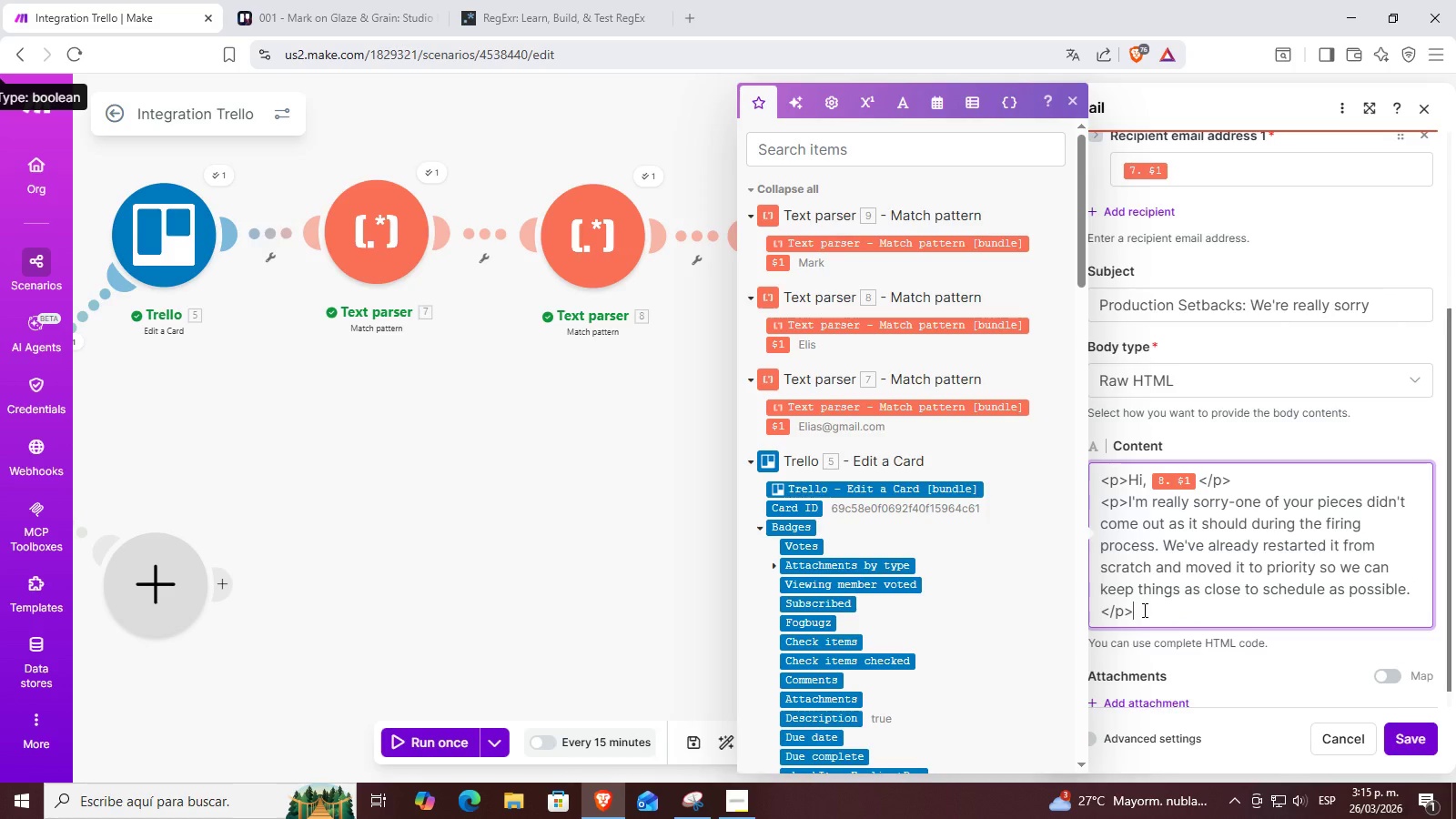 
key(Enter)
 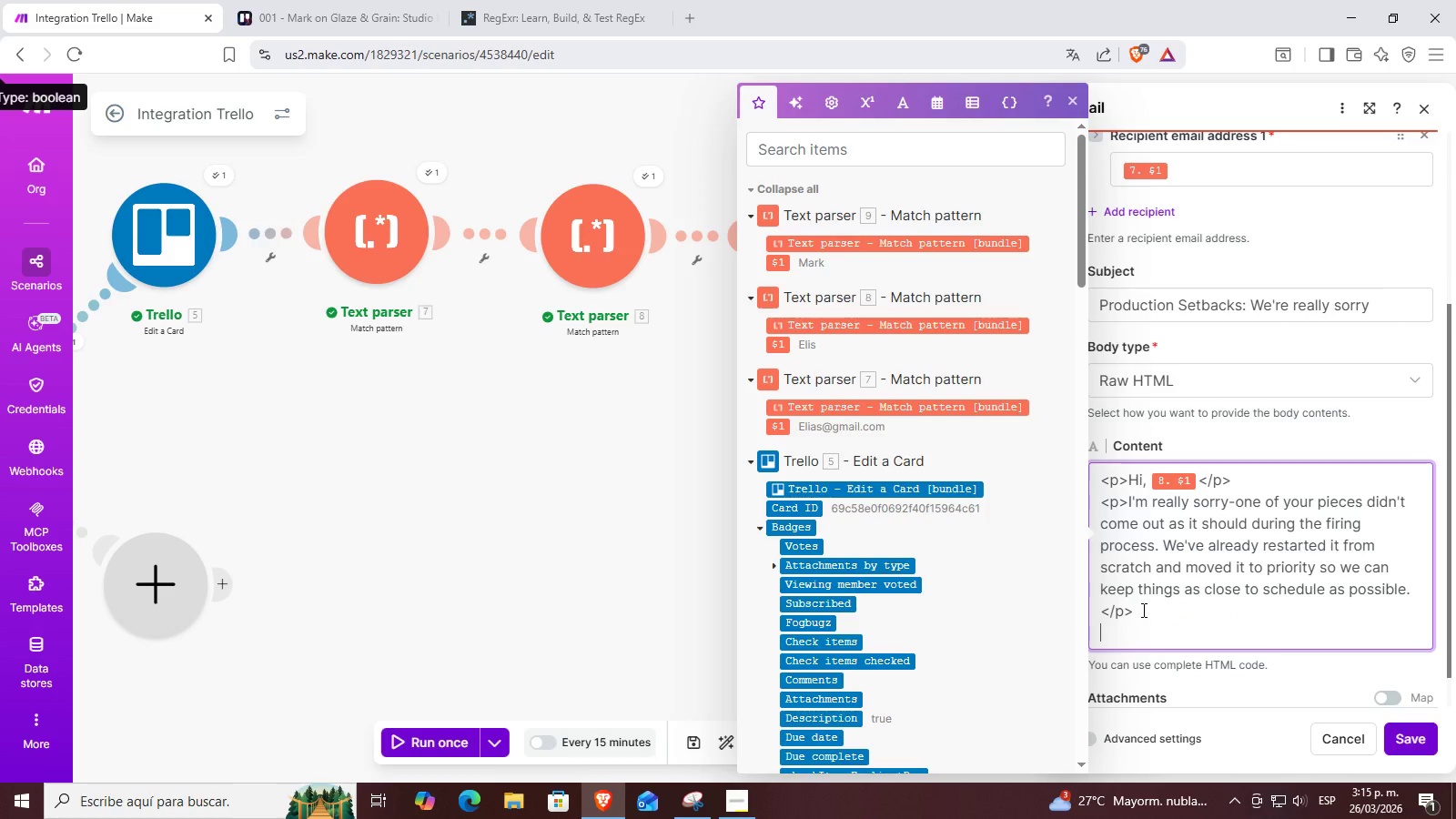 
key(Control+ControlLeft)
 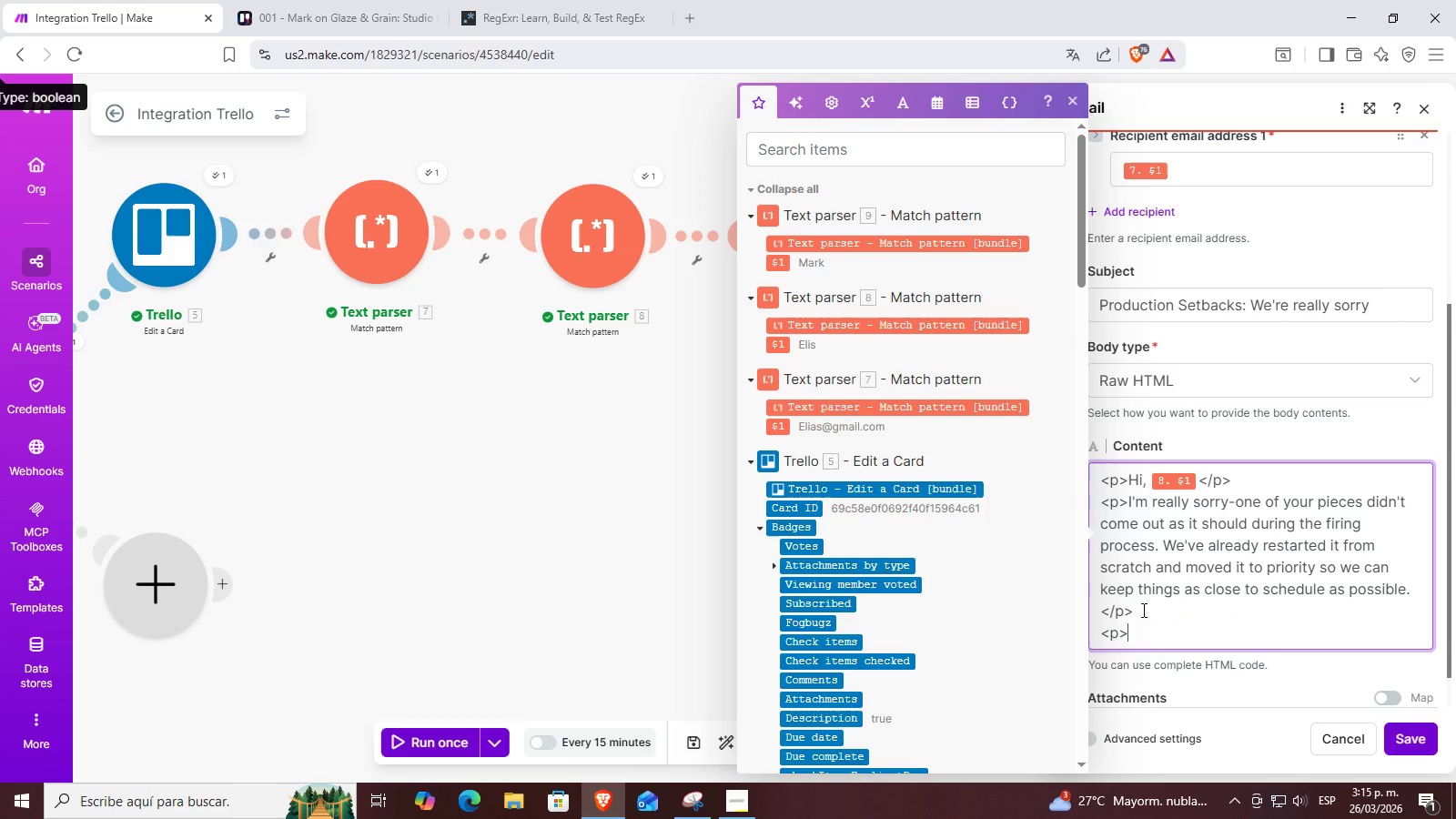 
key(Control+V)
 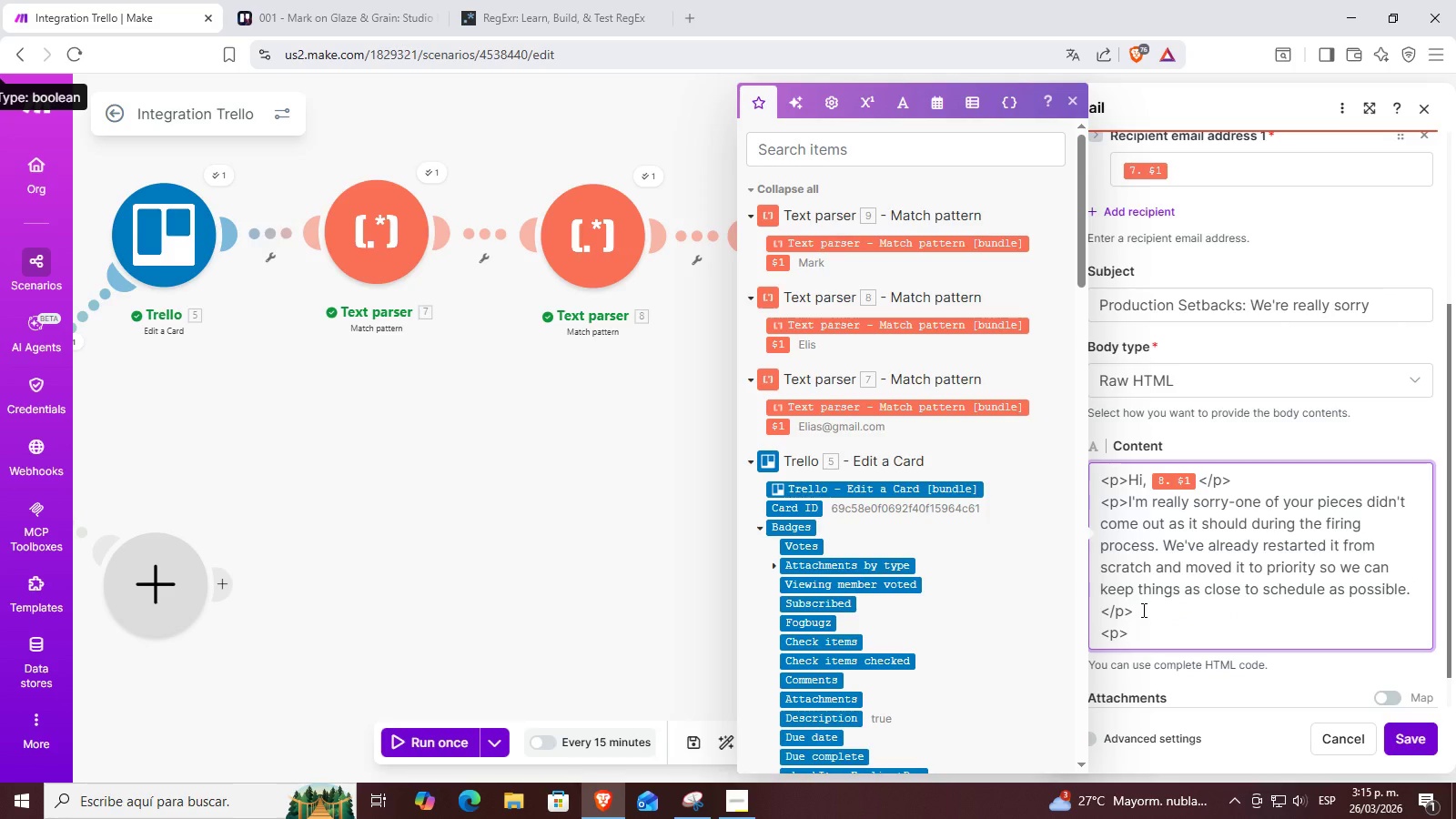 
key(ArrowLeft)
 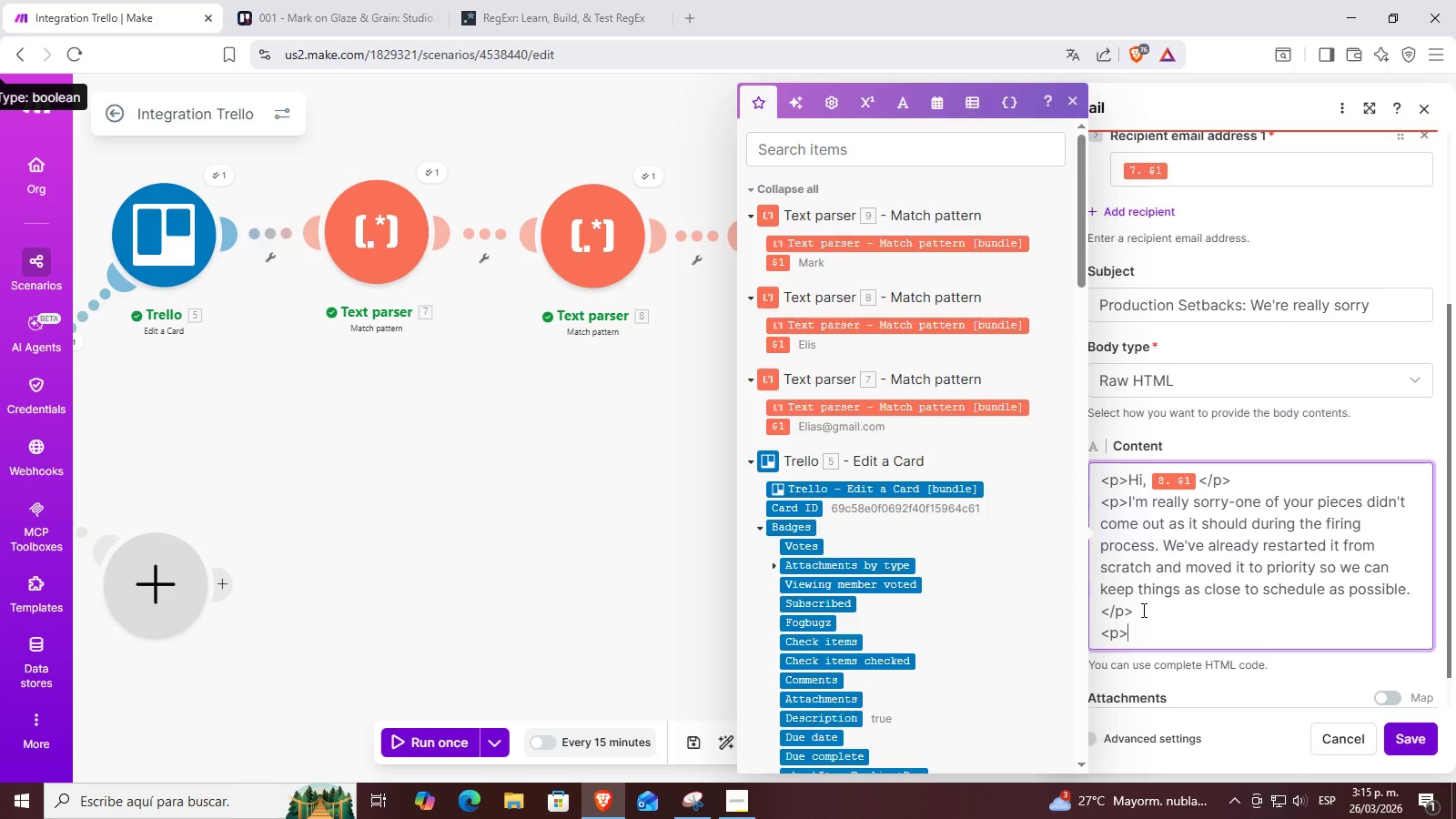 
key(ArrowRight)
 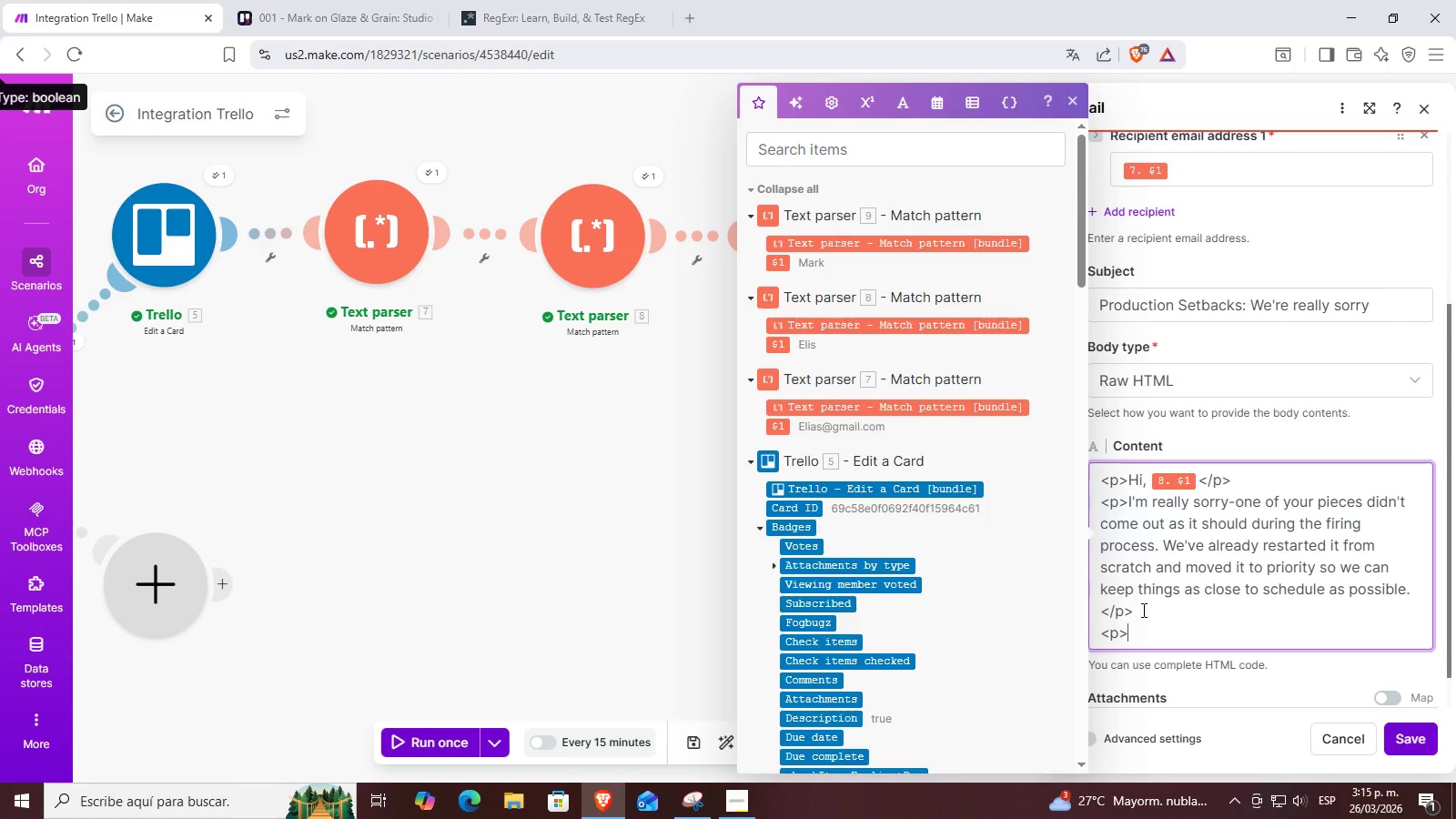 
type(I[ll keep you updated as it progresses.)
 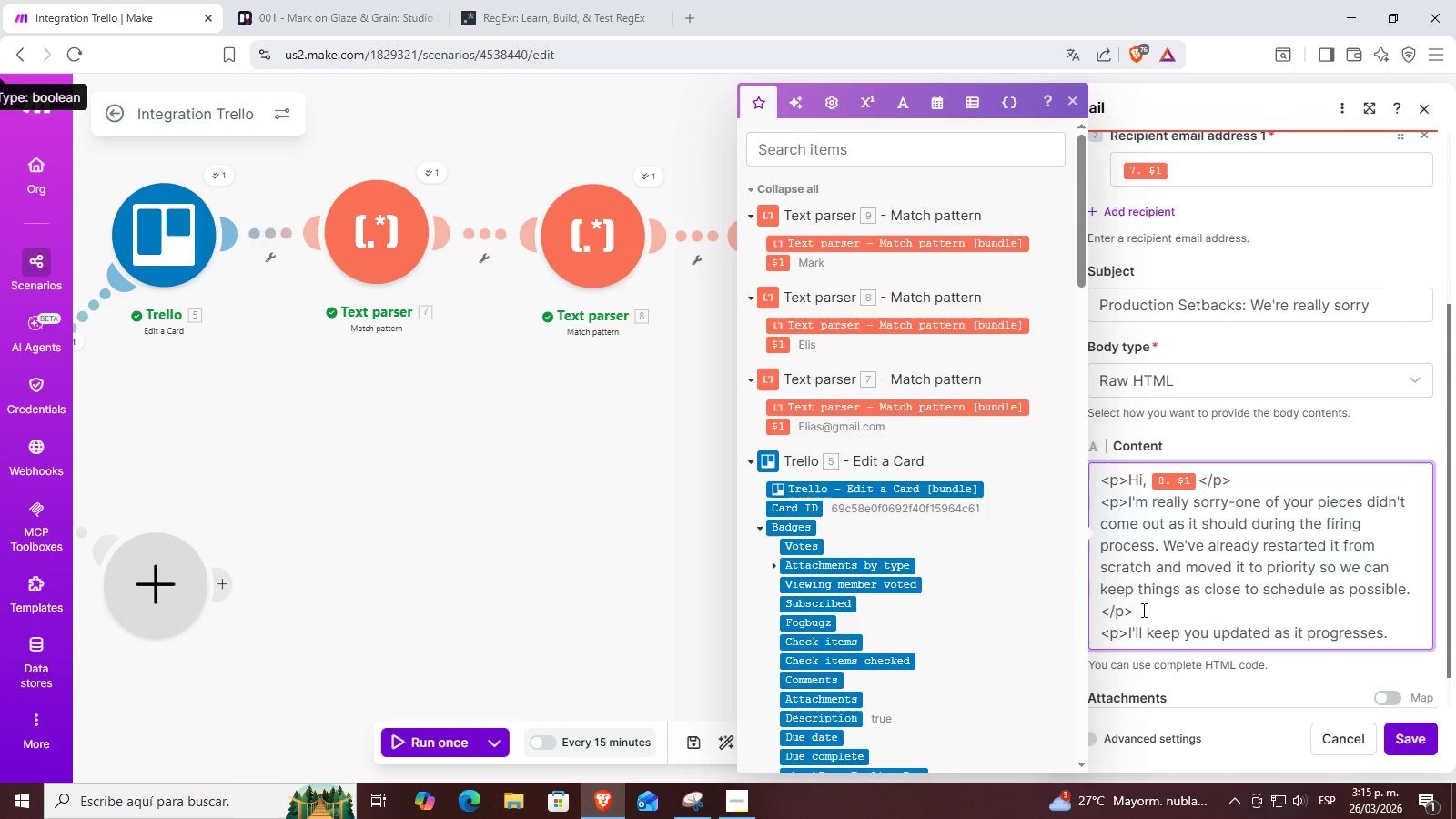 
key(Control+V)
 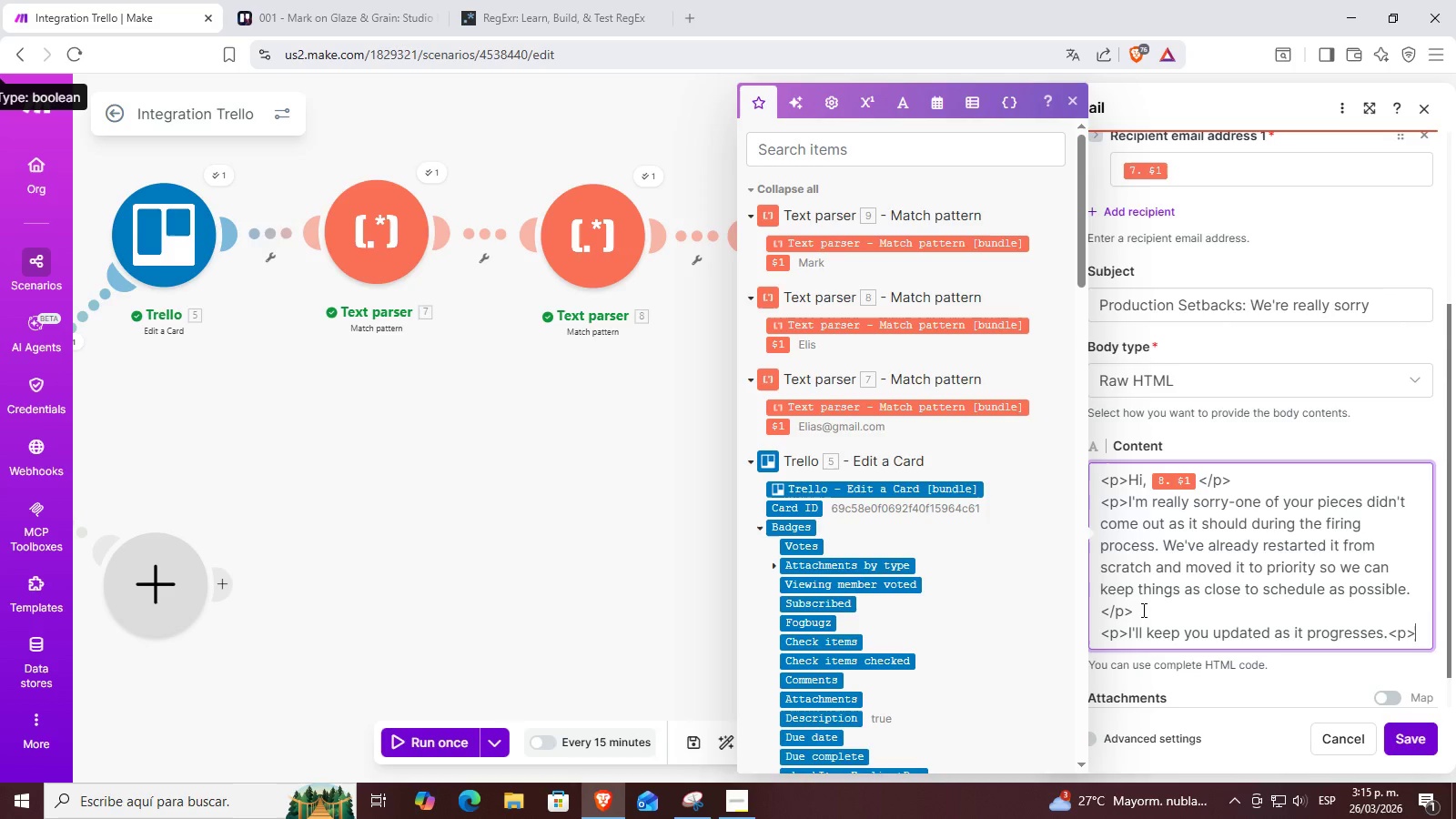 
key(ArrowLeft)
 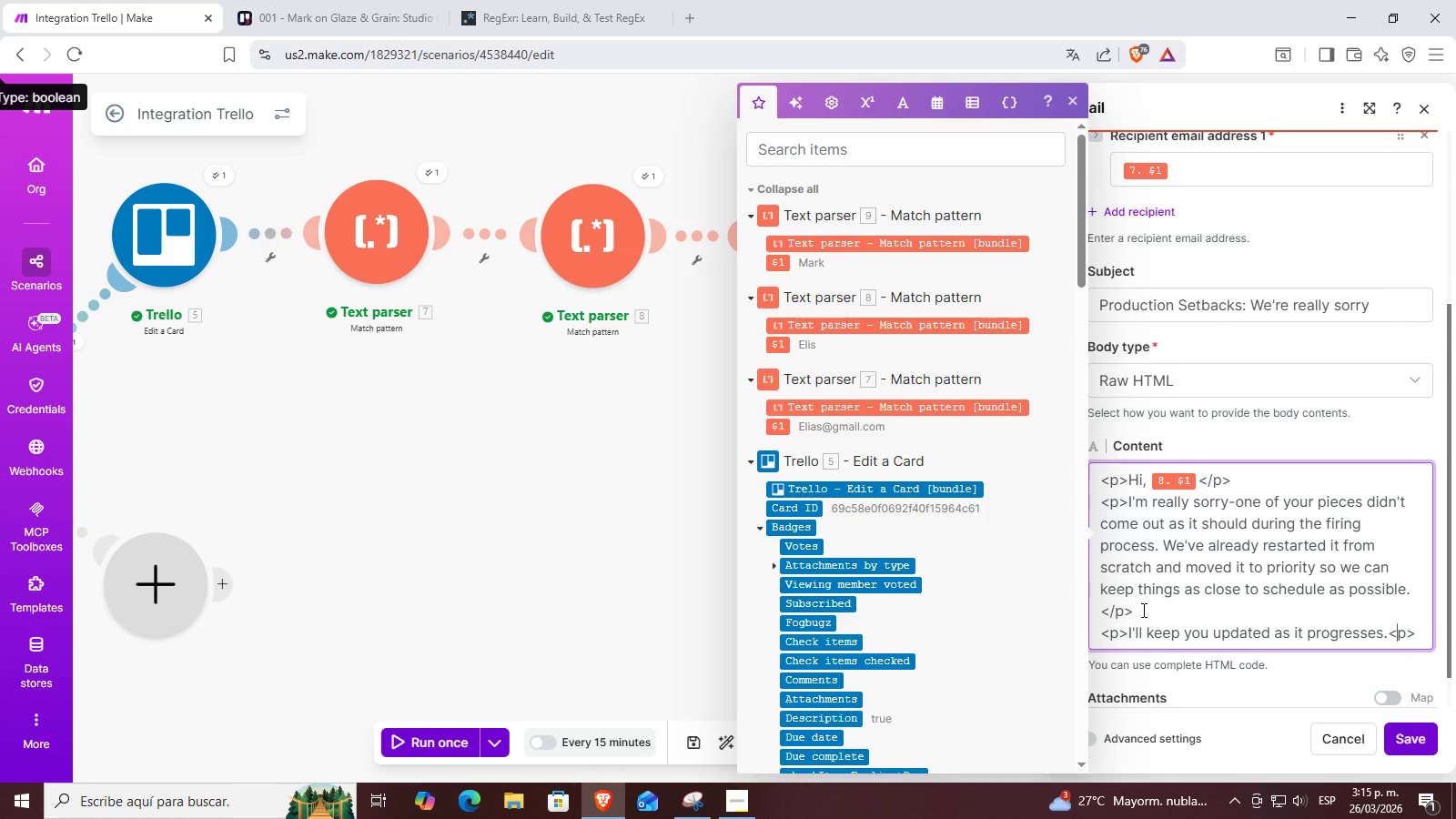 
key(ArrowLeft)
 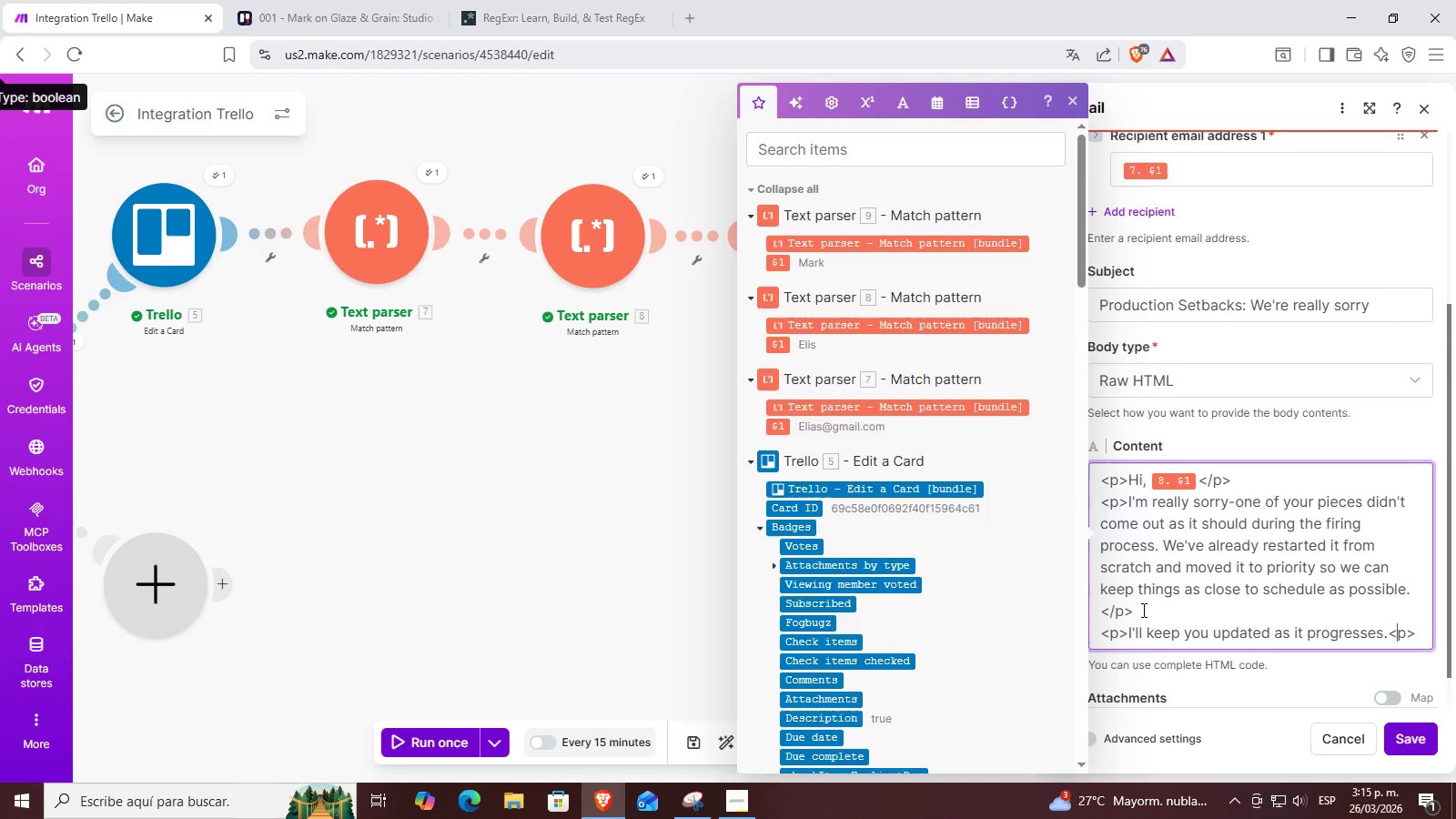 
key(Shift+7)
 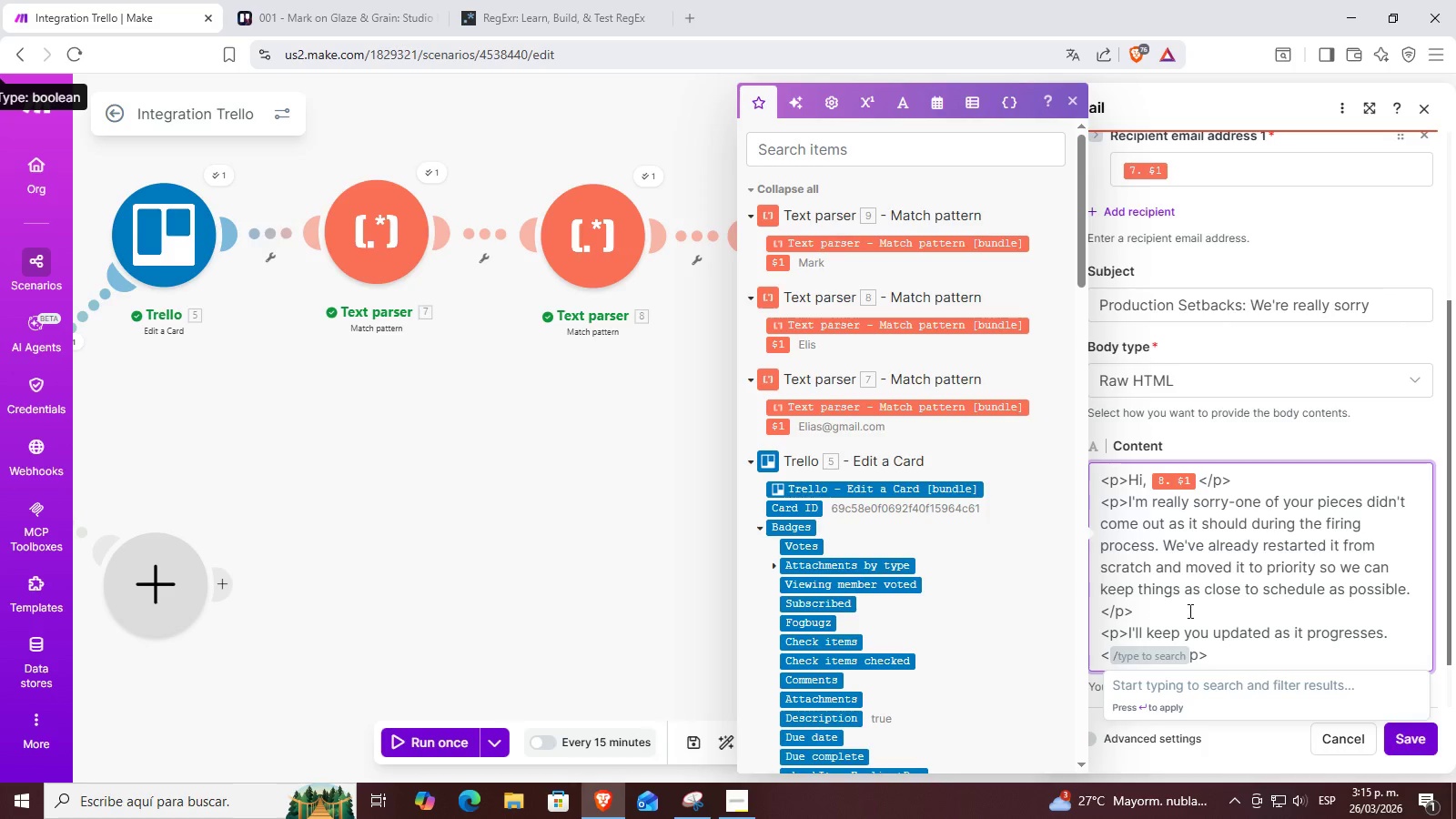 
left_click([1239, 634])
 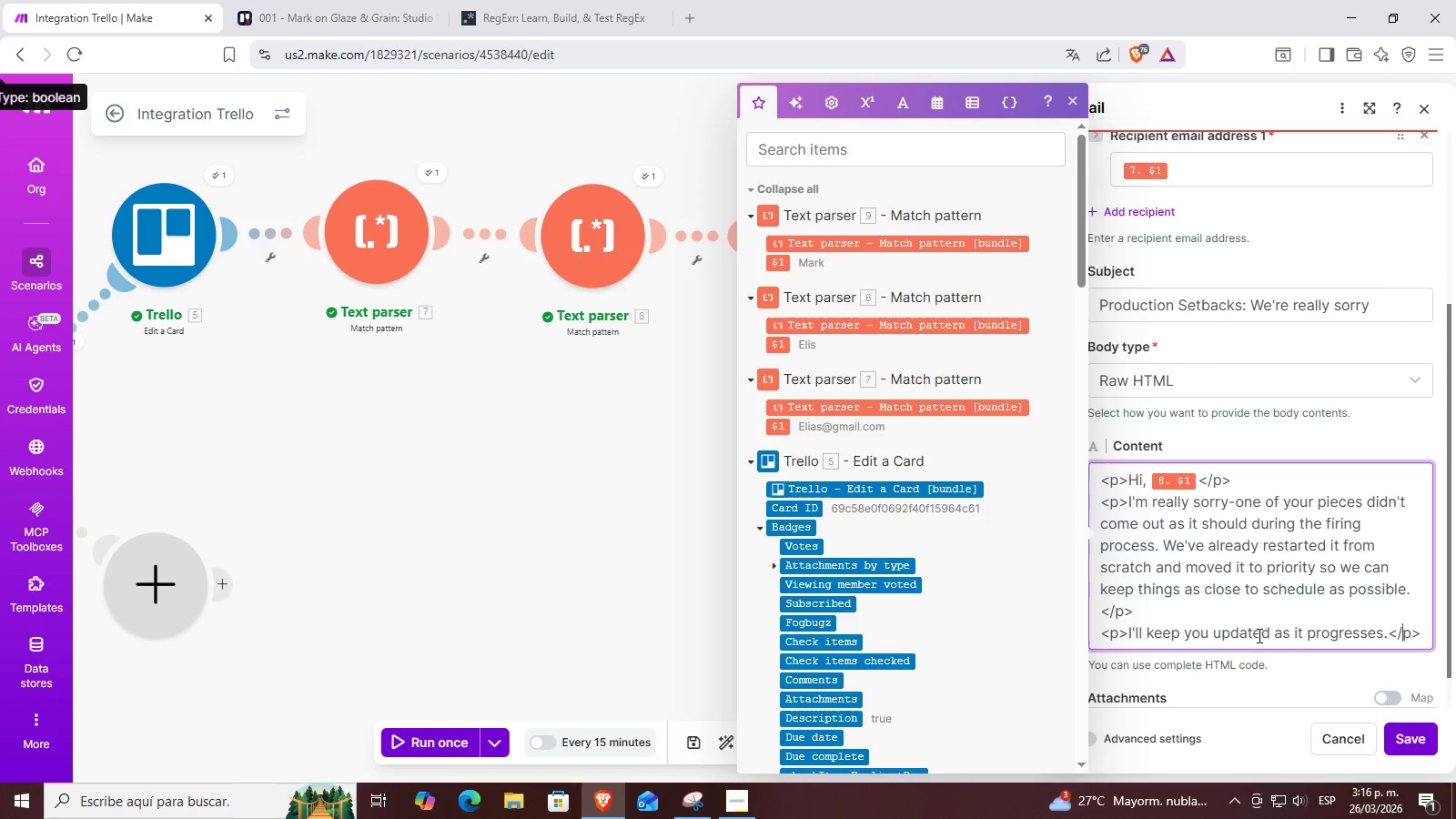 
scroll: coordinate [1287, 629], scroll_direction: down, amount: 2.0
 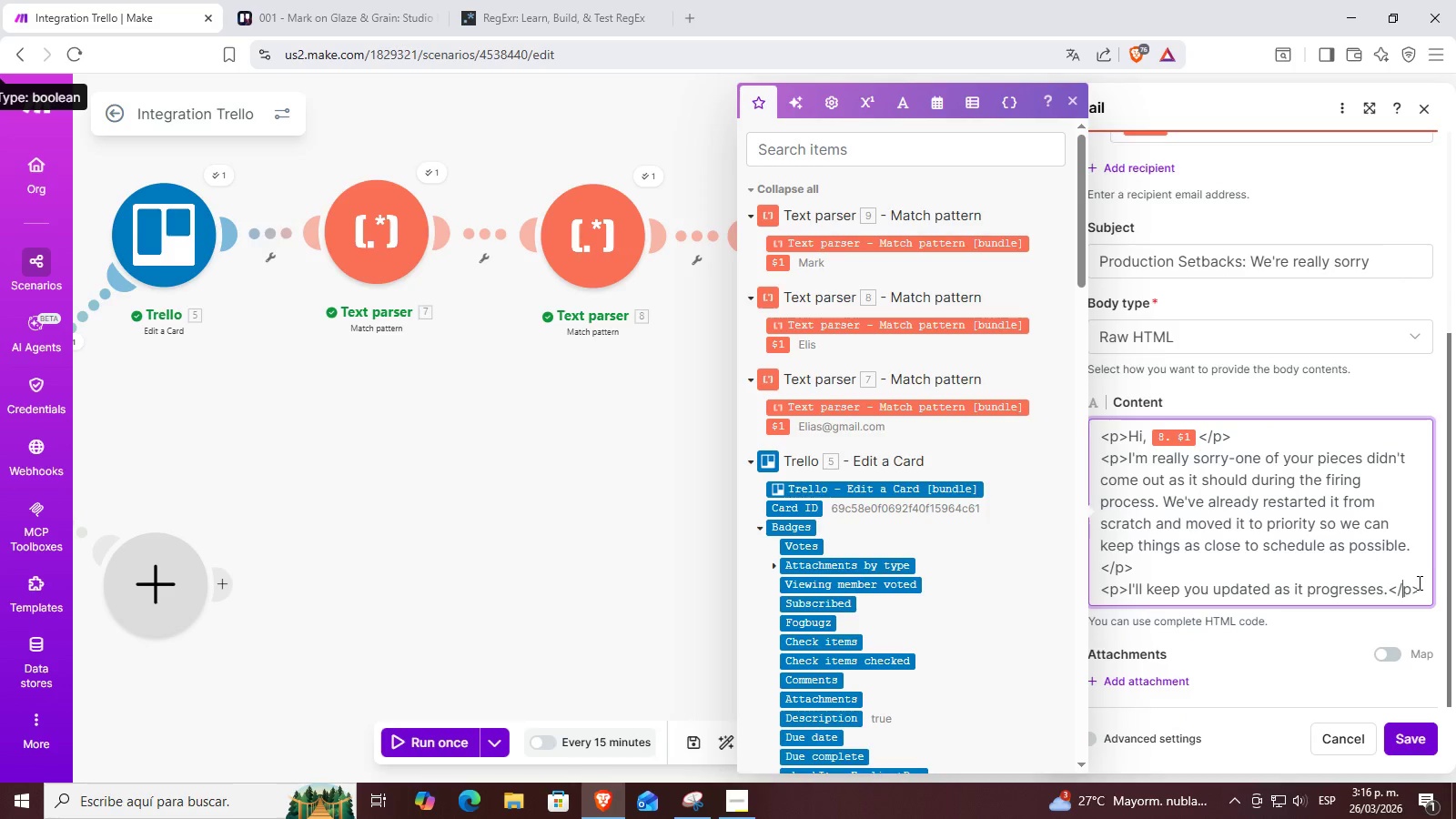 
left_click([1420, 583])
 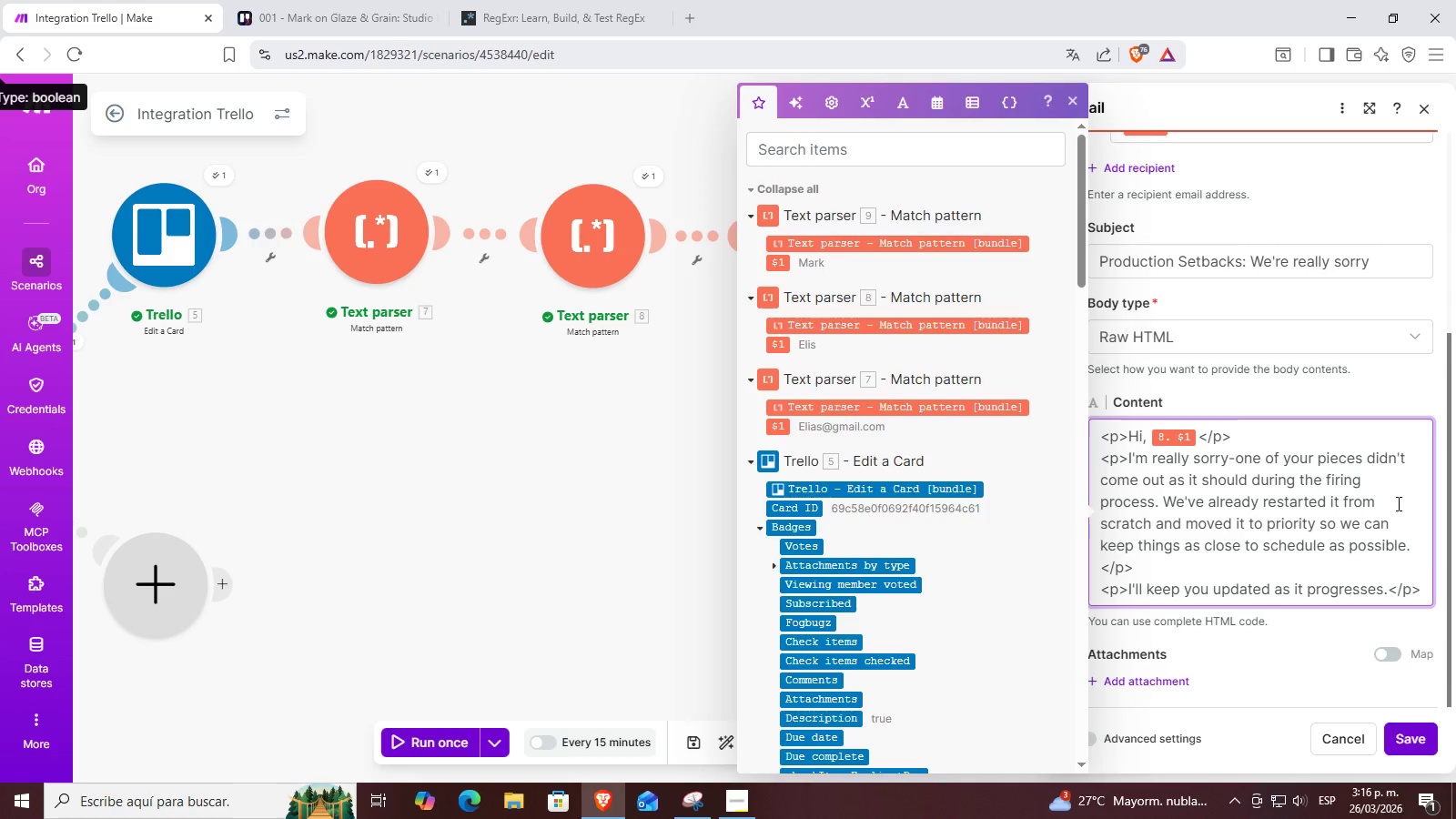 
key(Enter)
 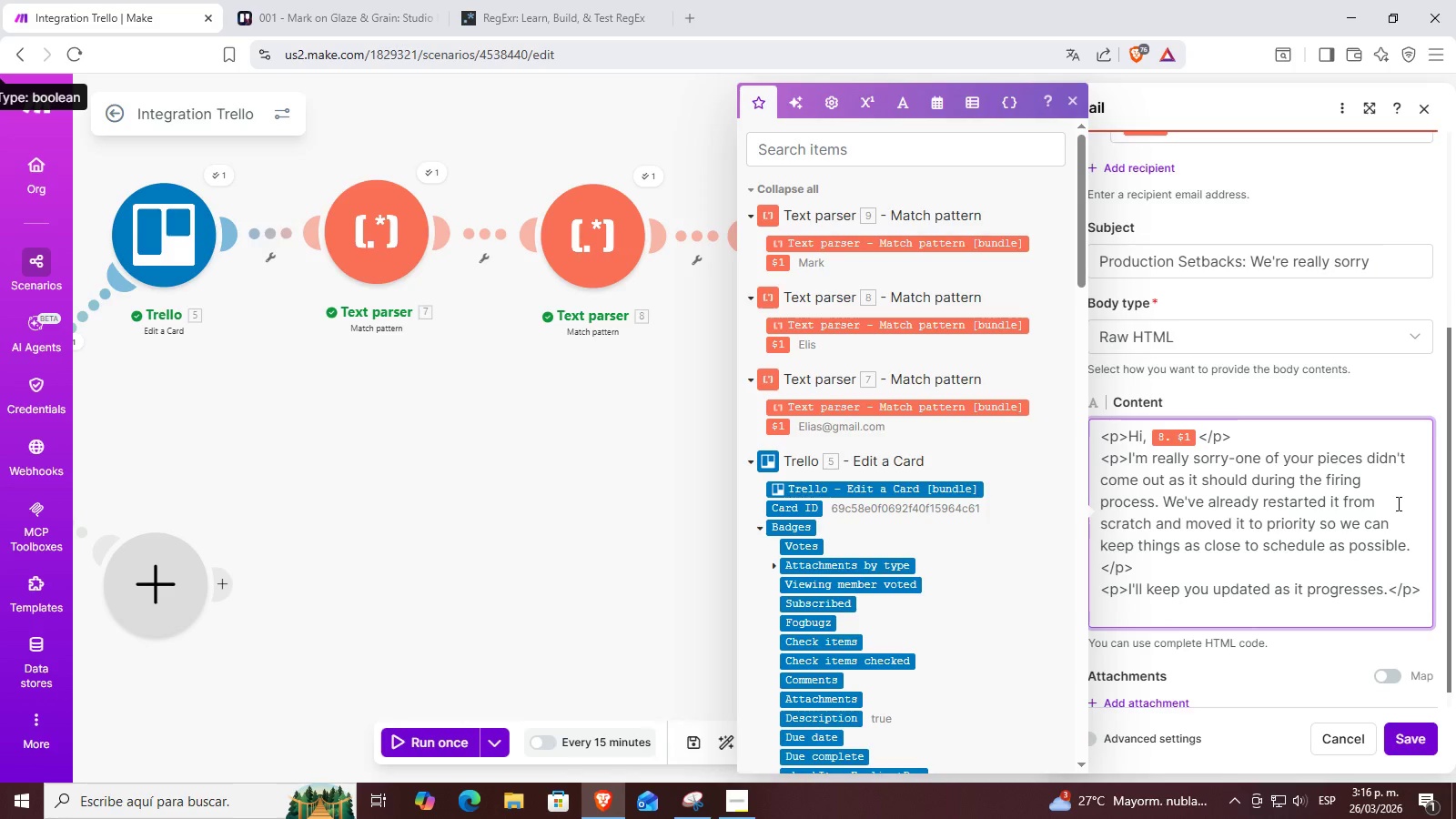 
key(Control+V)
 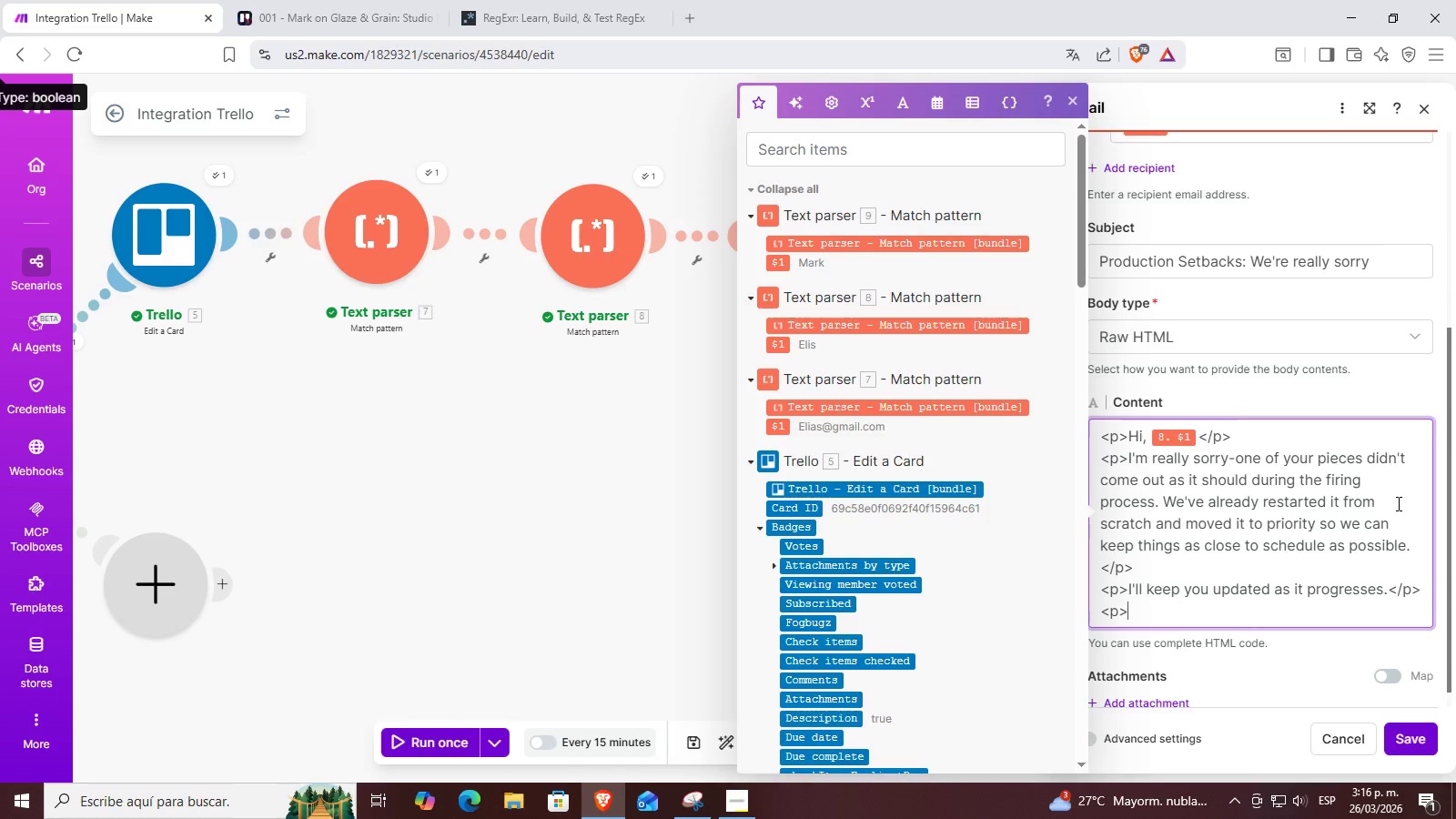 
key(ArrowLeft)
 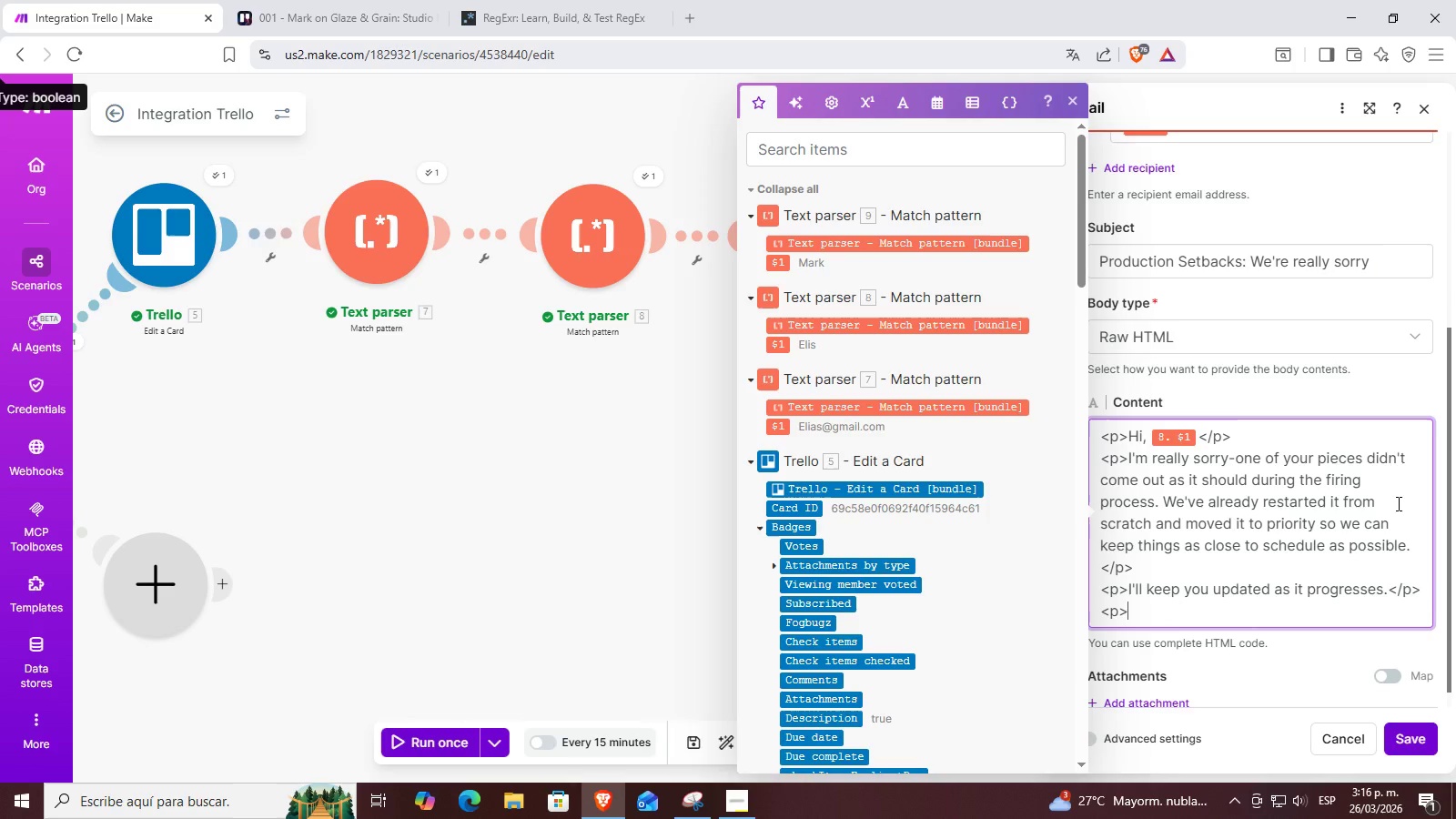 
key(ArrowRight)
 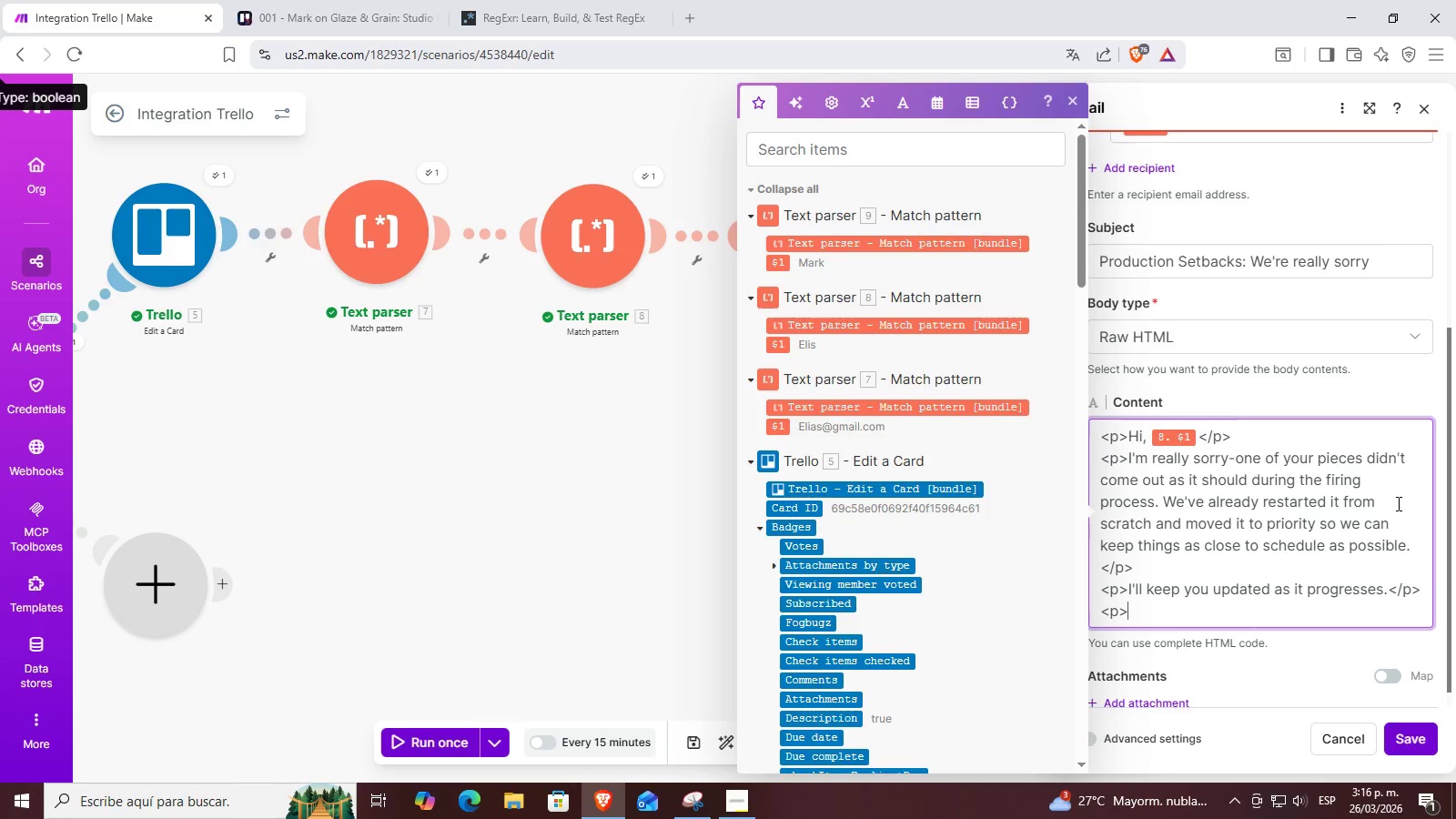 
type(Thanks for your patience and for trusti)
key(Backspace)
key(Backspace)
key(Backspace)
key(Backspace)
key(Backspace)
key(Backspace)
key(Backspace)
type(We are really glad for your patience and for trs)
key(Backspace)
type(usting )
 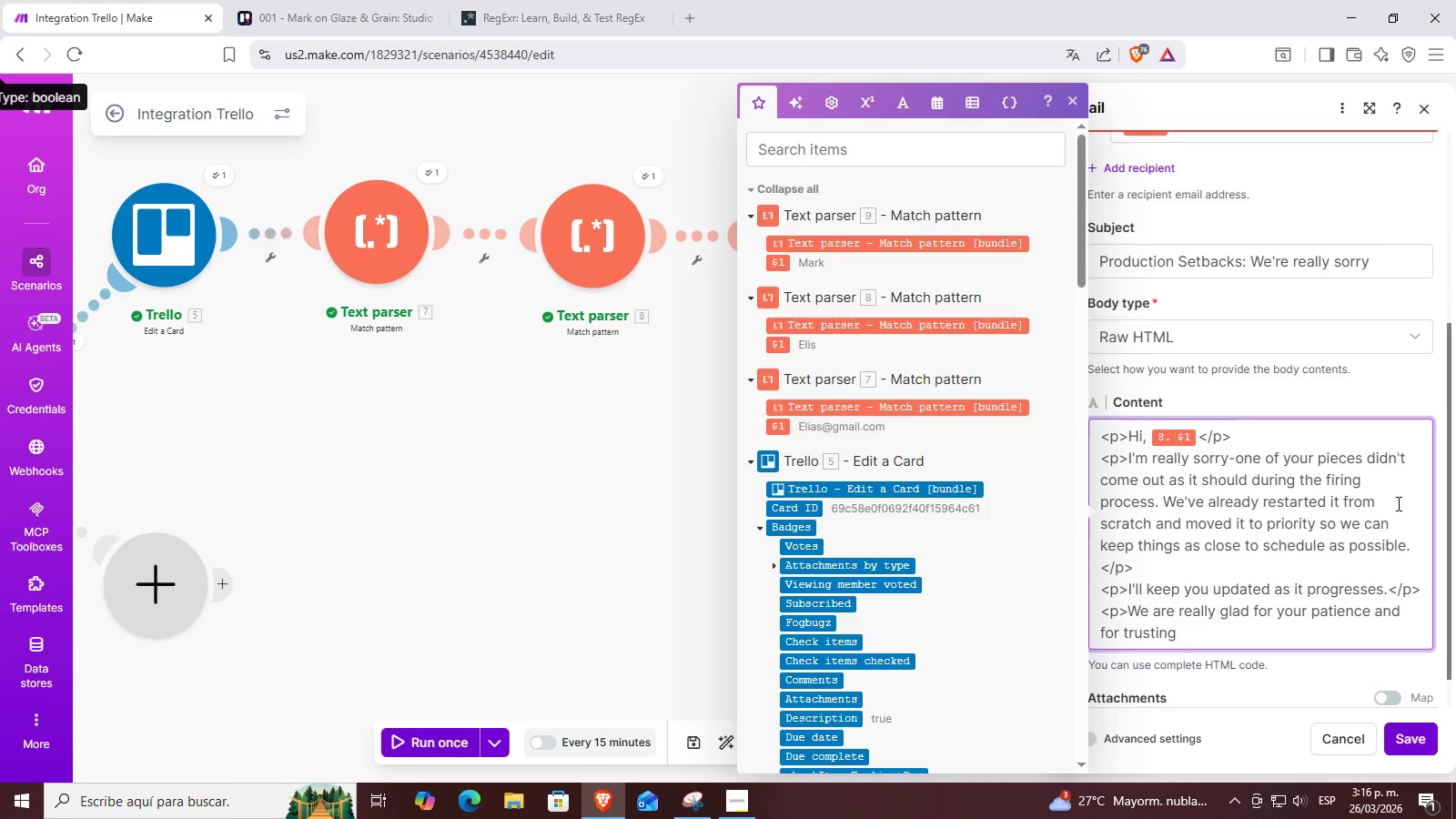 
wait(33.5)
 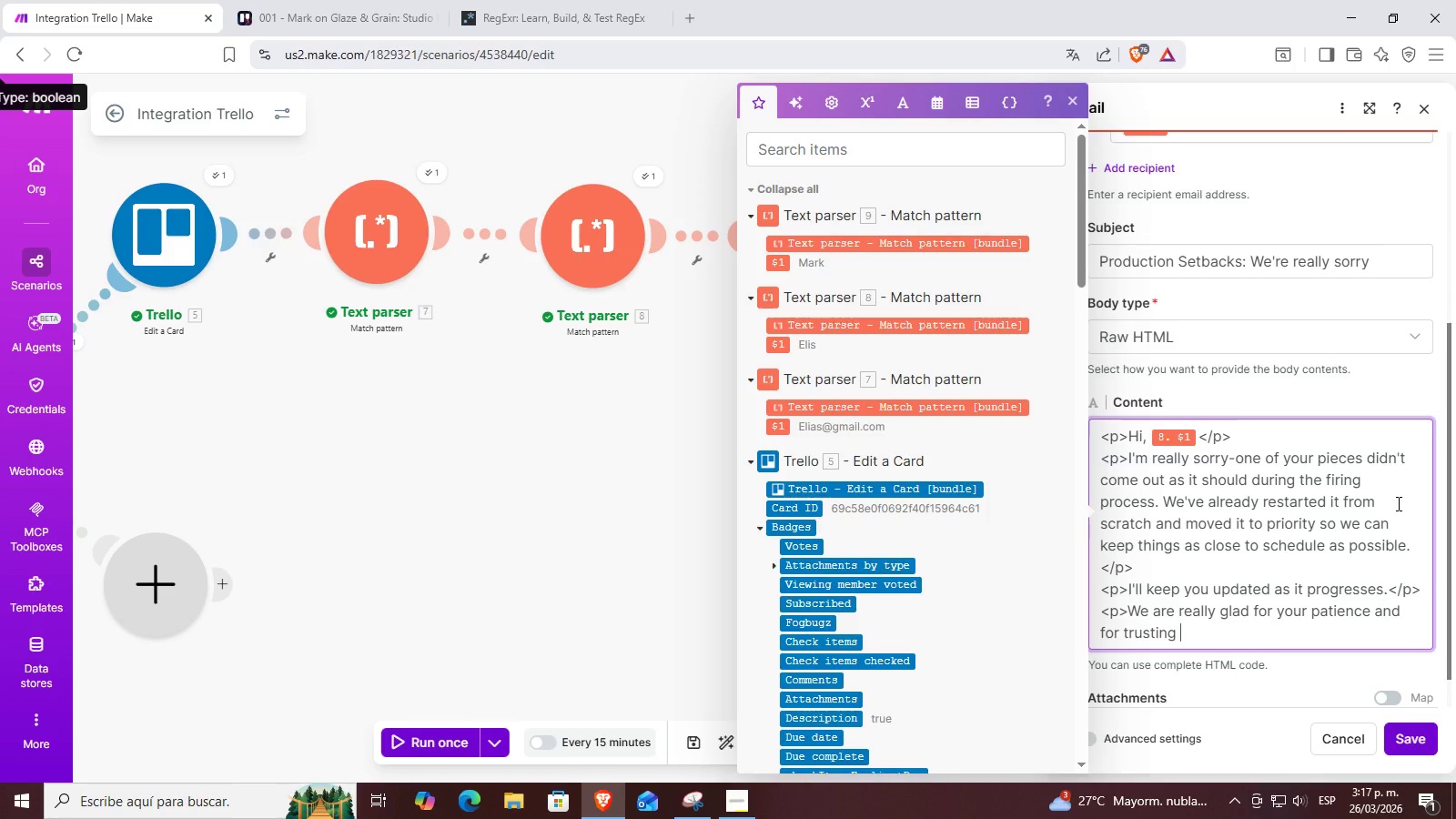 
type(our work@)
key(Backspace)
type(.)
key(Backspace)
 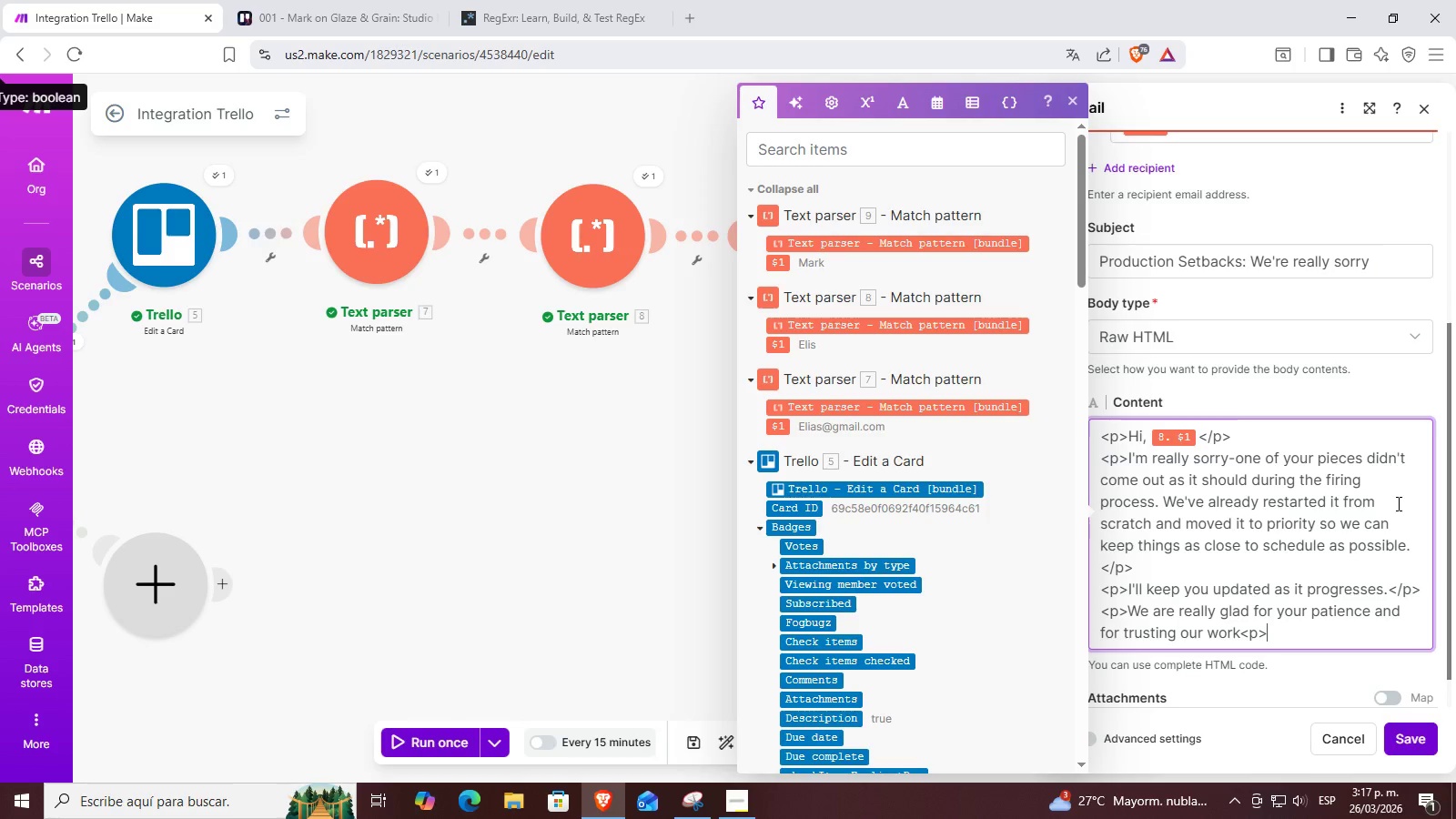 
 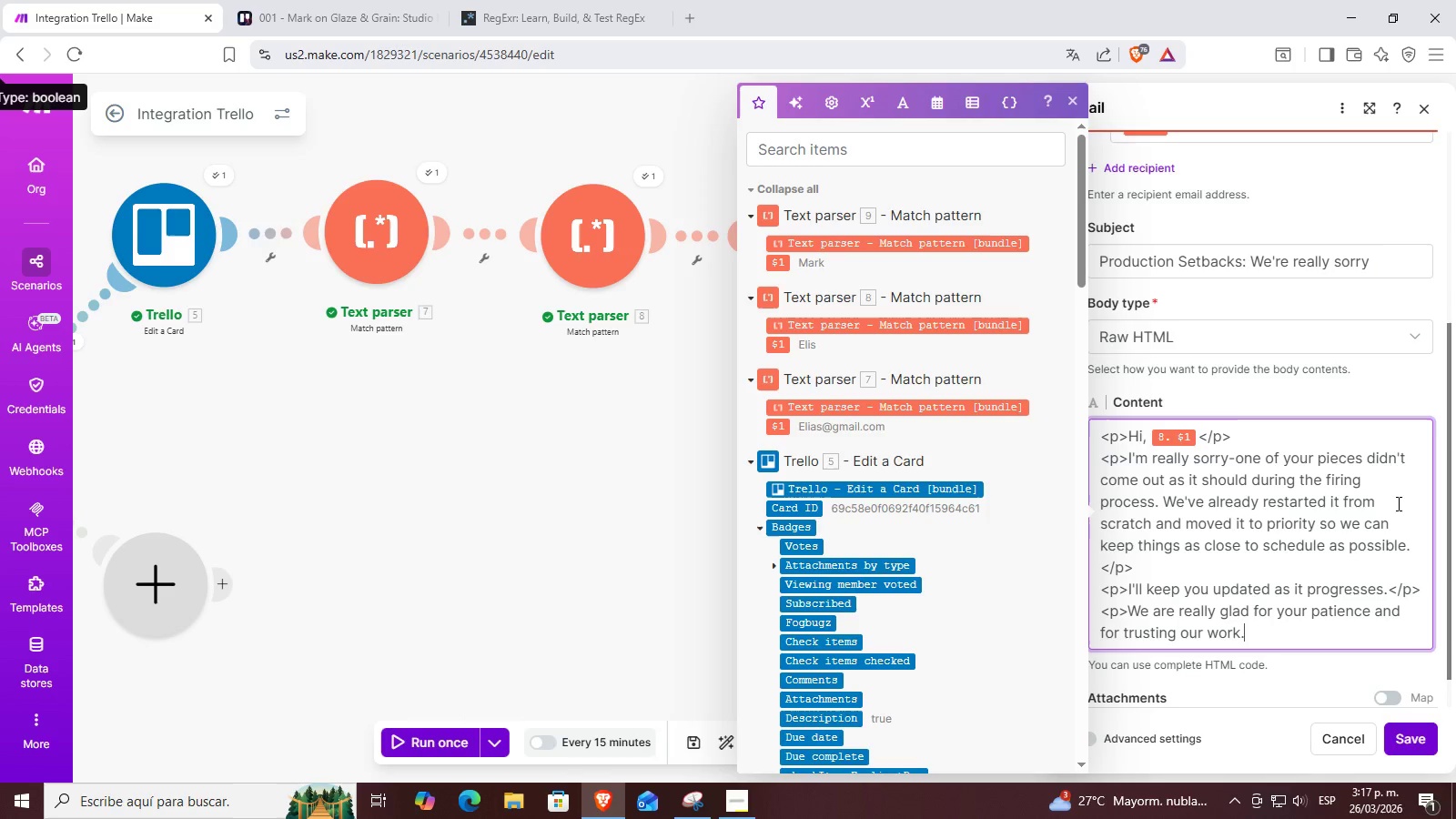 
key(Control+ControlLeft)
 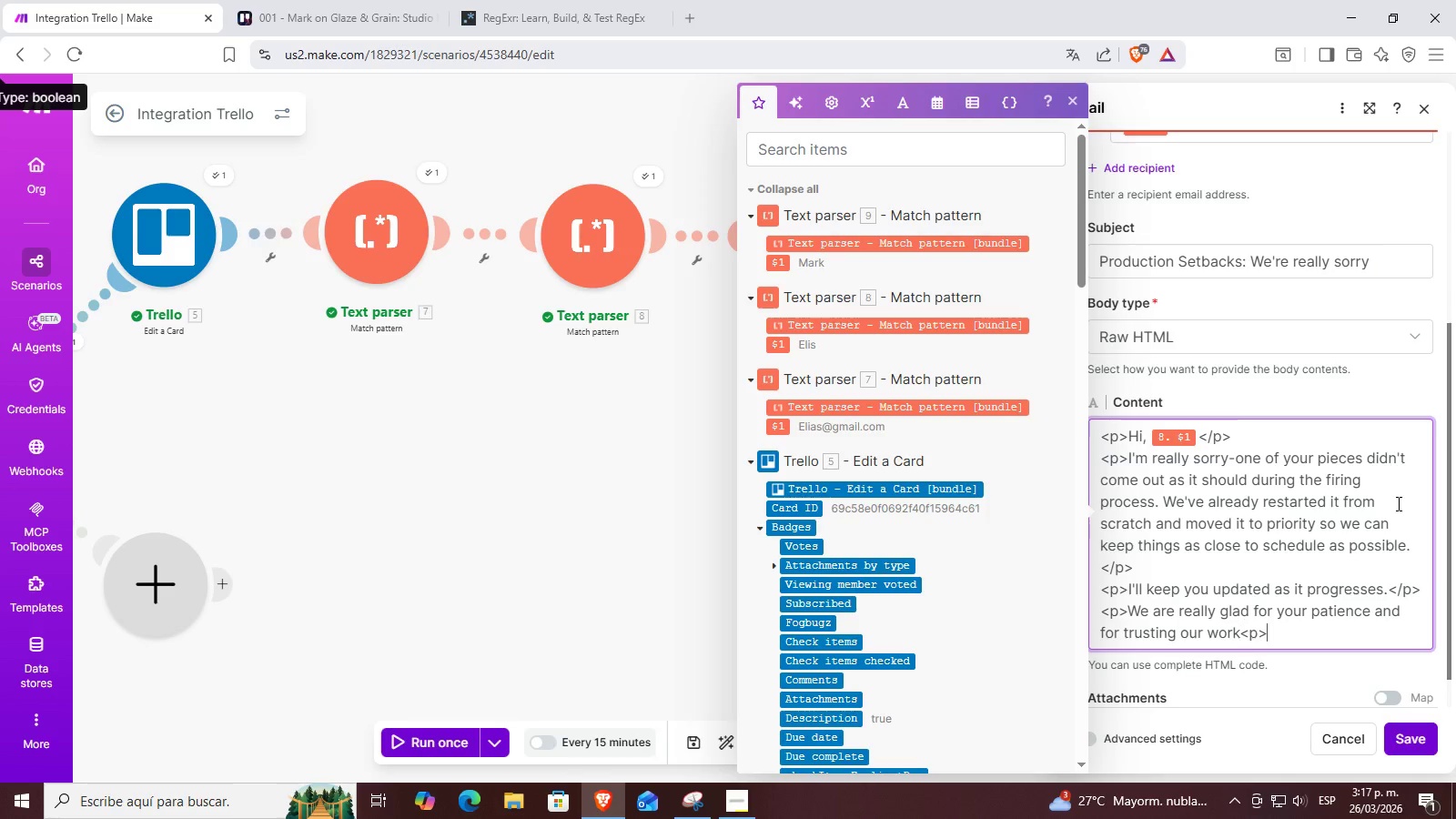 
key(Control+V)
 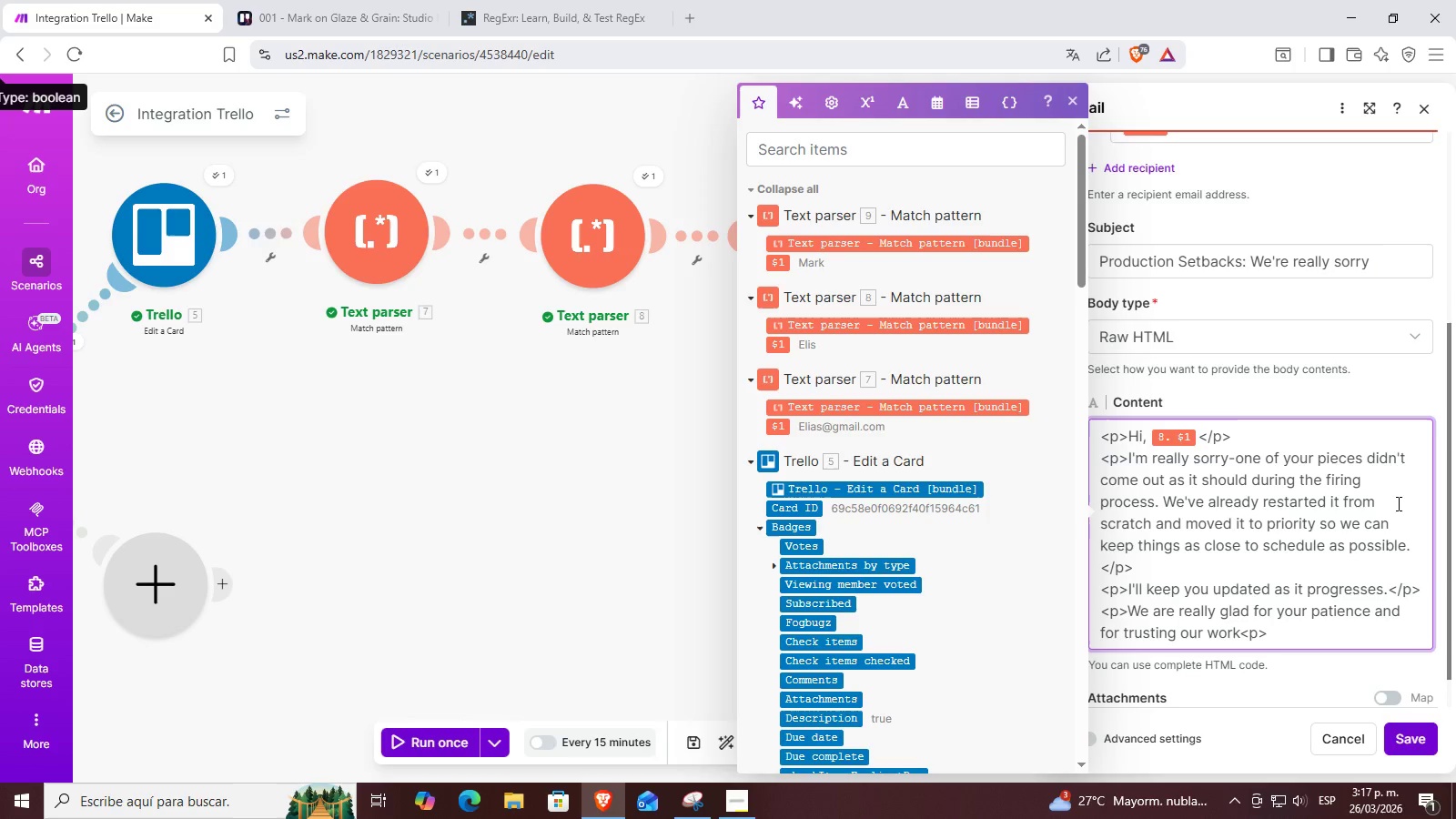 
key(ArrowLeft)
 